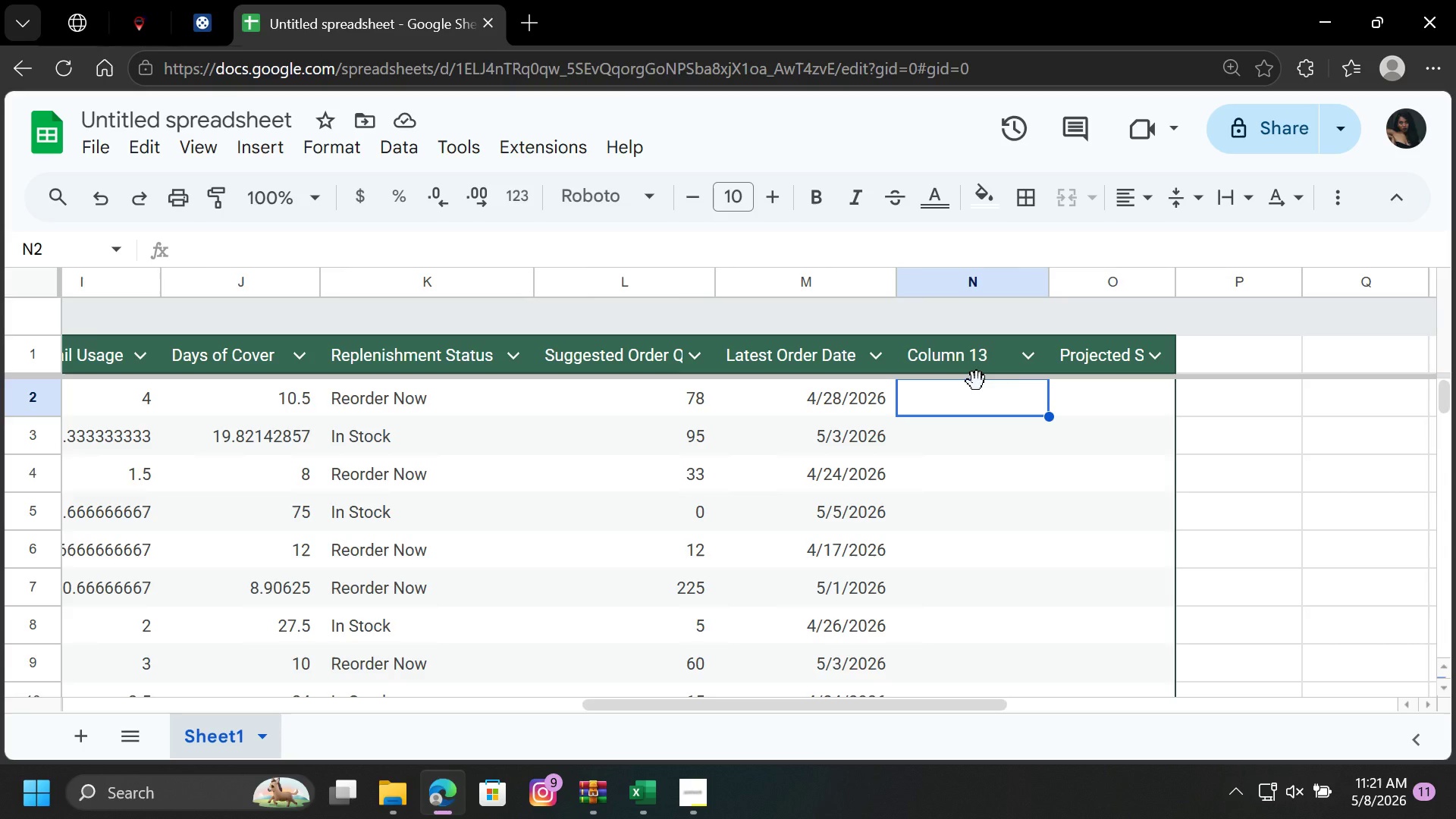 
double_click([993, 360])
 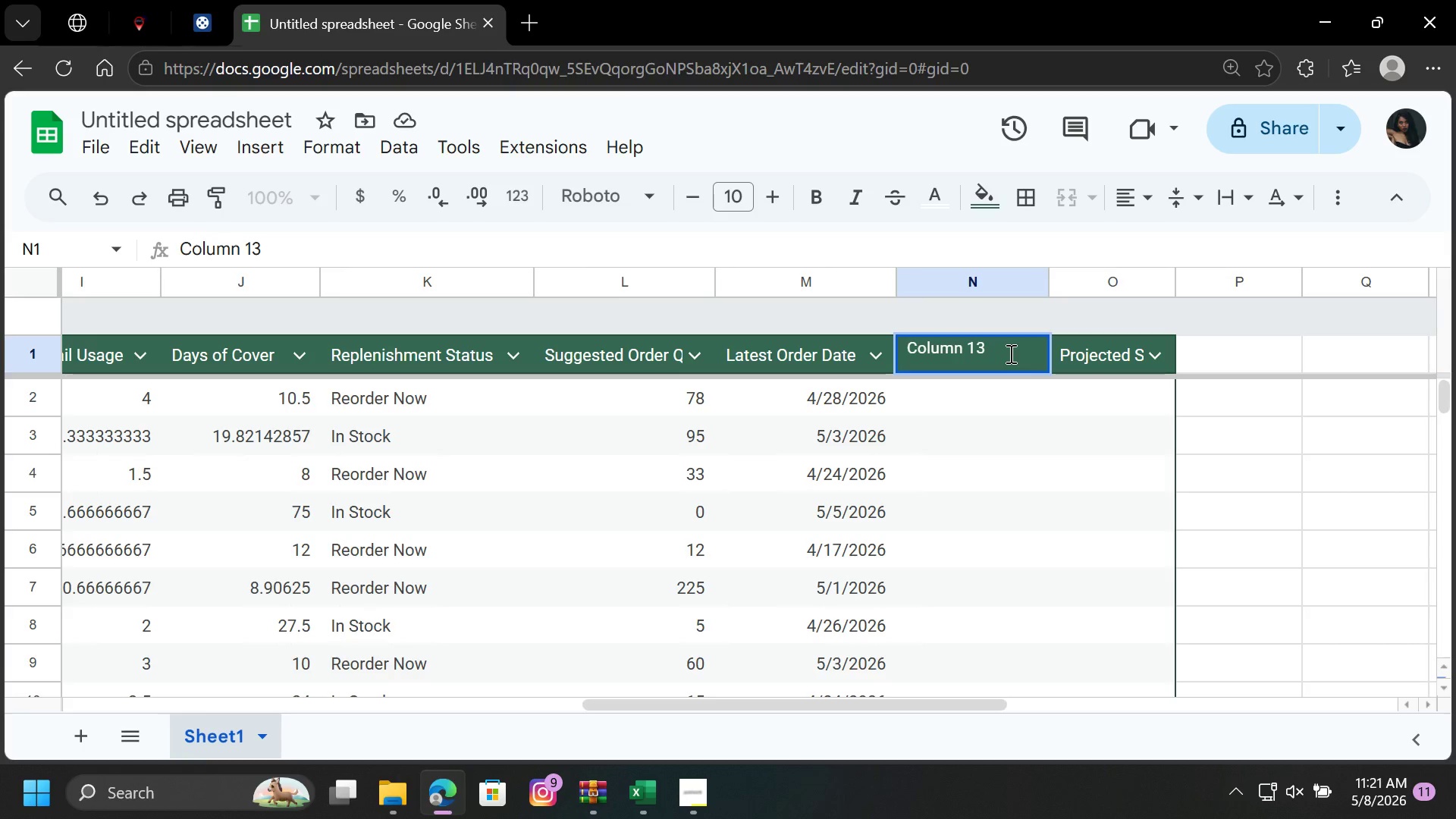 
hold_key(key=Backspace, duration=0.95)
 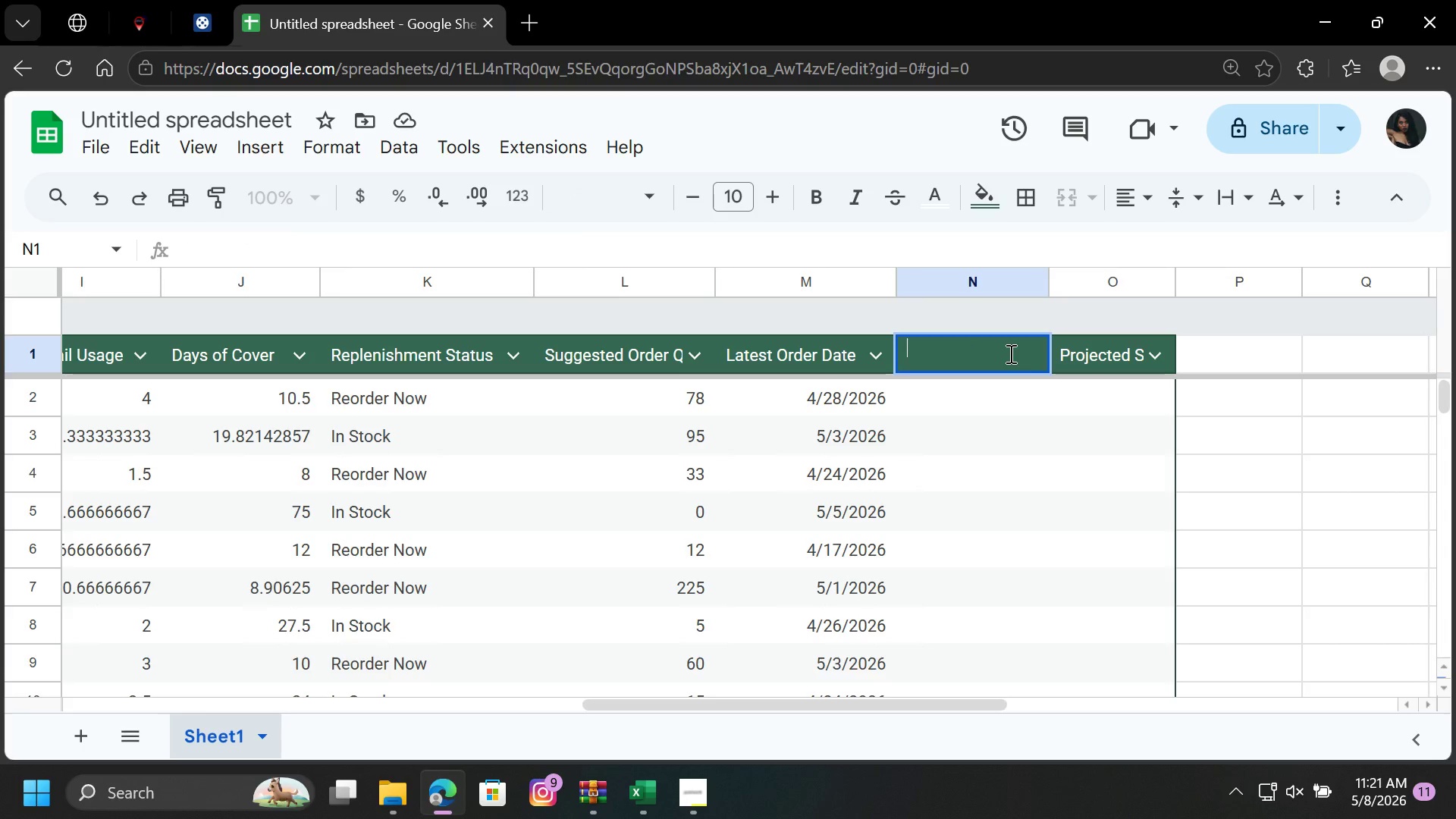 
type(Total Value)
 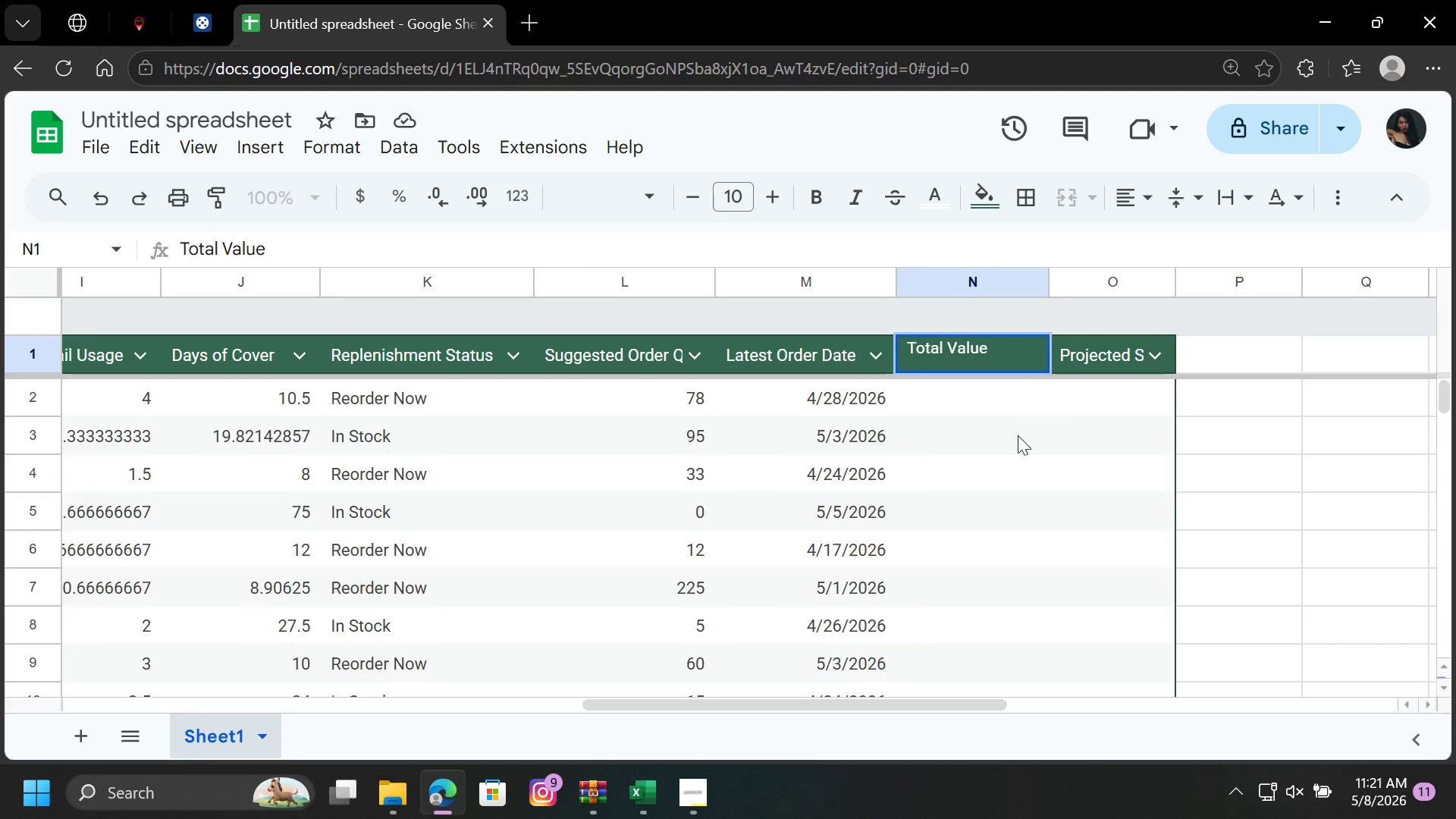 
left_click([1024, 429])
 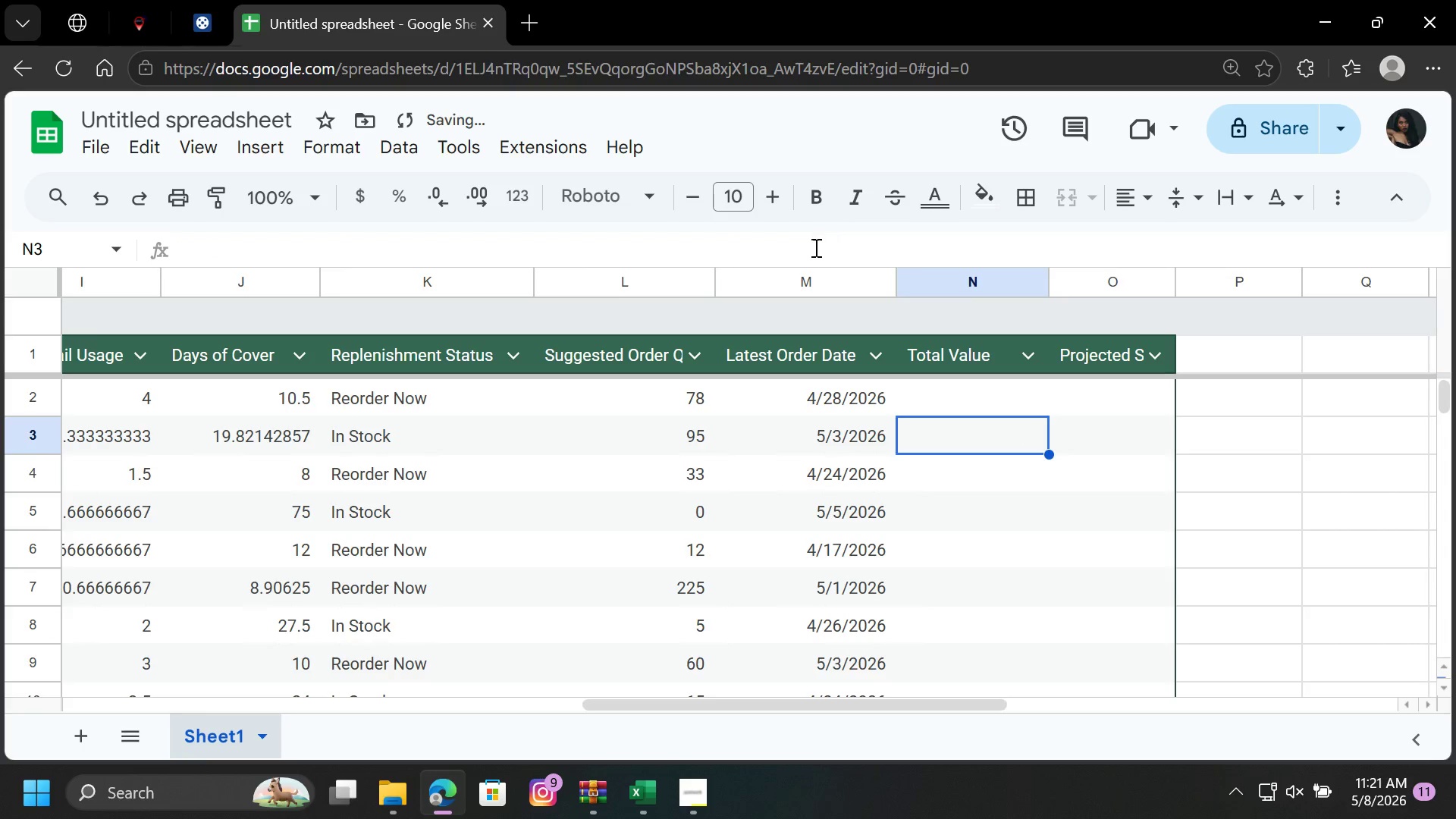 
left_click([817, 281])
 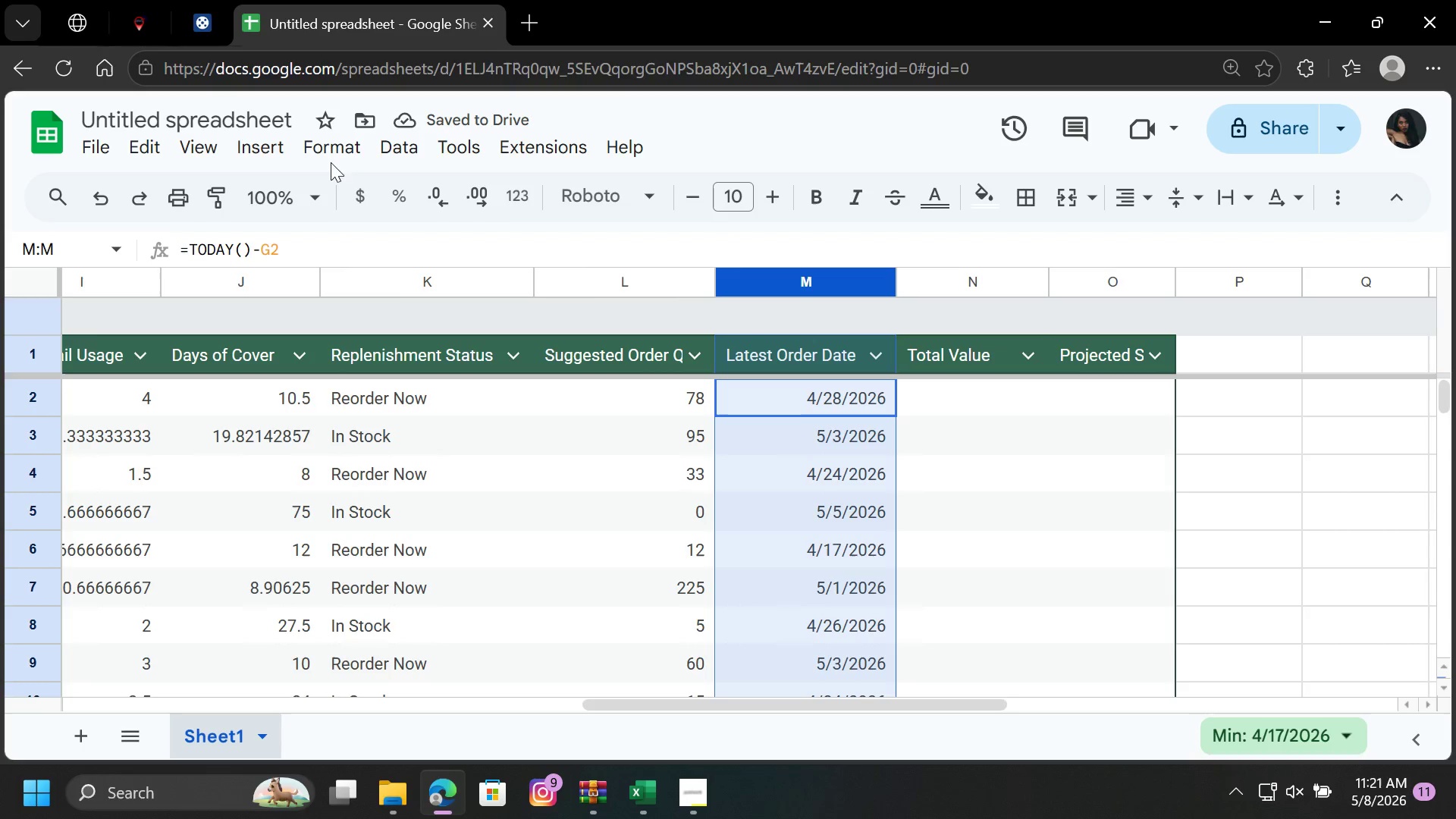 
left_click([334, 149])
 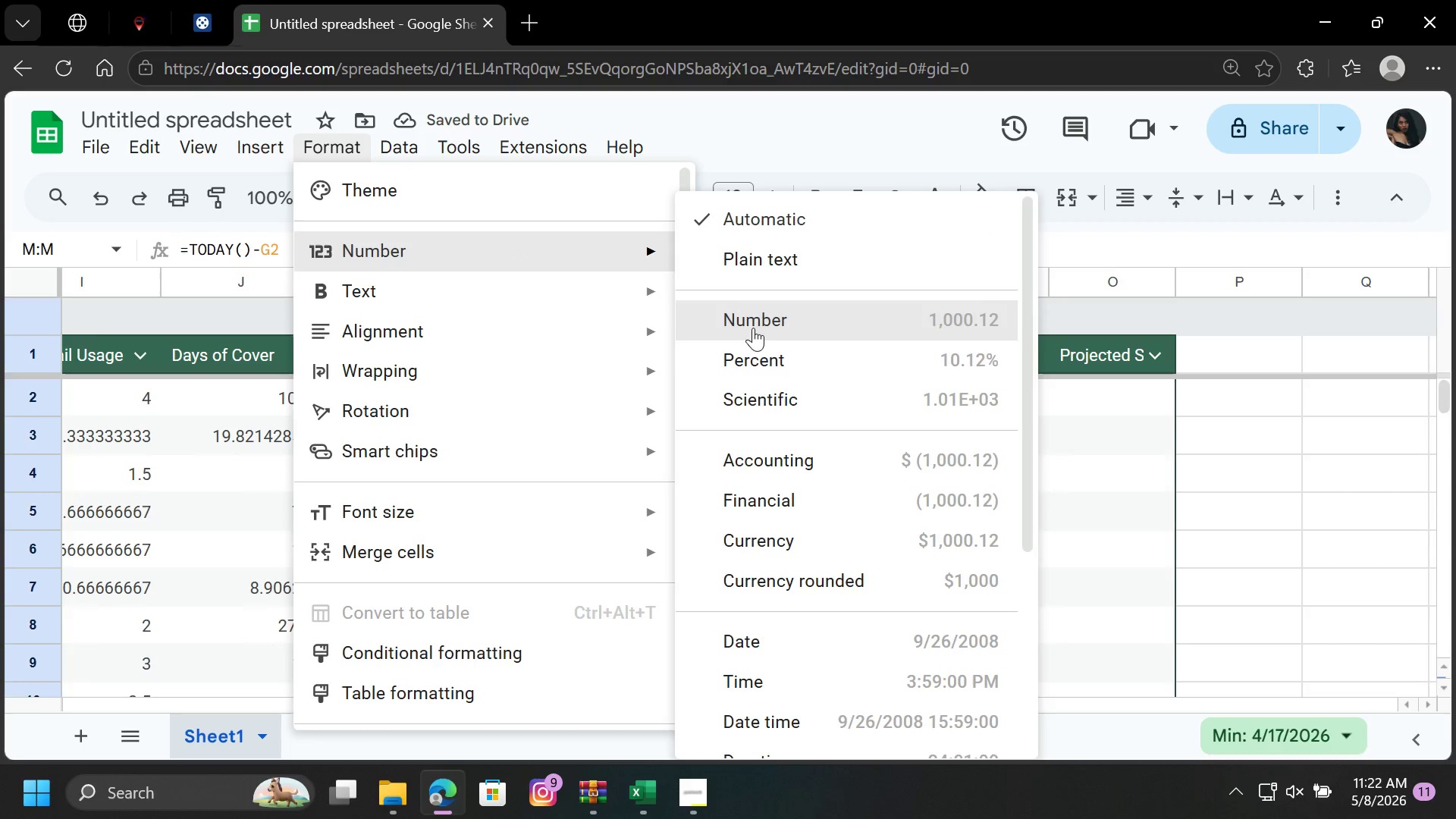 
scroll: coordinate [763, 594], scroll_direction: down, amount: 3.0
 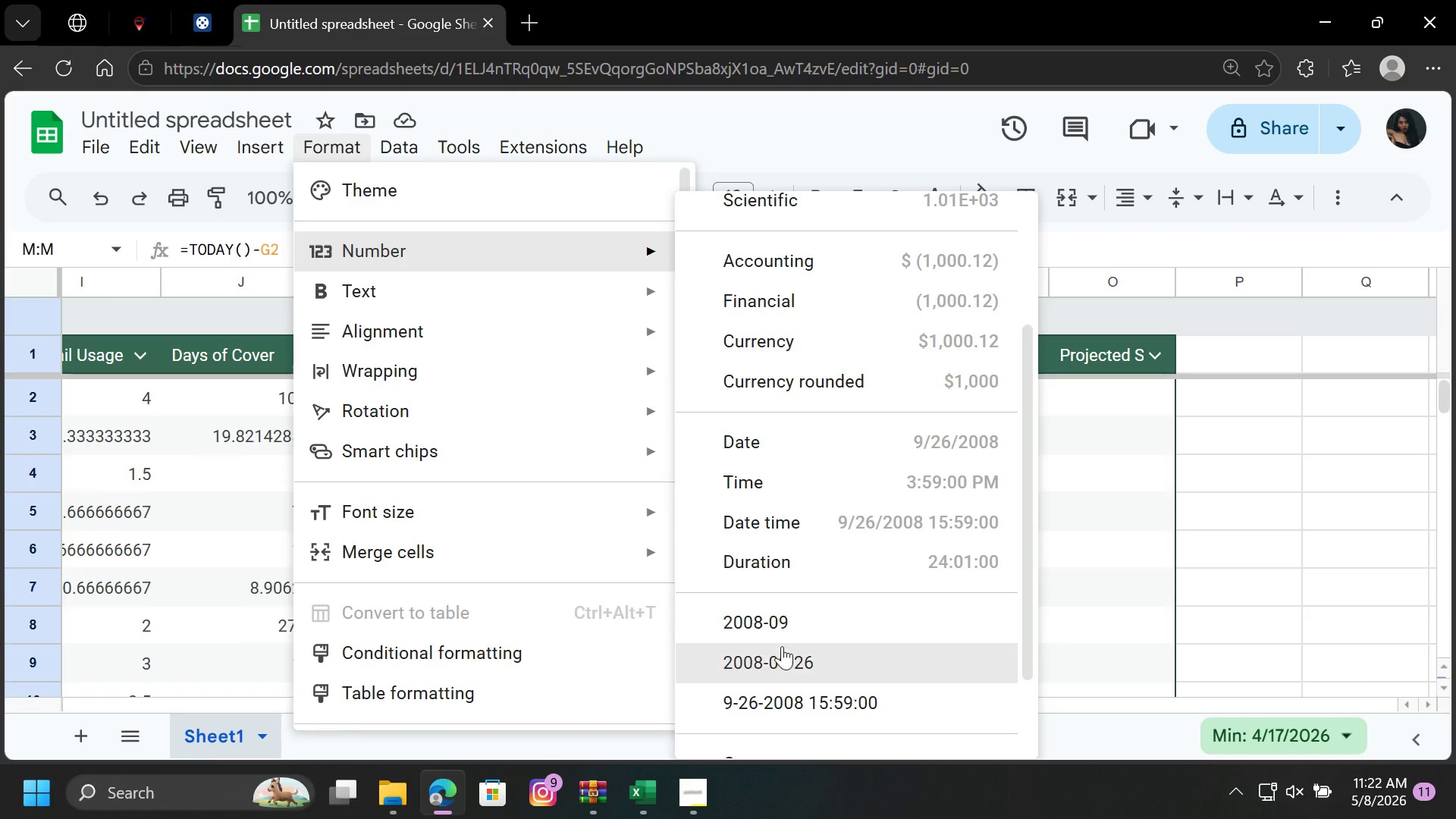 
left_click([783, 657])
 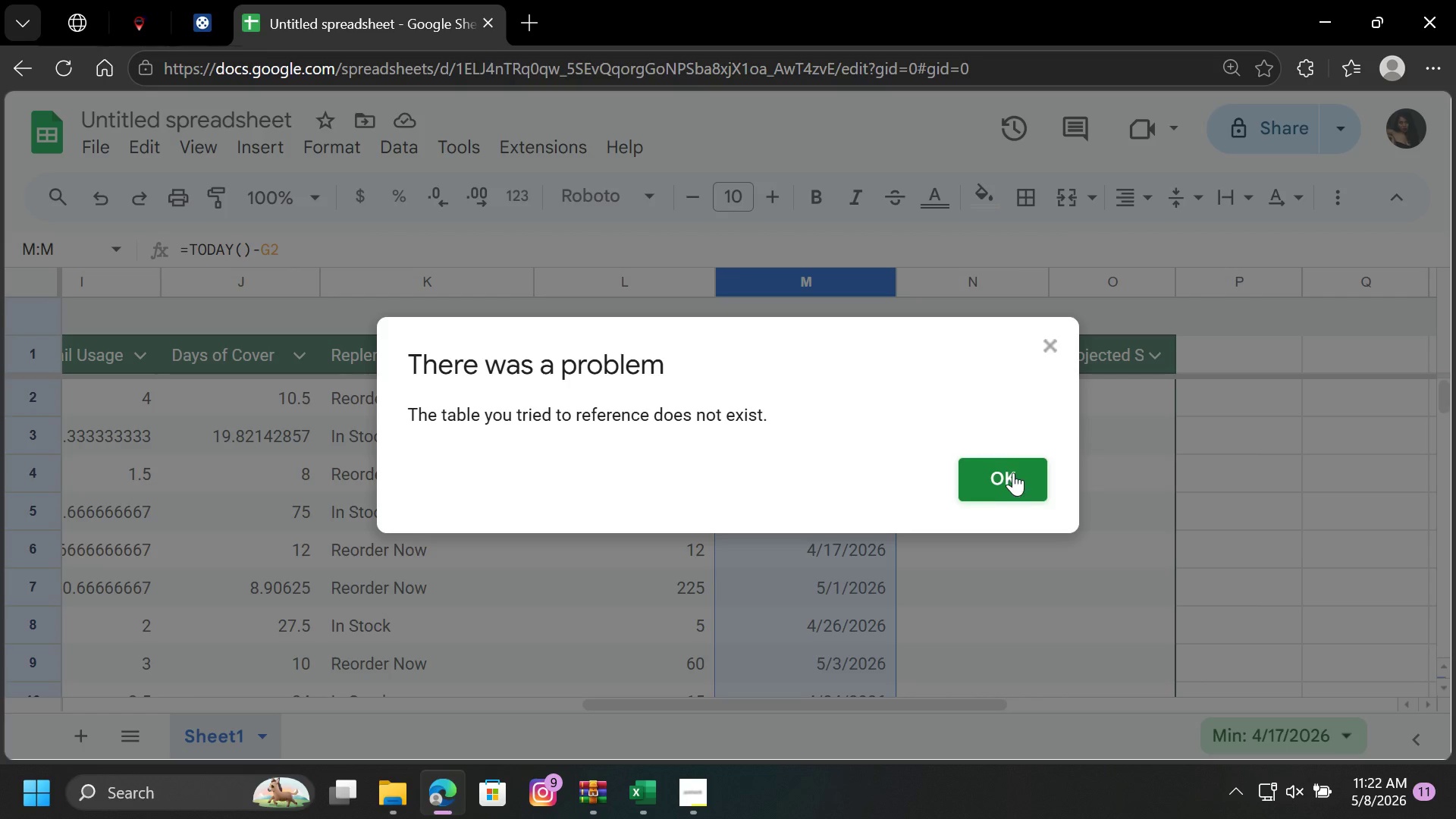 
left_click([1010, 473])
 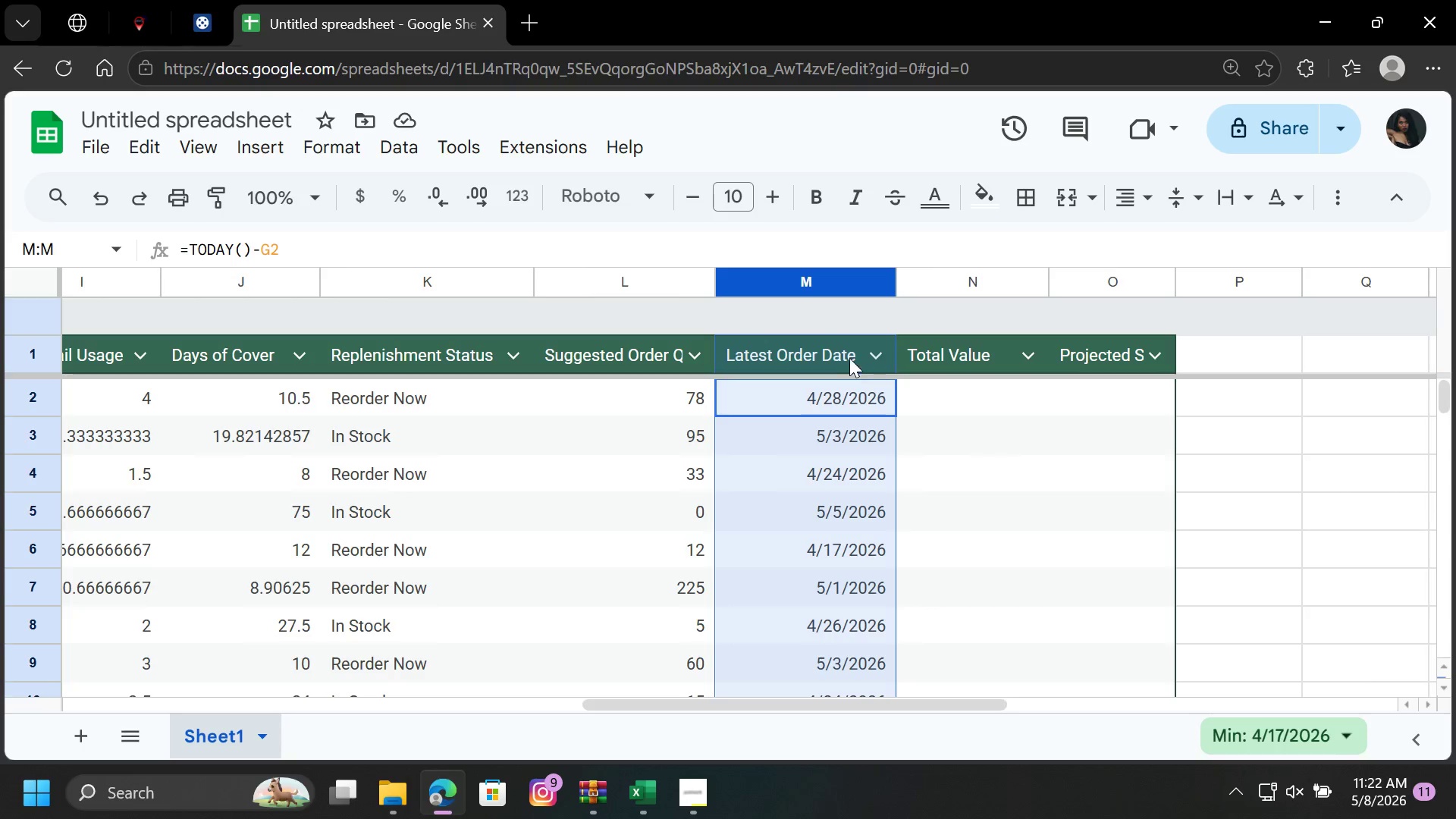 
left_click([943, 417])
 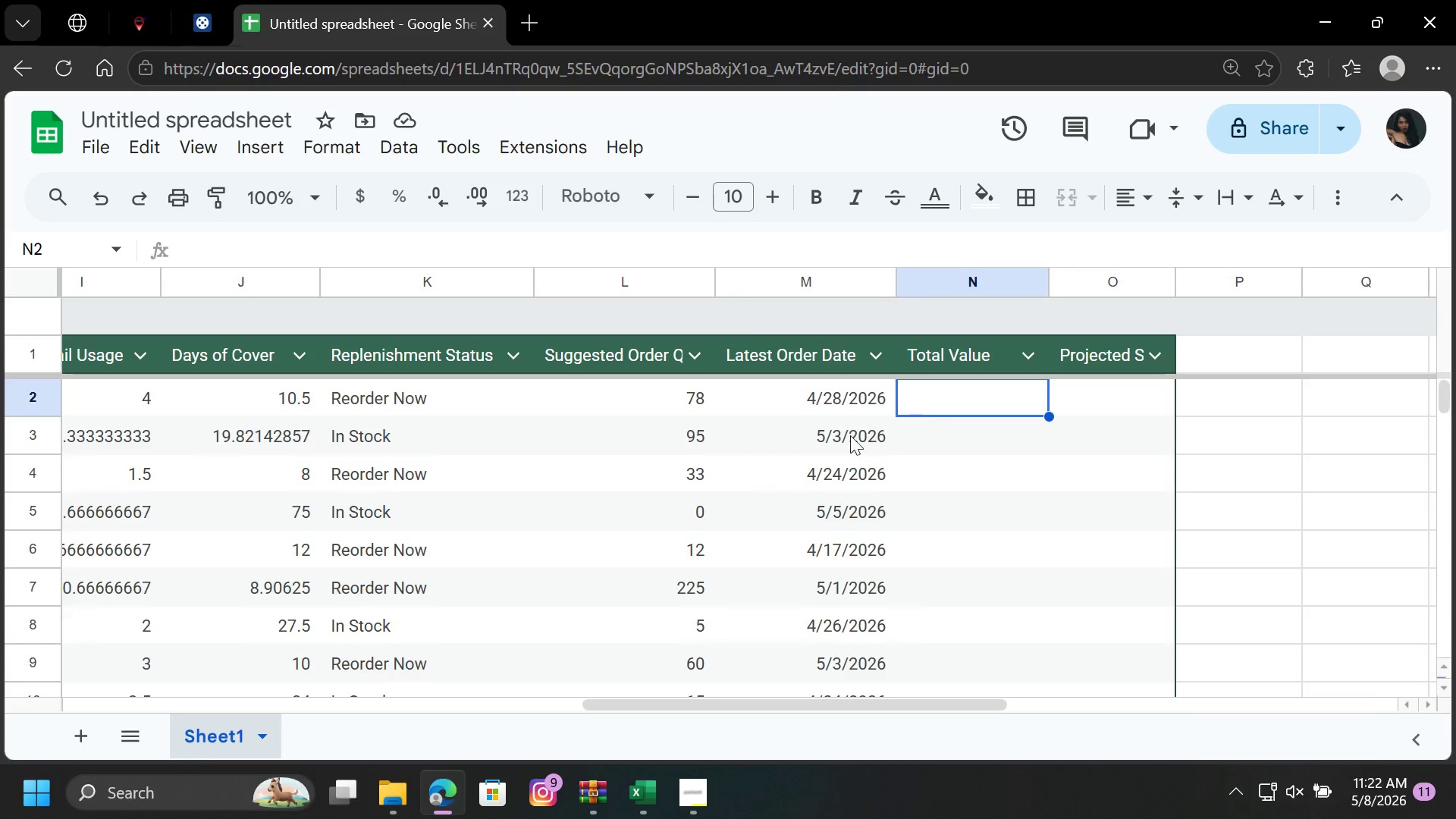 
left_click_drag(start_coordinate=[836, 391], to_coordinate=[834, 777])
 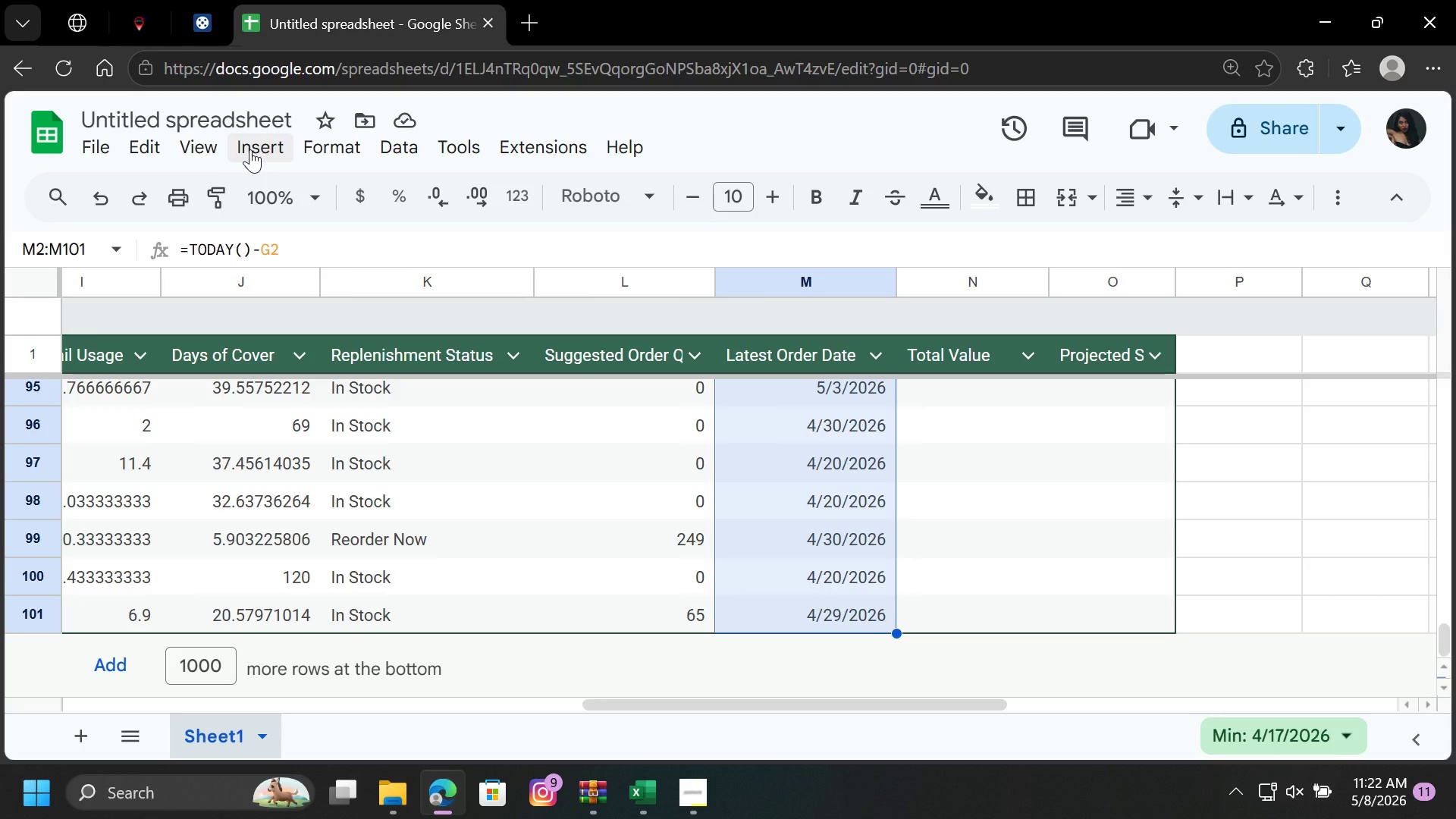 
scroll: coordinate [837, 437], scroll_direction: up, amount: 5.0
 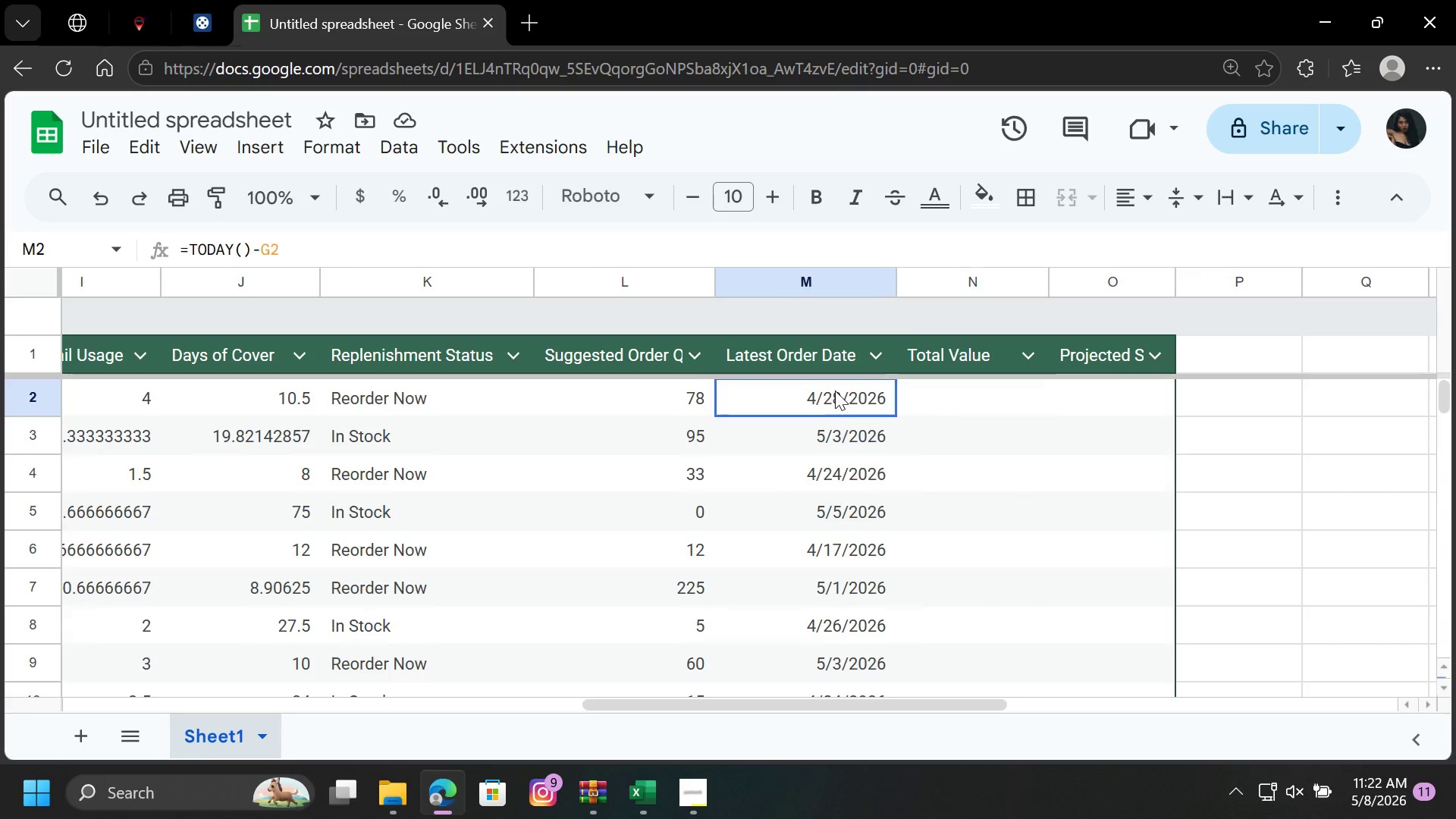 
left_click([517, 199])
 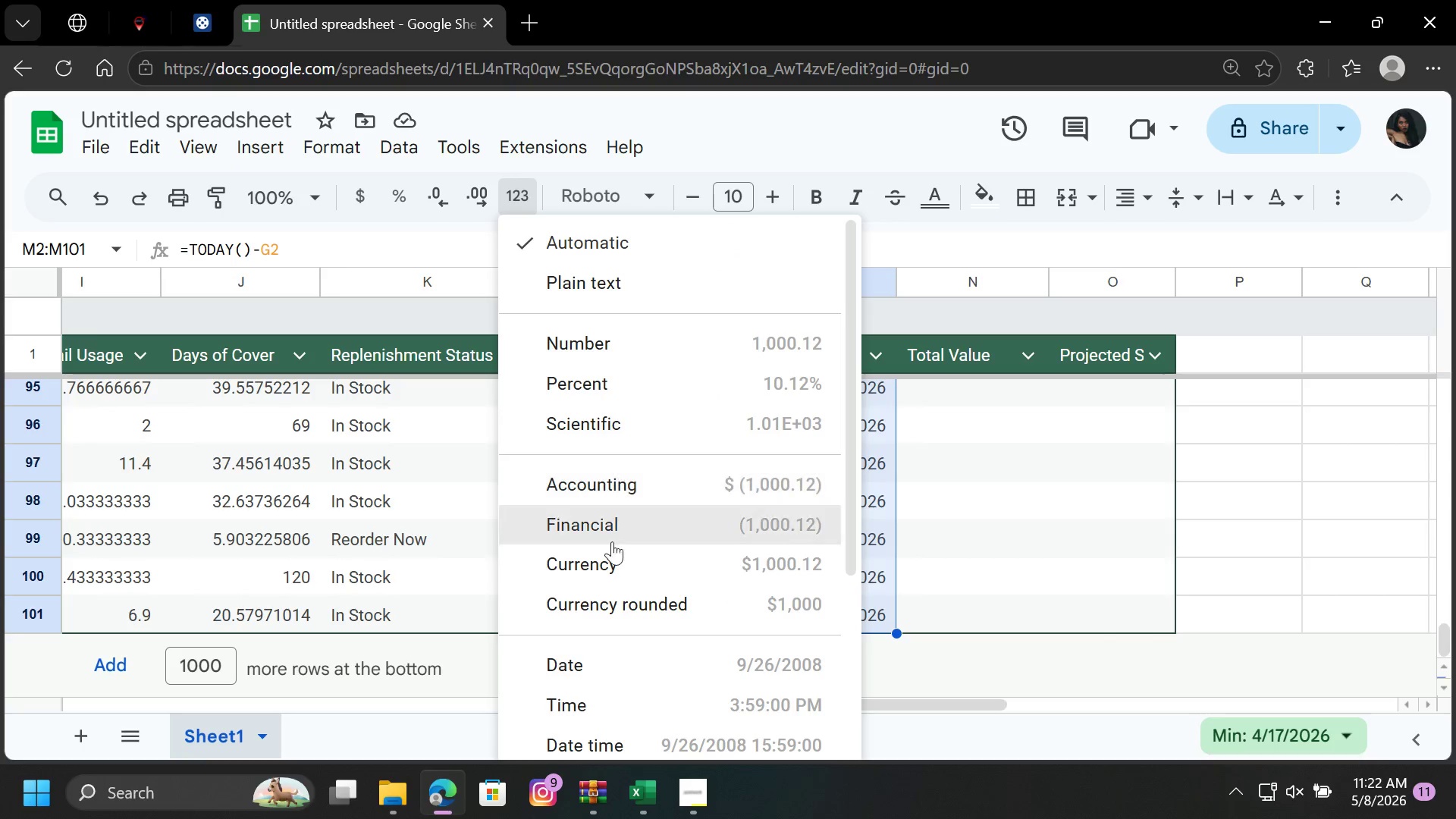 
scroll: coordinate [610, 606], scroll_direction: down, amount: 3.0
 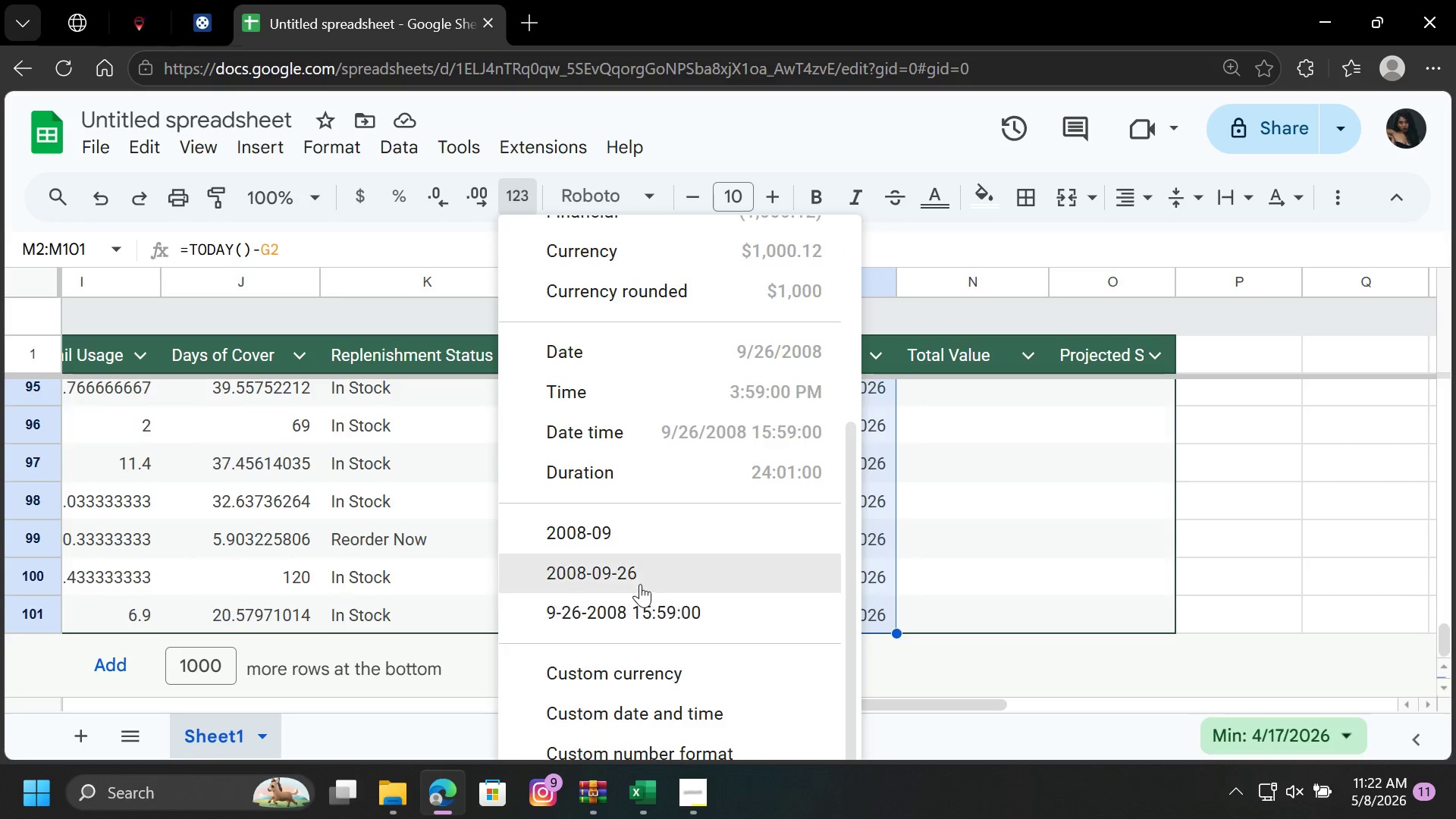 
left_click([640, 582])
 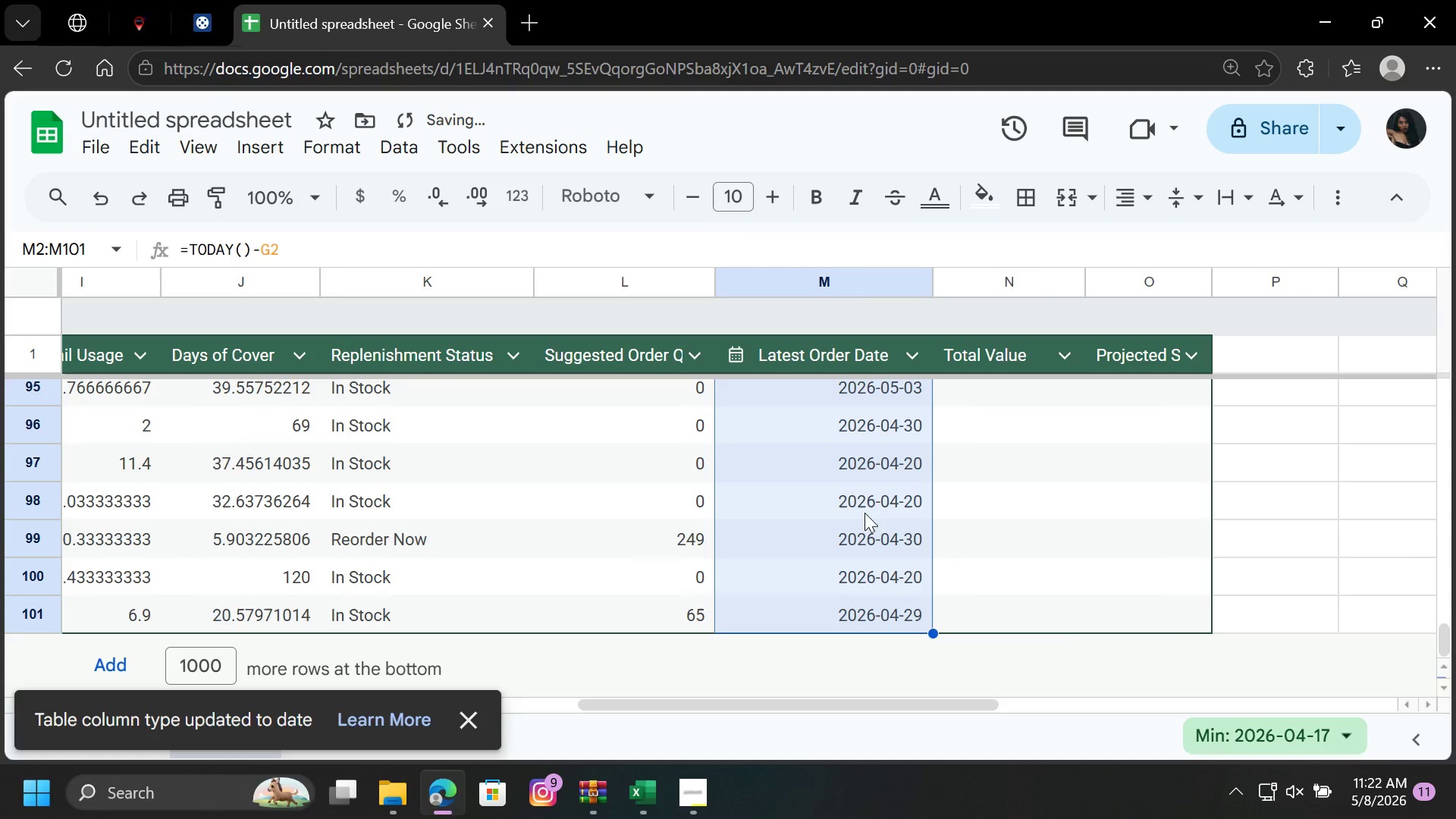 
scroll: coordinate [971, 482], scroll_direction: up, amount: 39.0
 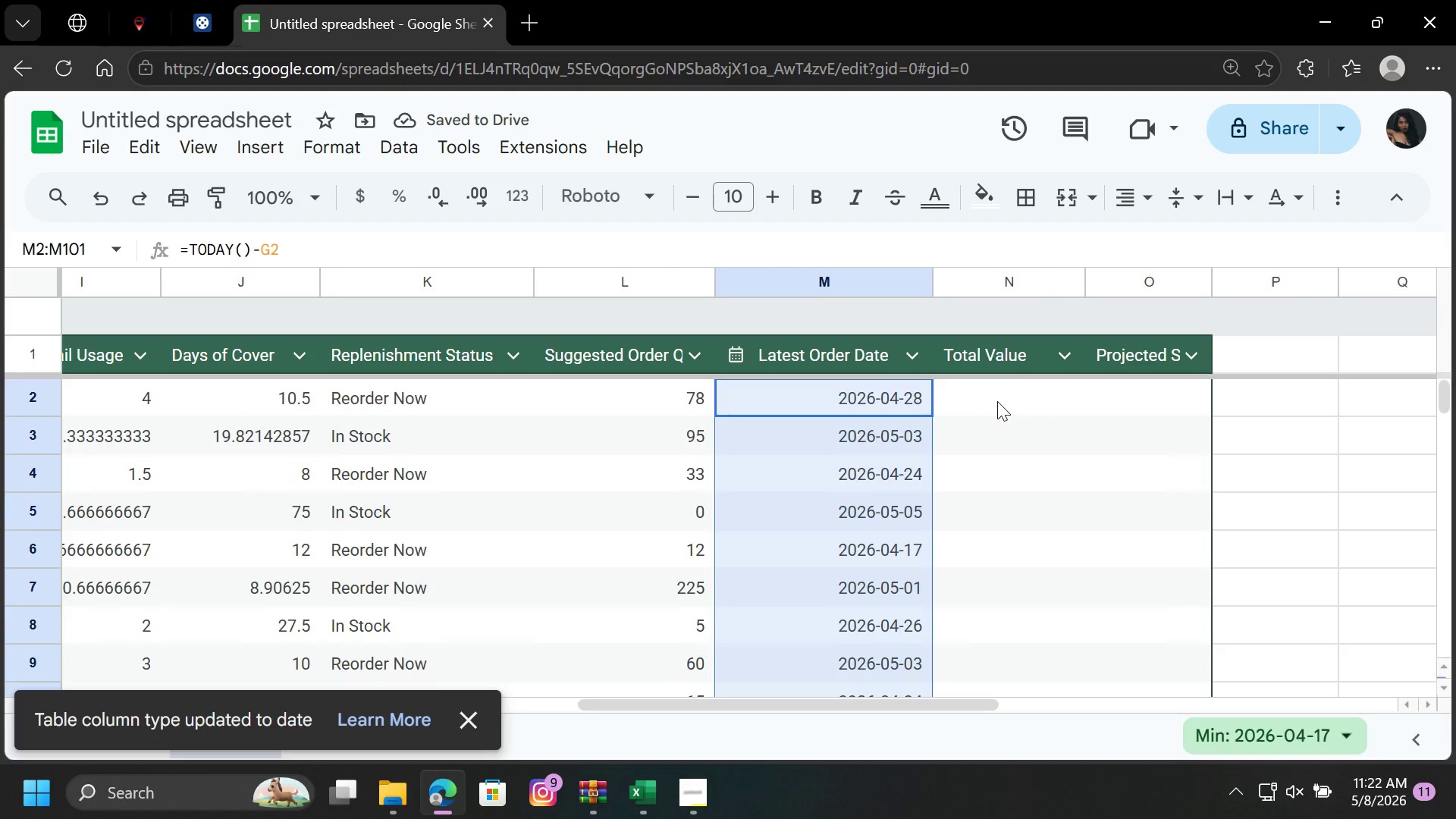 
left_click([1003, 397])
 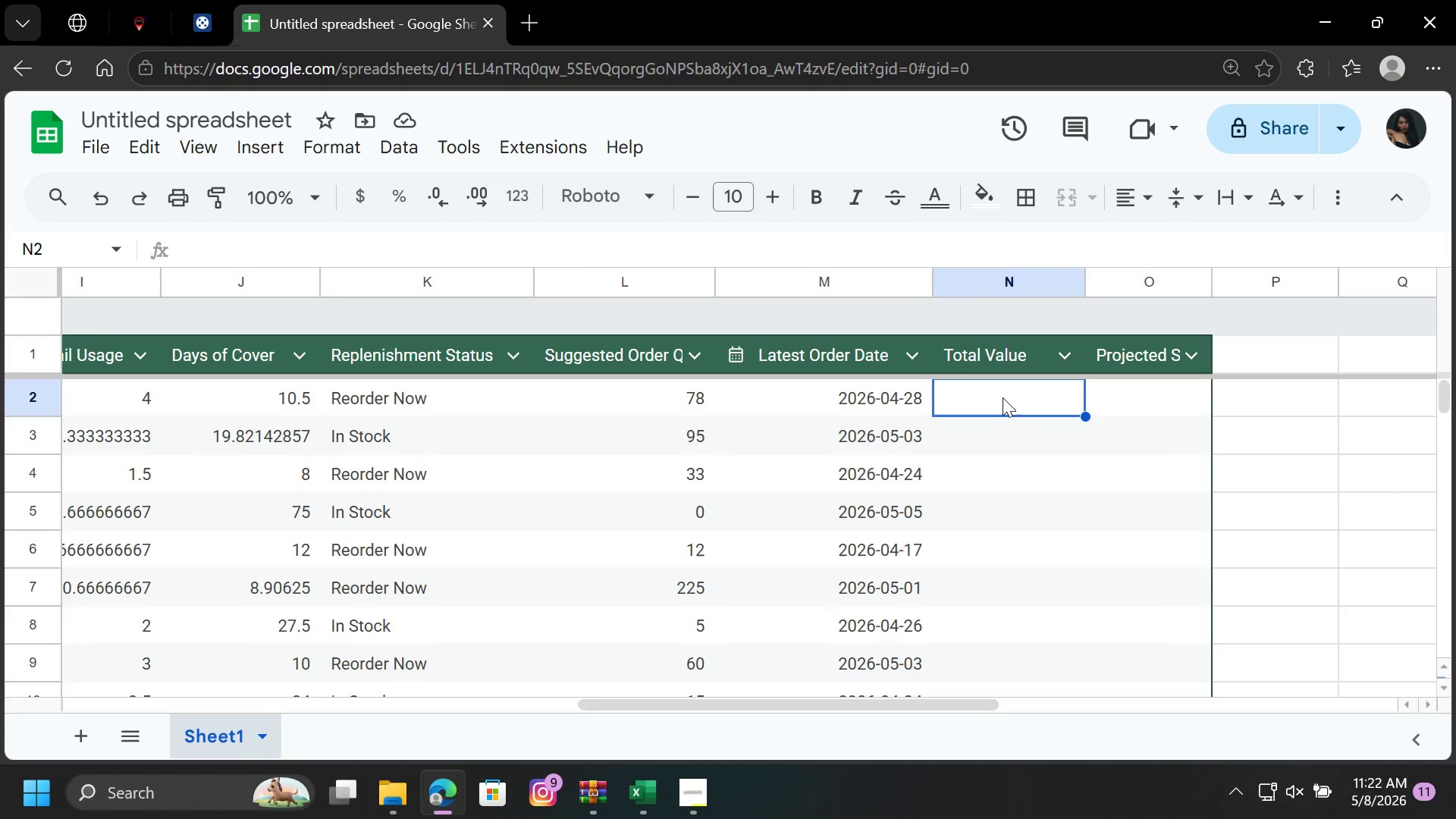 
wait(17.53)
 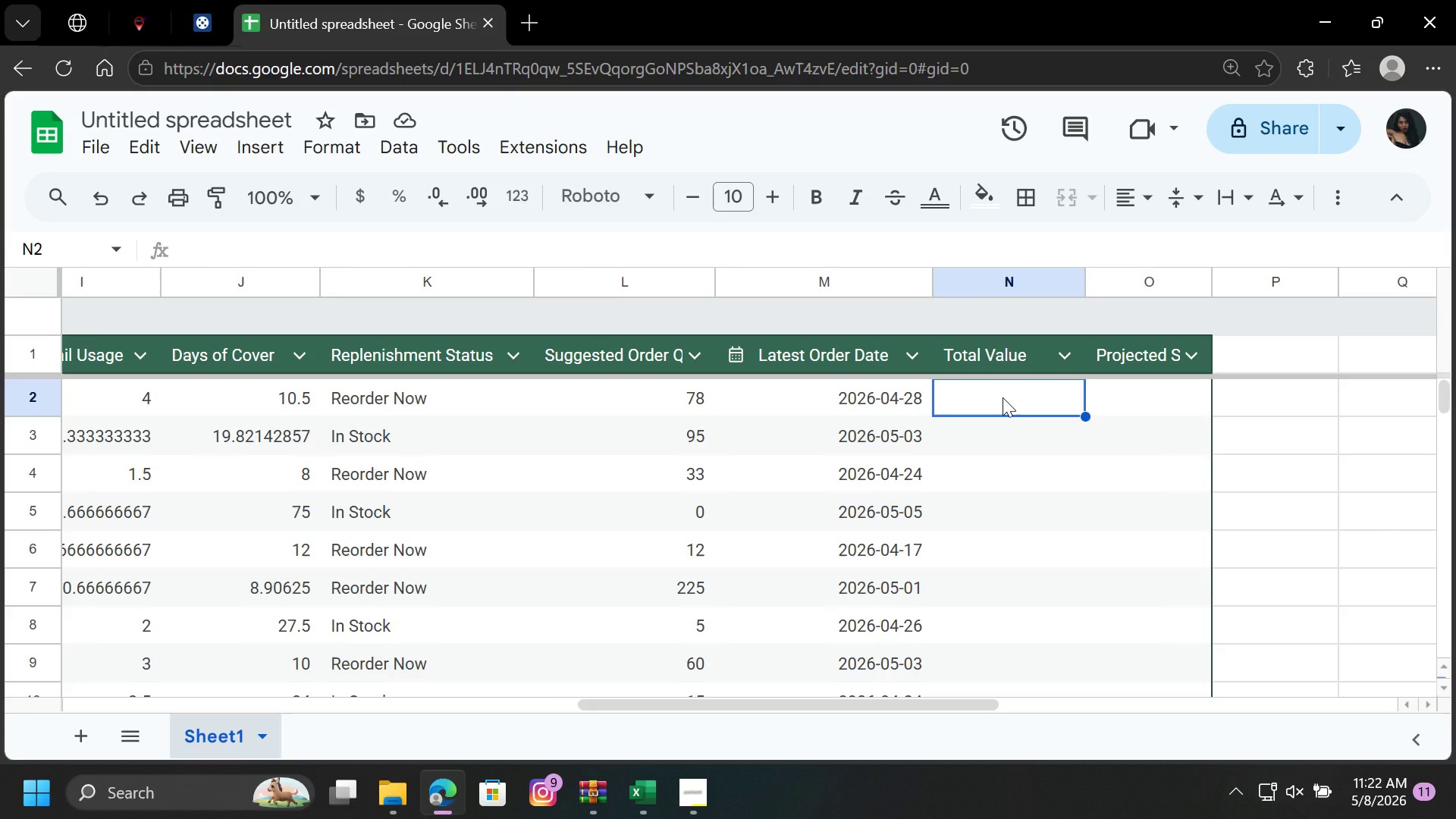 
key(Equal)
 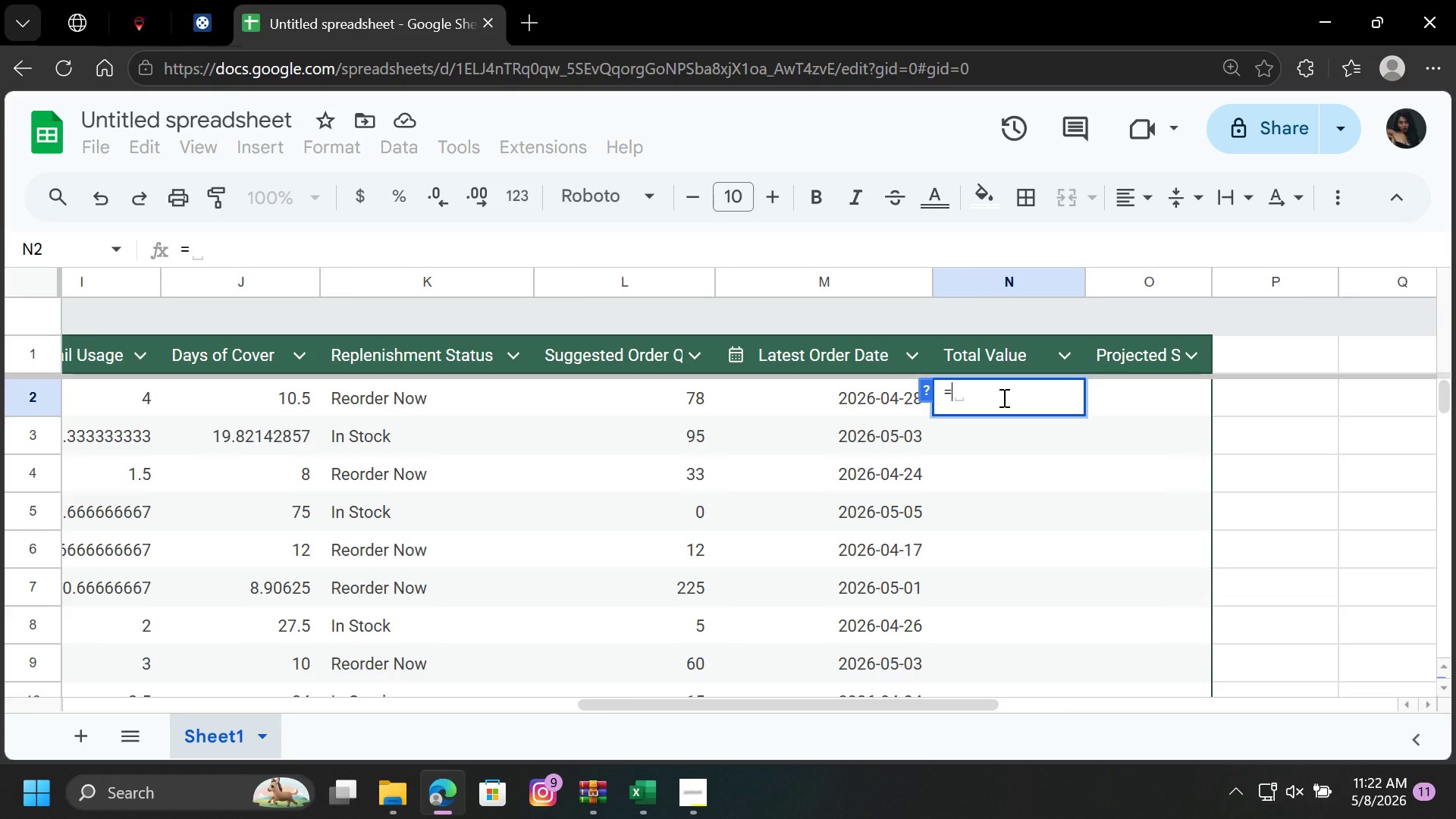 
wait(8.47)
 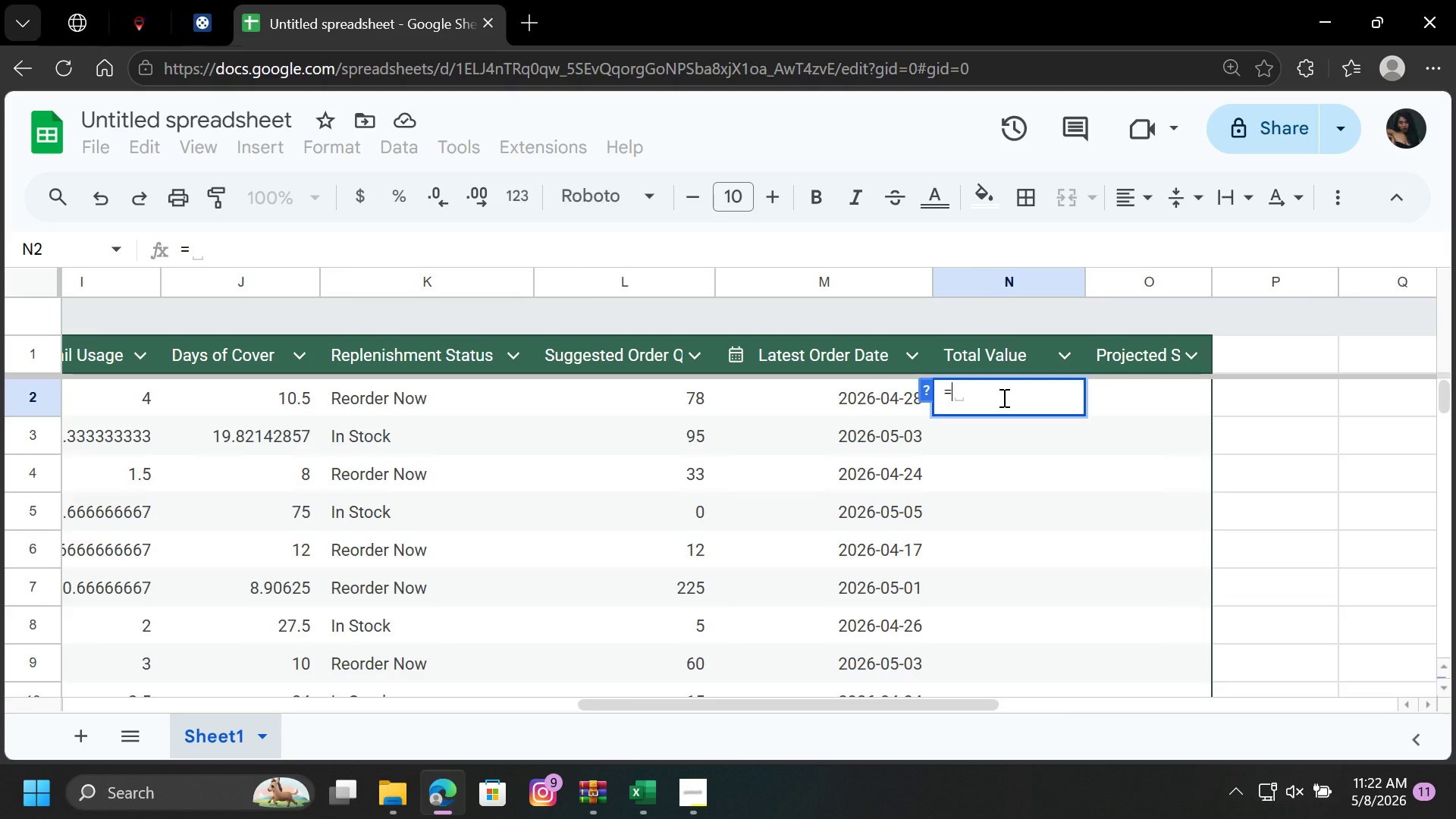 
left_click_drag(start_coordinate=[747, 707], to_coordinate=[397, 723])
 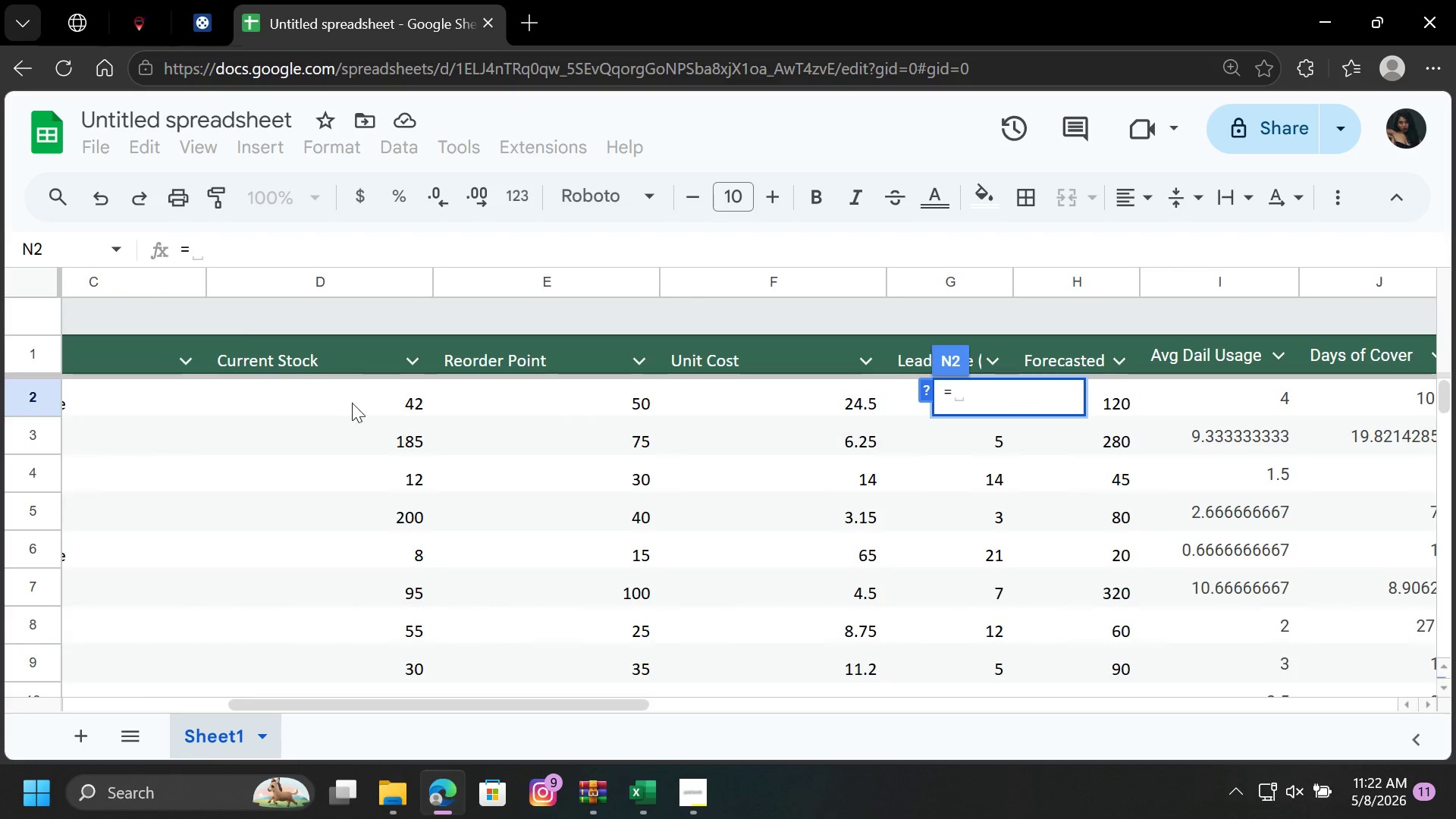 
left_click([351, 400])
 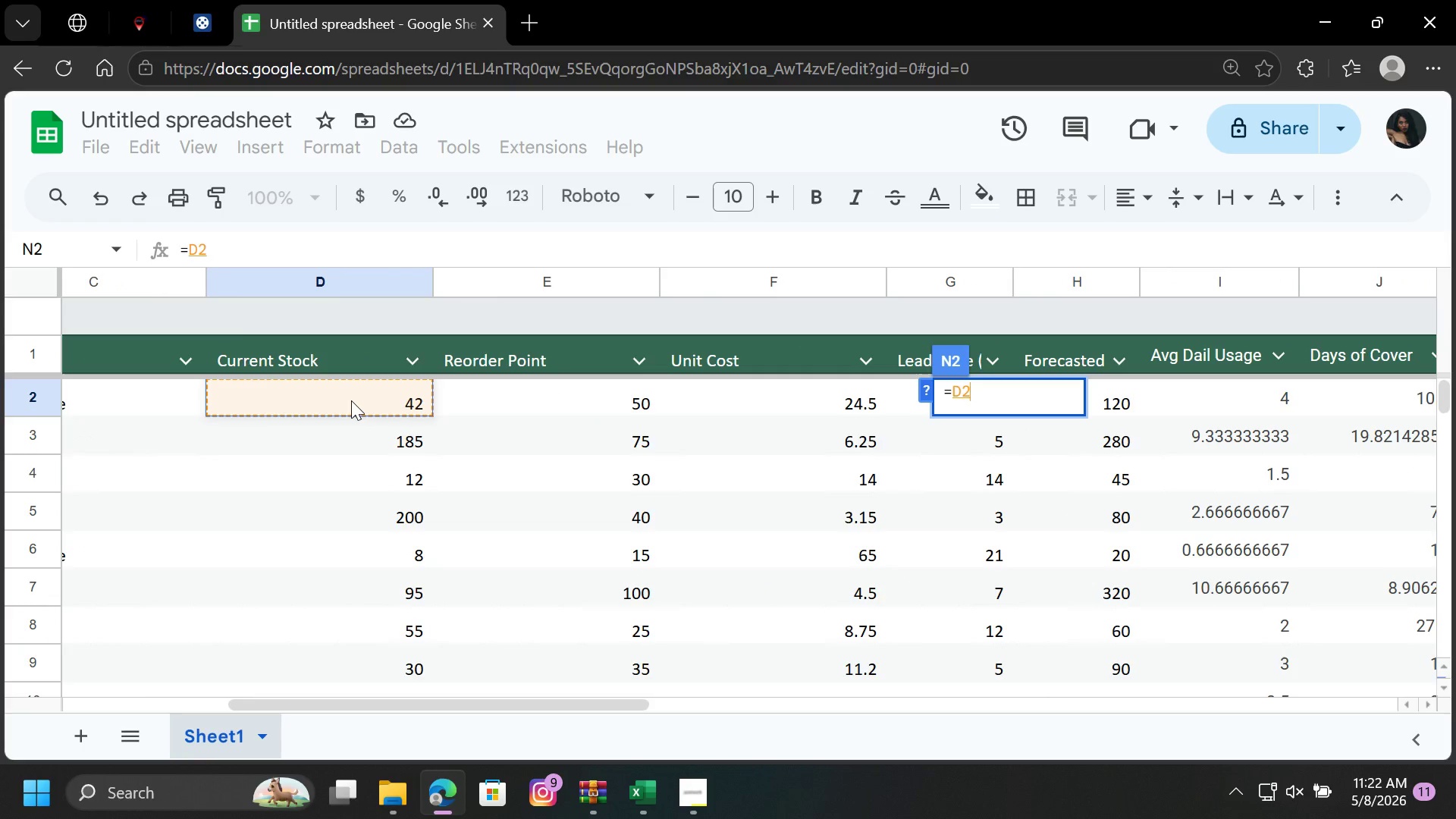 
key(Shift+8)
 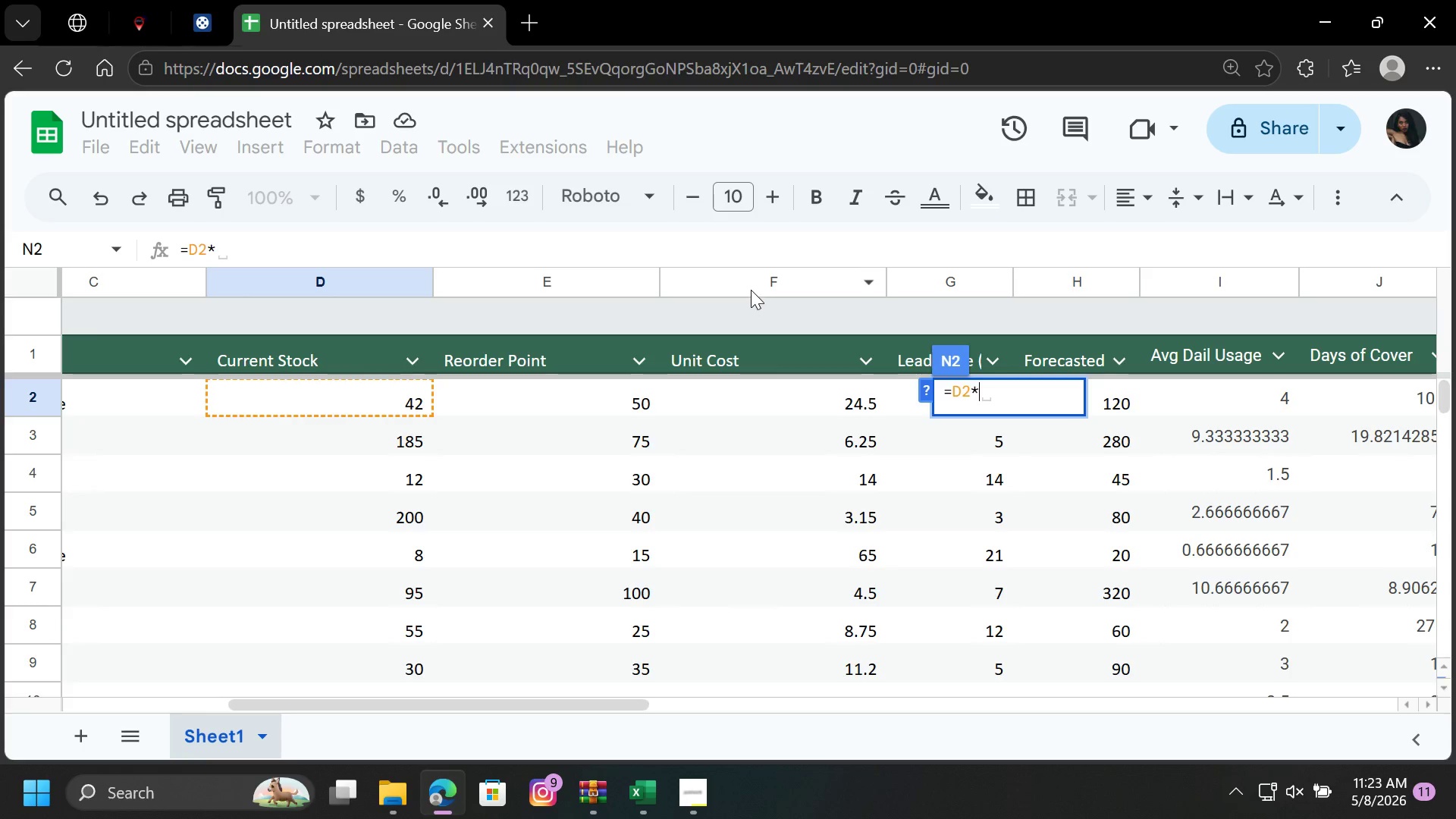 
wait(7.28)
 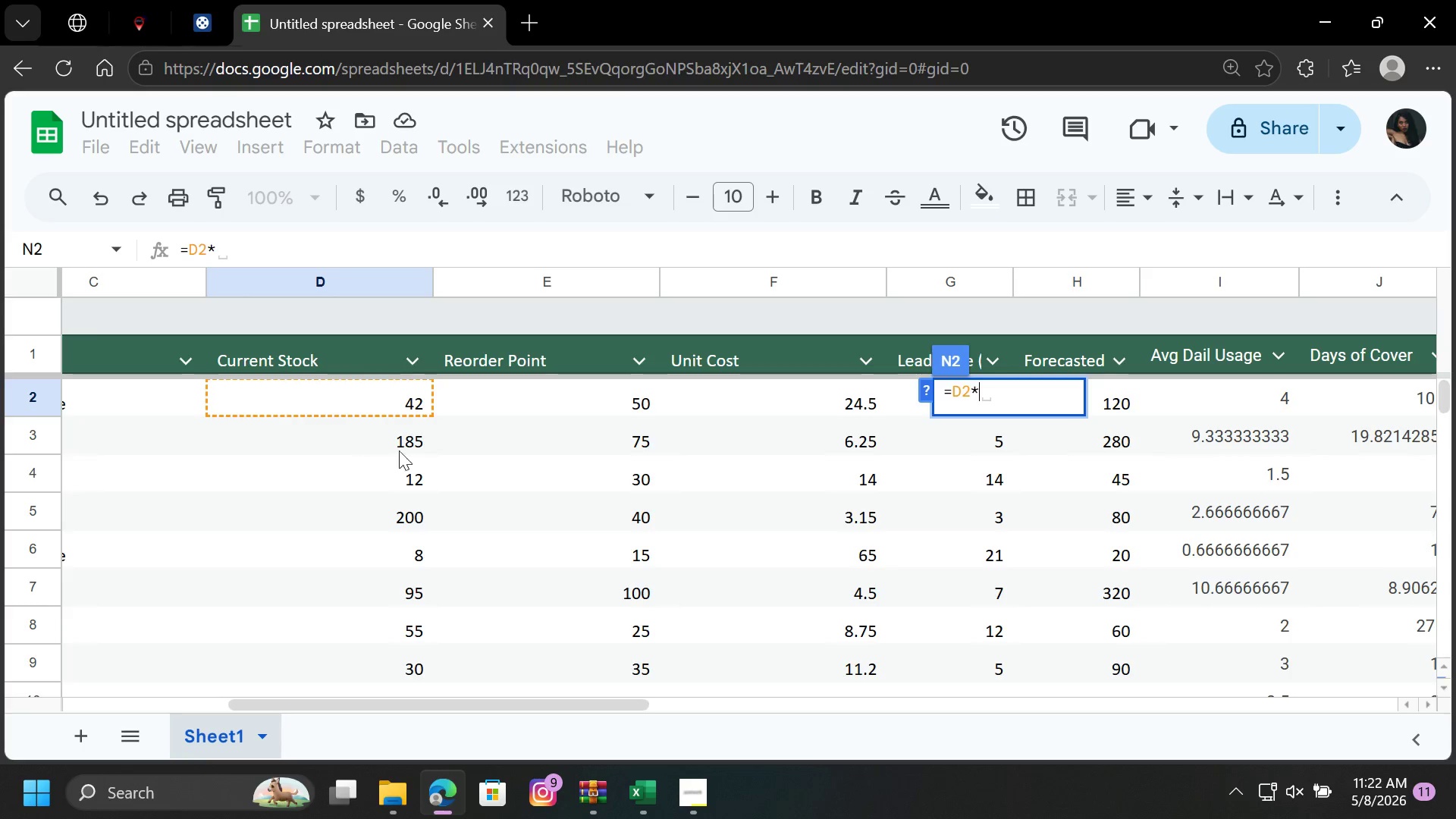 
left_click([752, 404])
 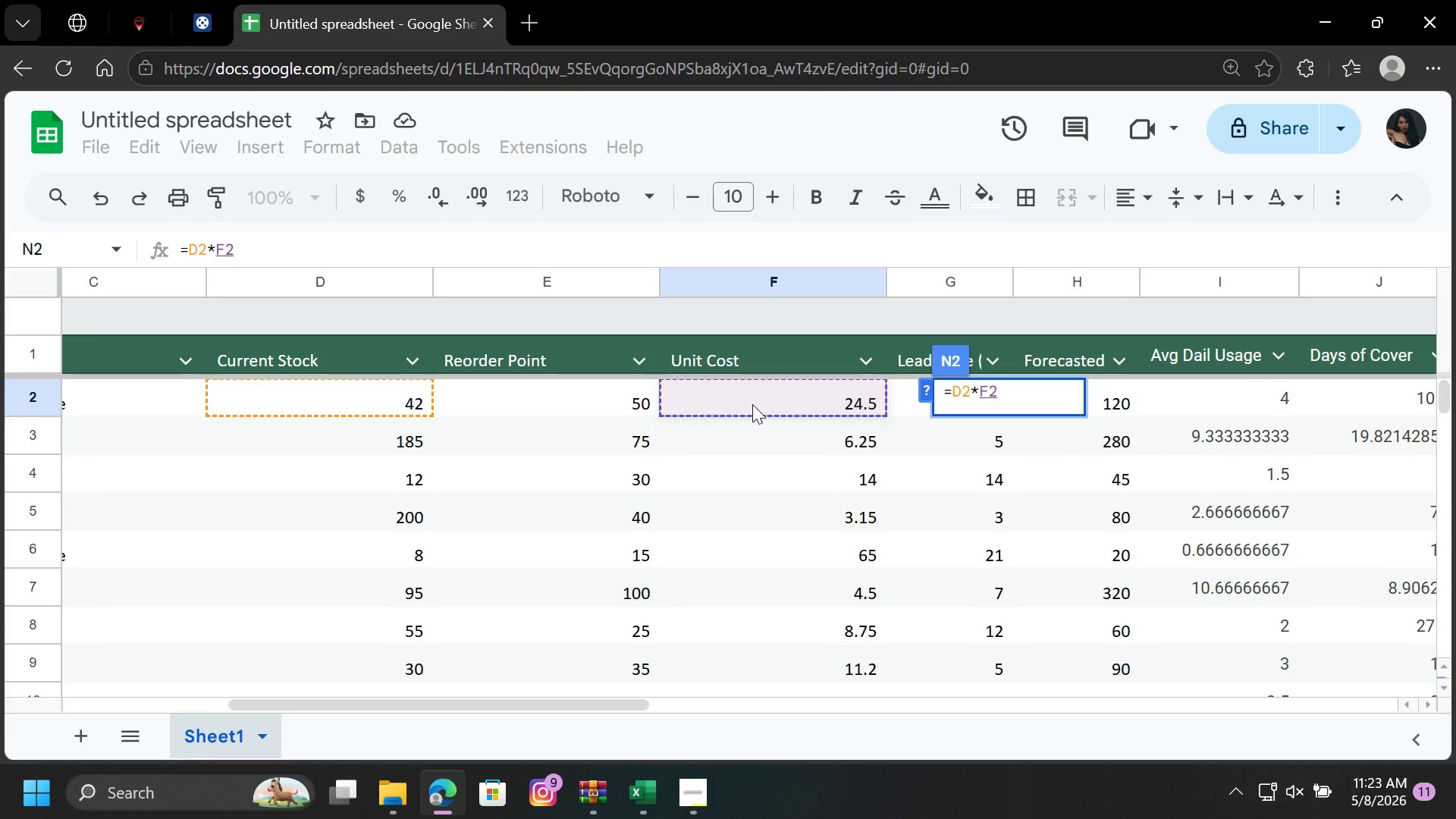 
wait(17.61)
 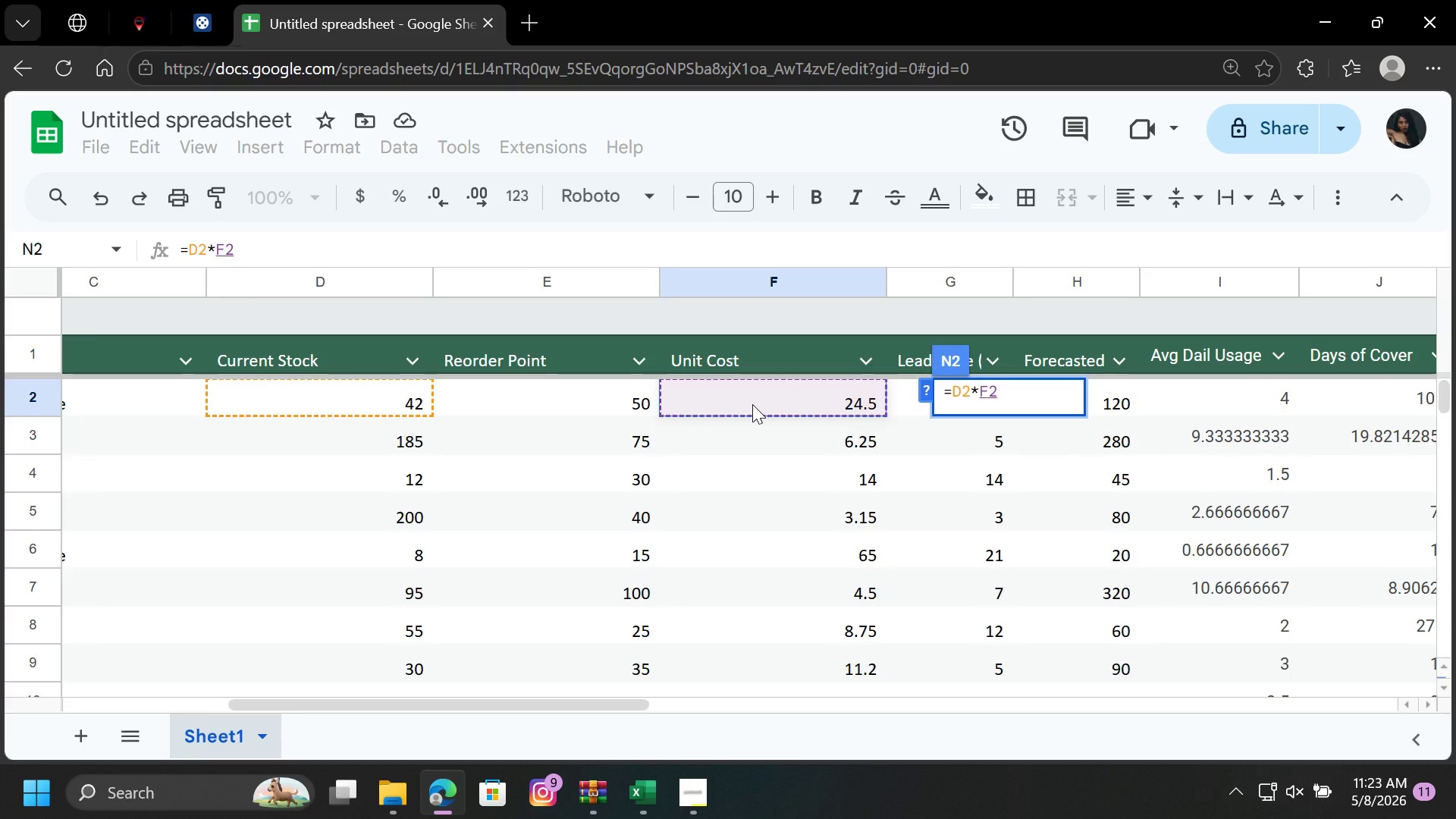 
key(Enter)
 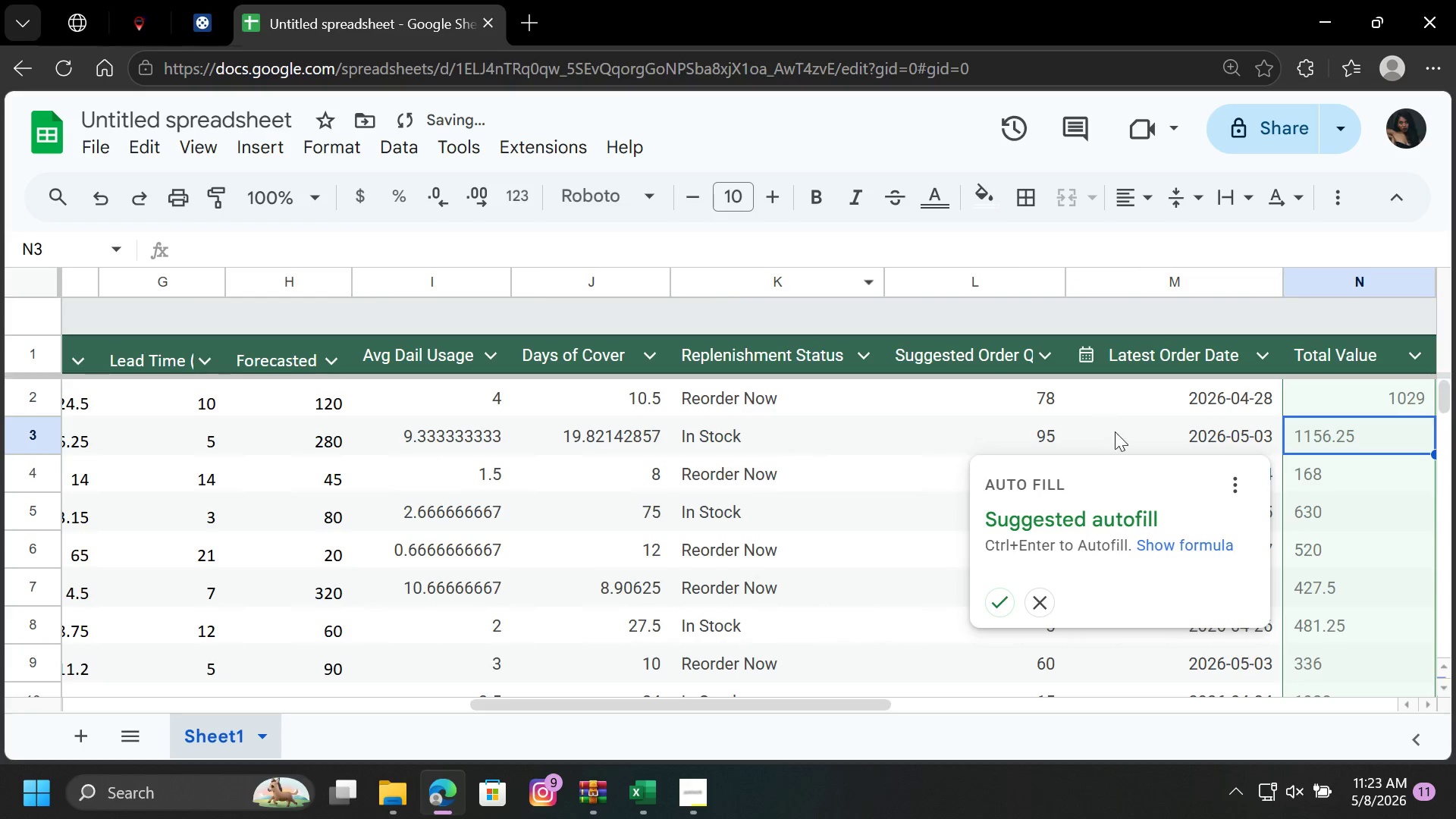 
left_click([999, 599])
 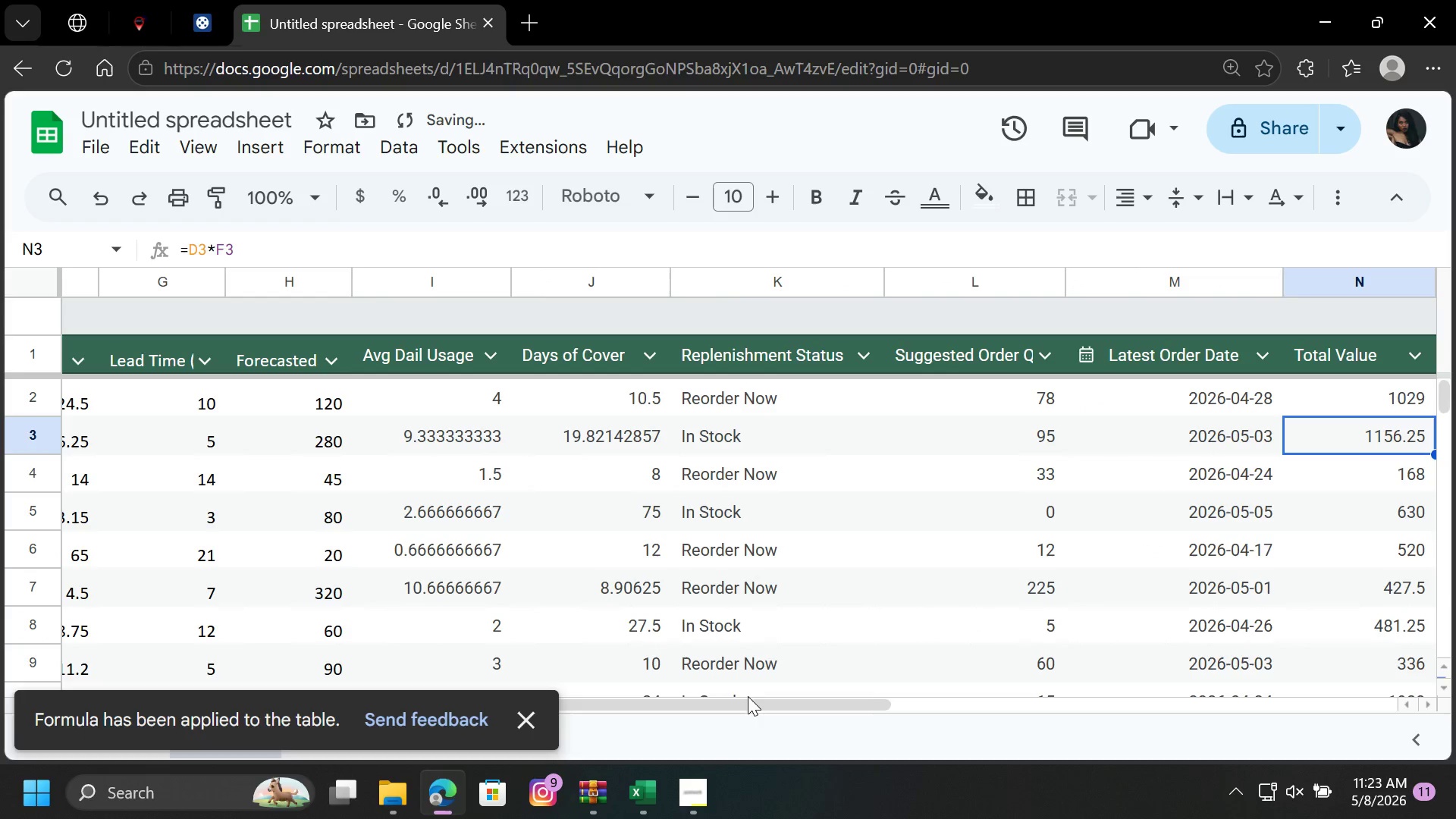 
left_click_drag(start_coordinate=[748, 702], to_coordinate=[962, 715])
 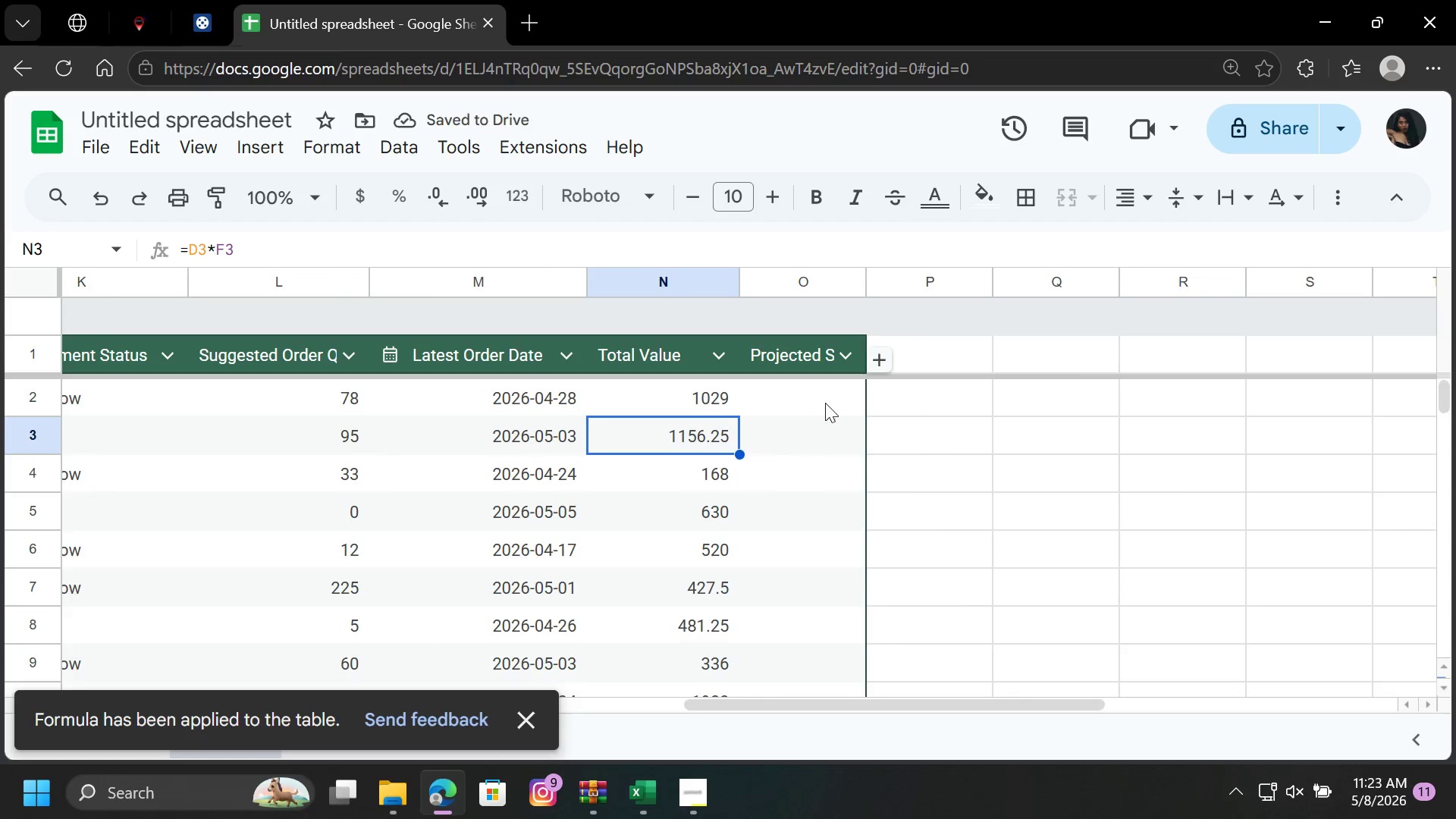 
left_click([825, 402])
 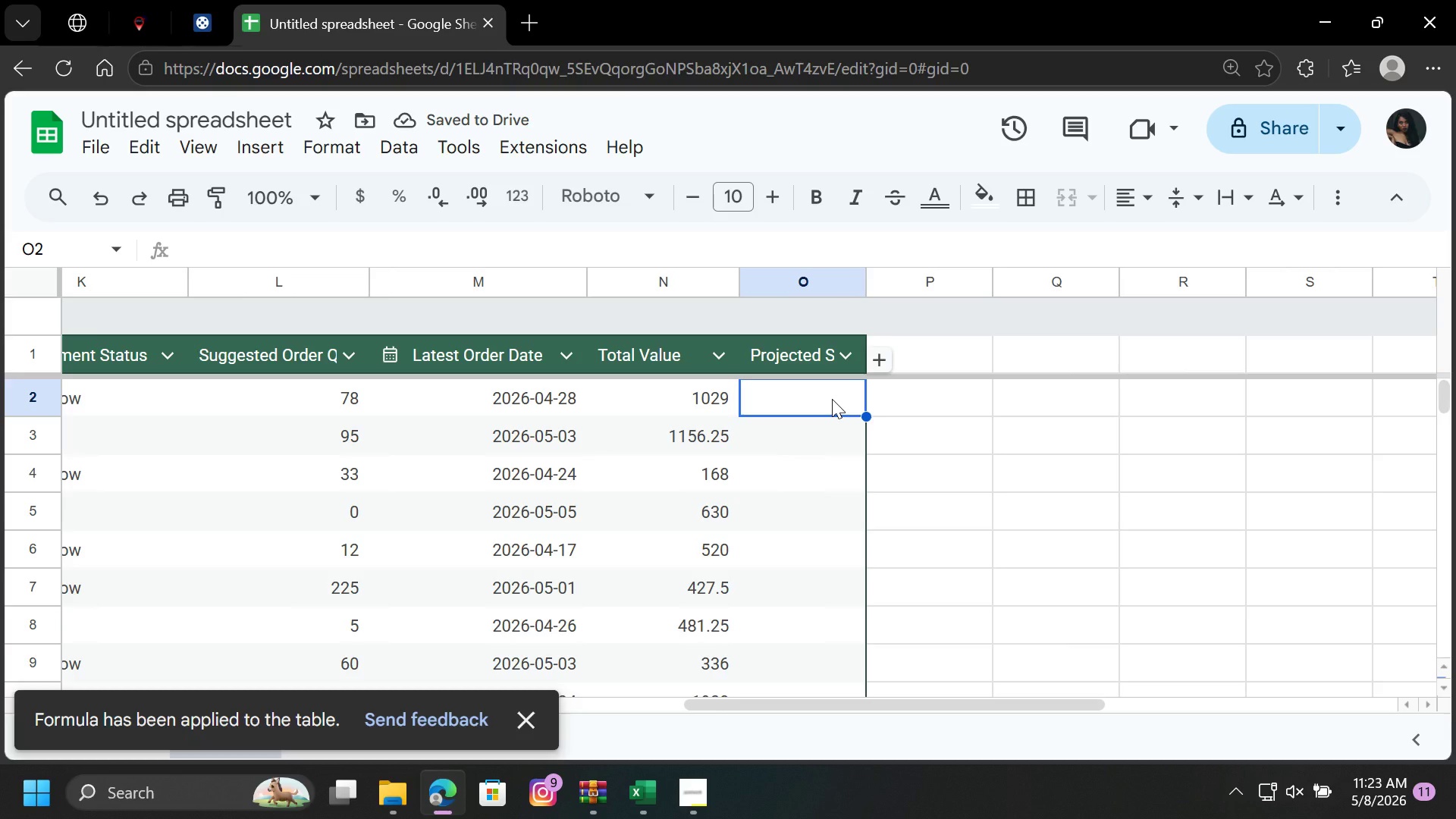 
key(Equal)
 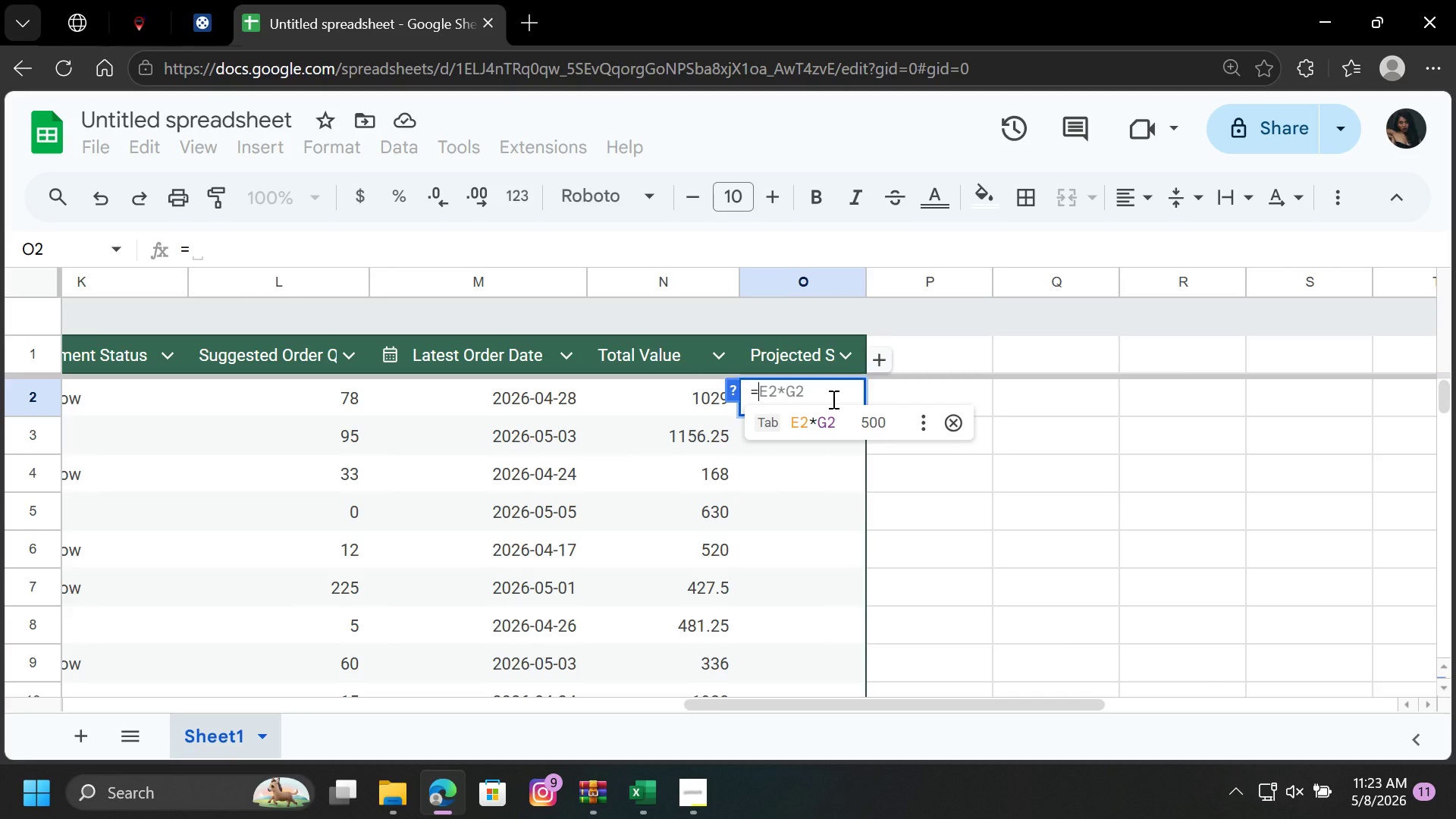 
wait(6.53)
 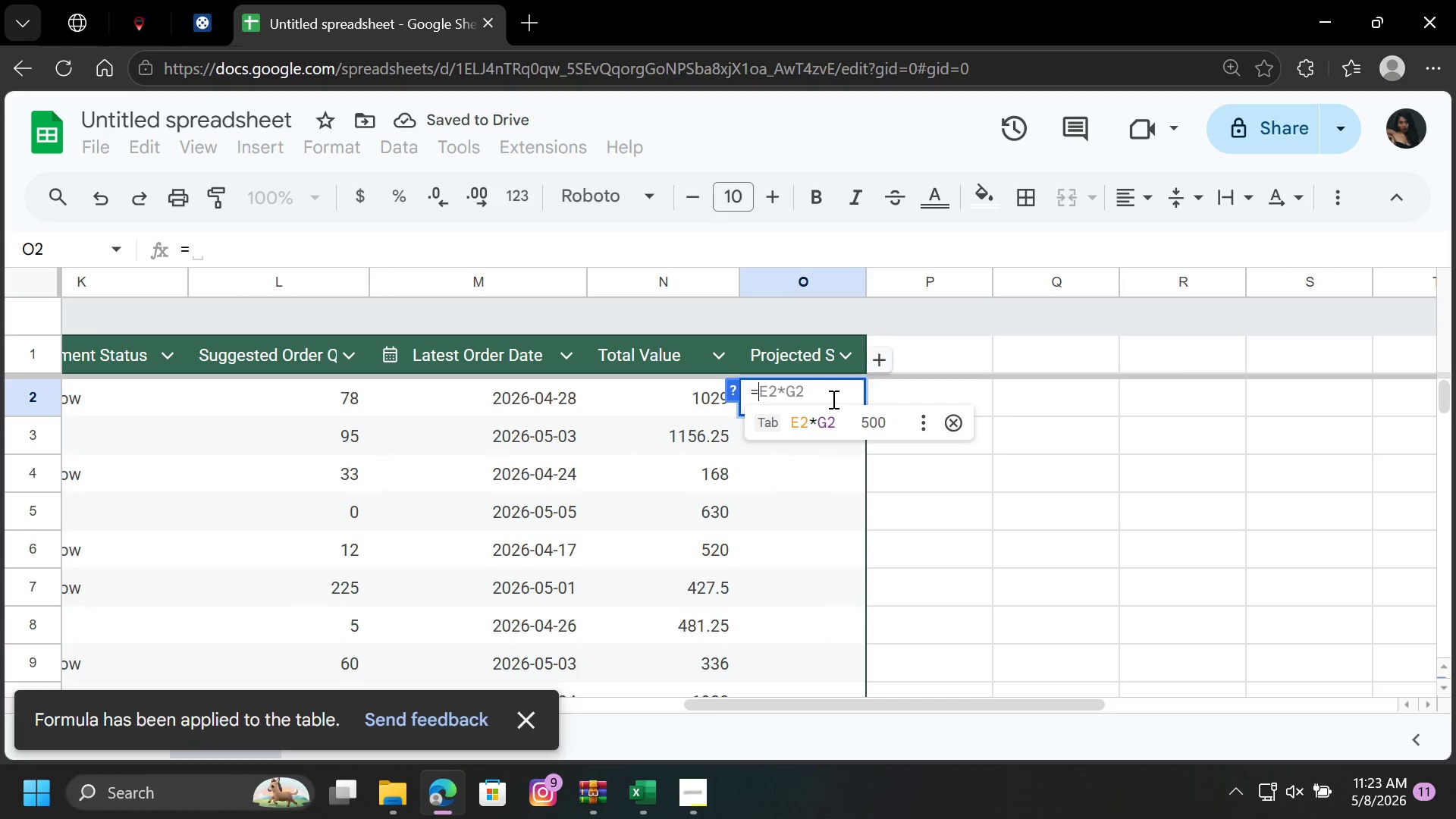 
scroll: coordinate [319, 409], scroll_direction: up, amount: 3.0
 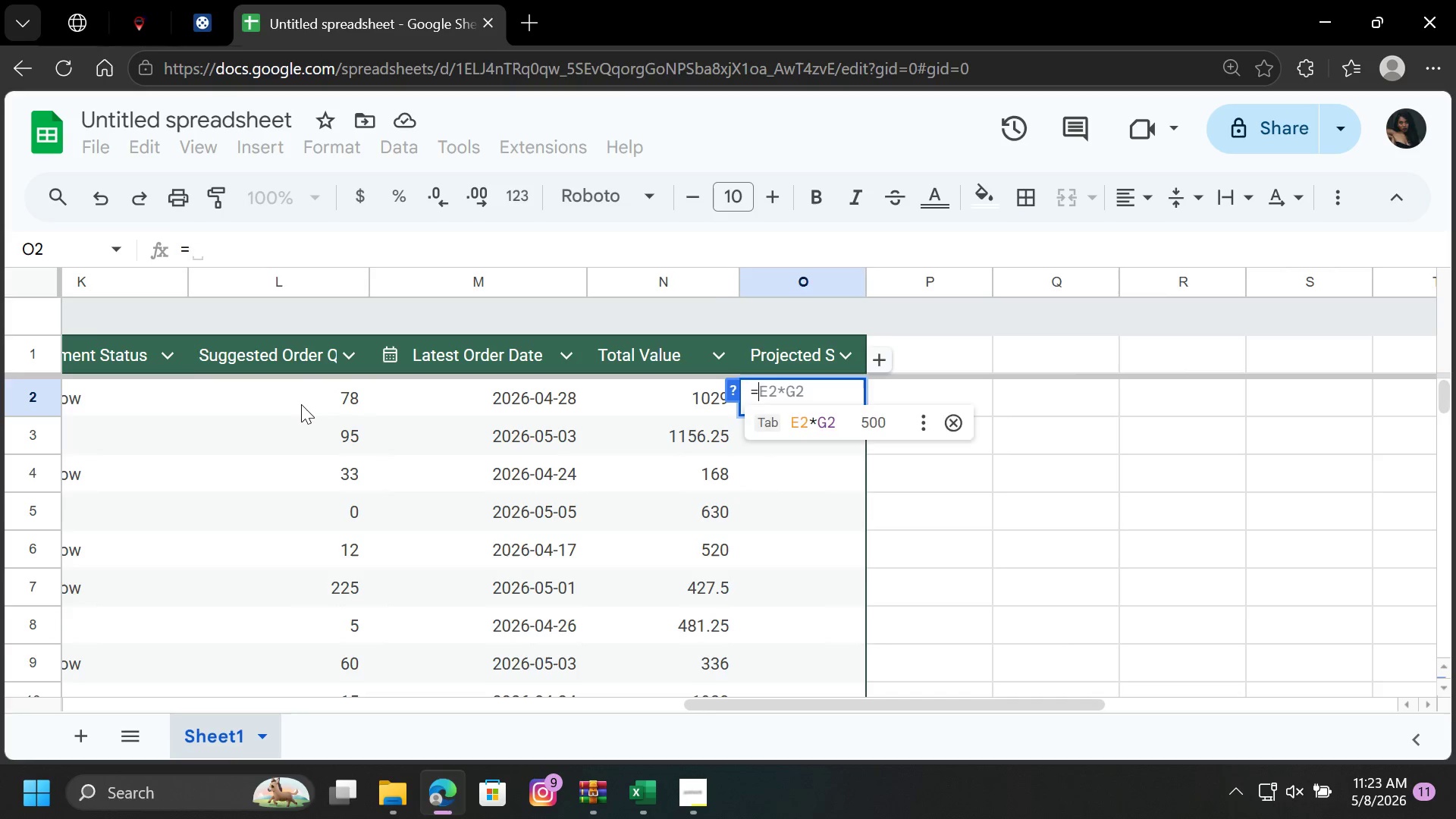 
left_click([301, 404])
 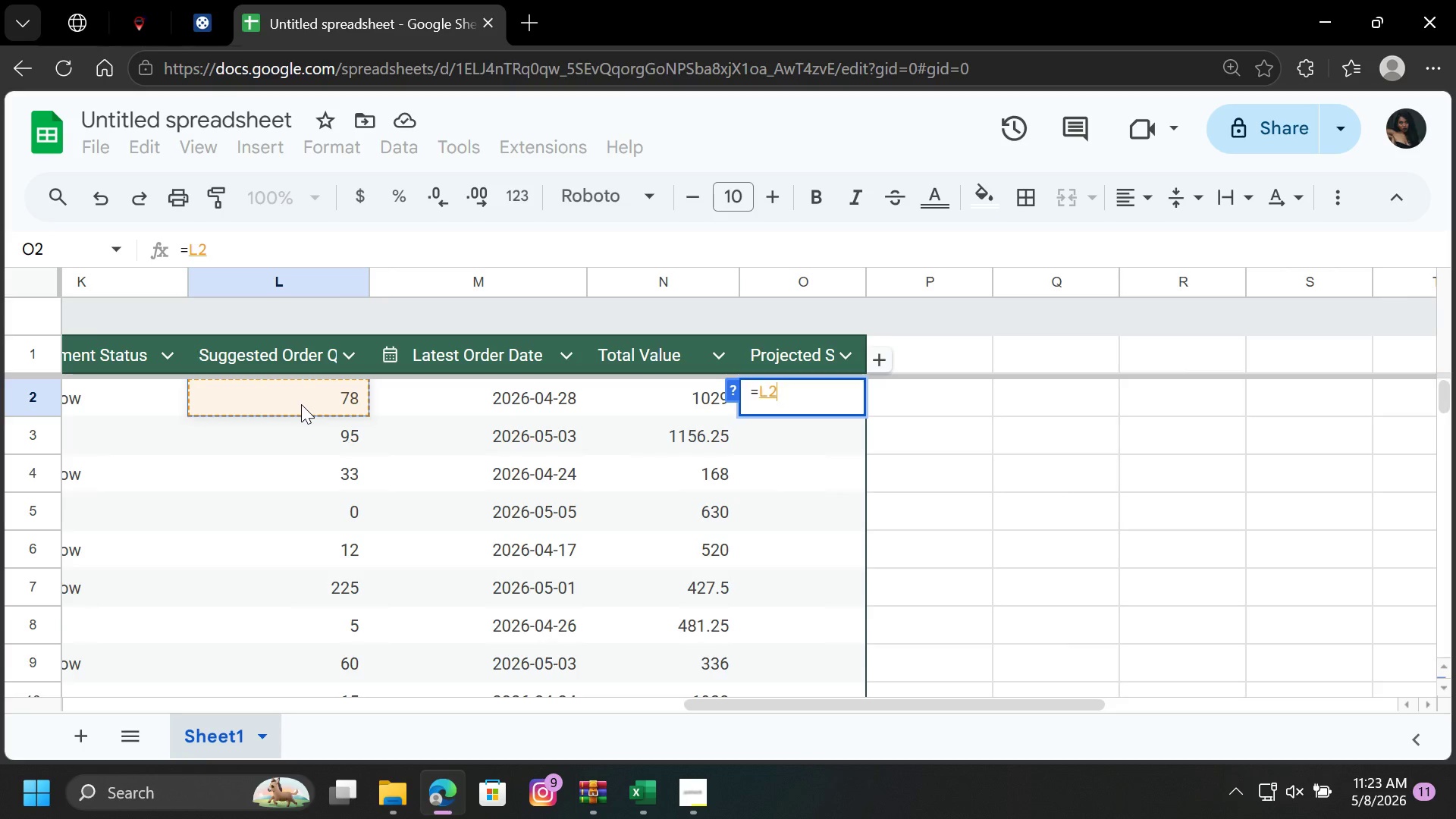 
wait(5.16)
 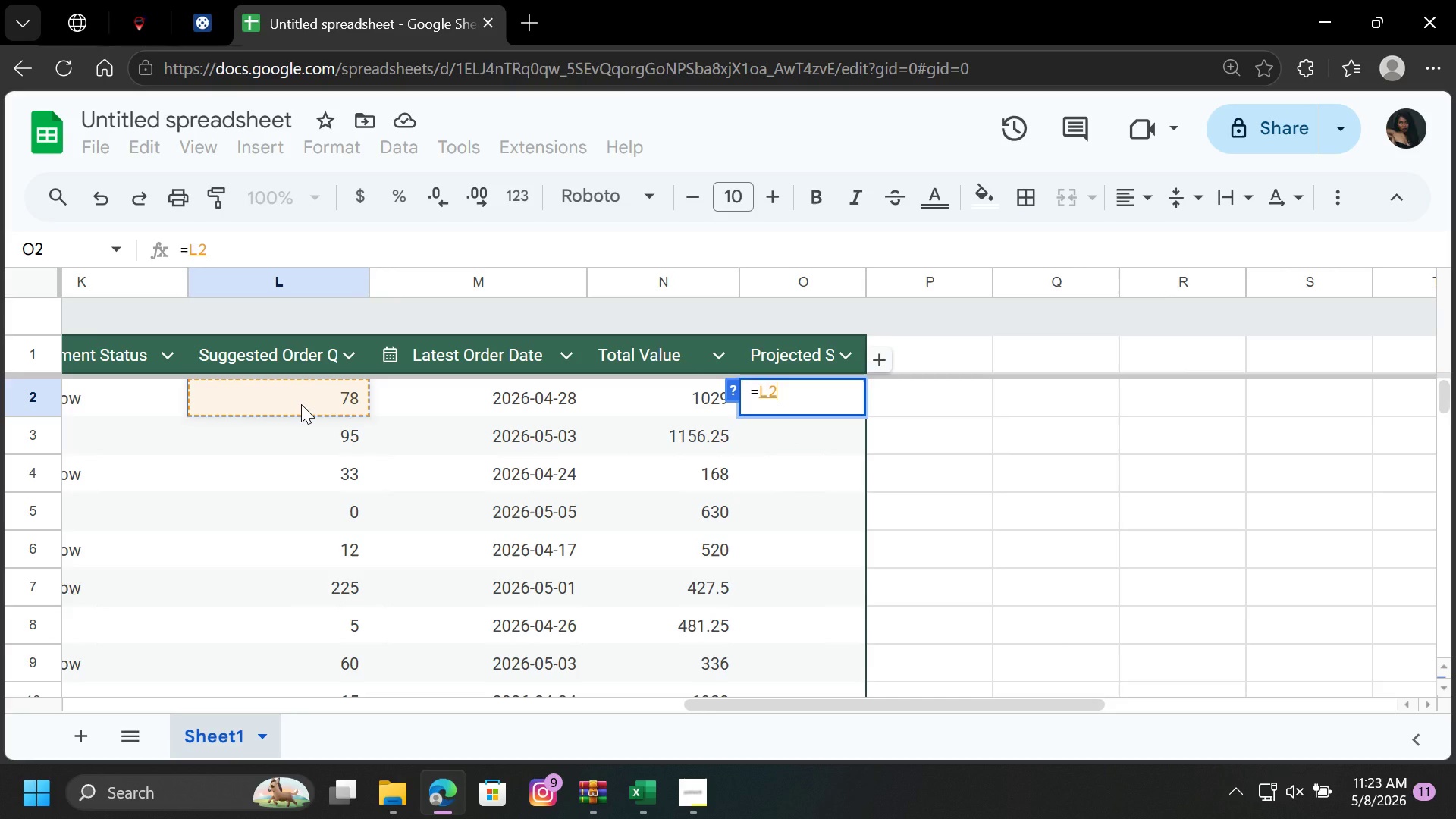 
key(Shift+8)
 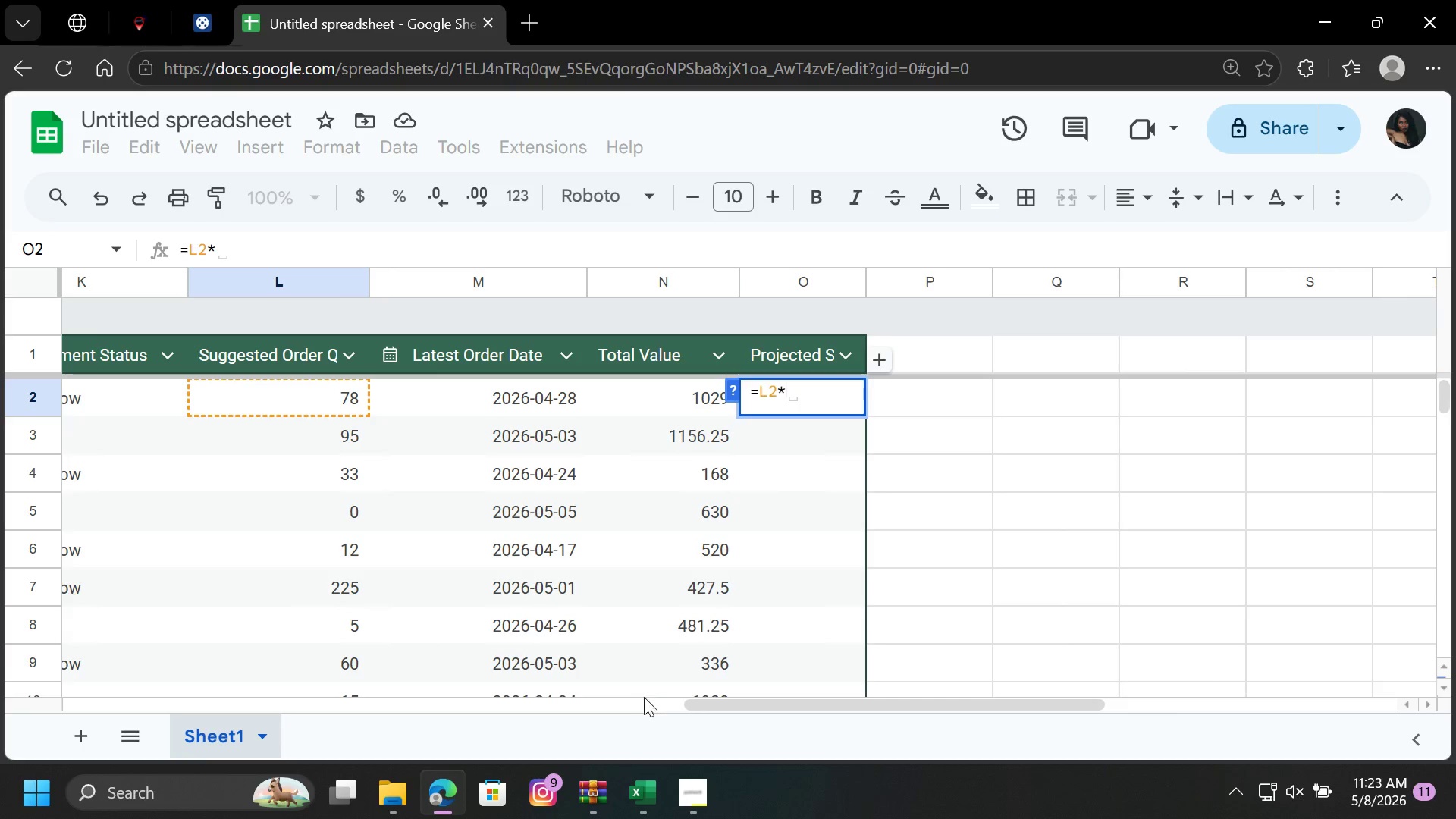 
left_click_drag(start_coordinate=[708, 703], to_coordinate=[388, 726])
 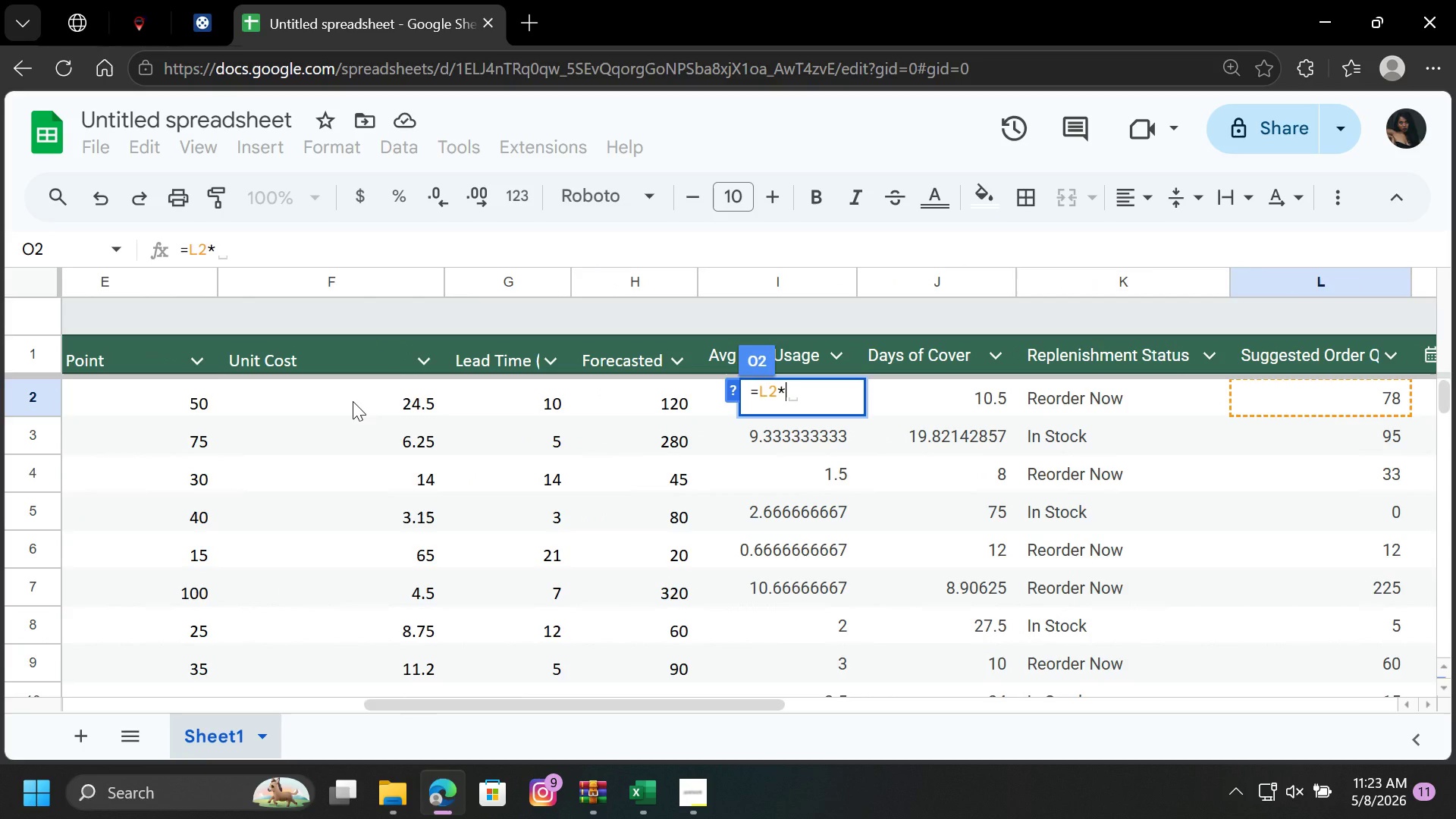 
left_click([353, 400])
 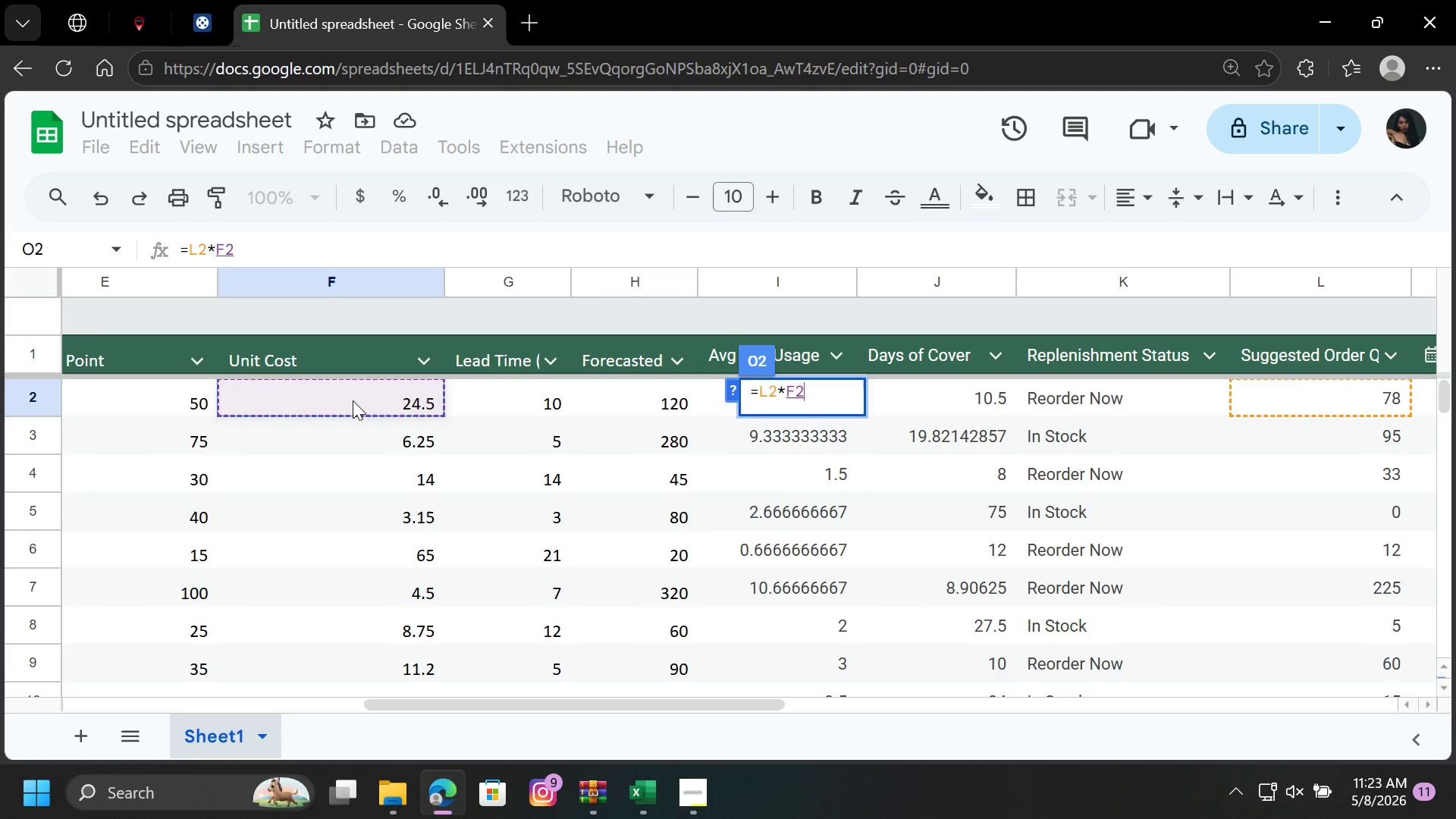 
key(Enter)
 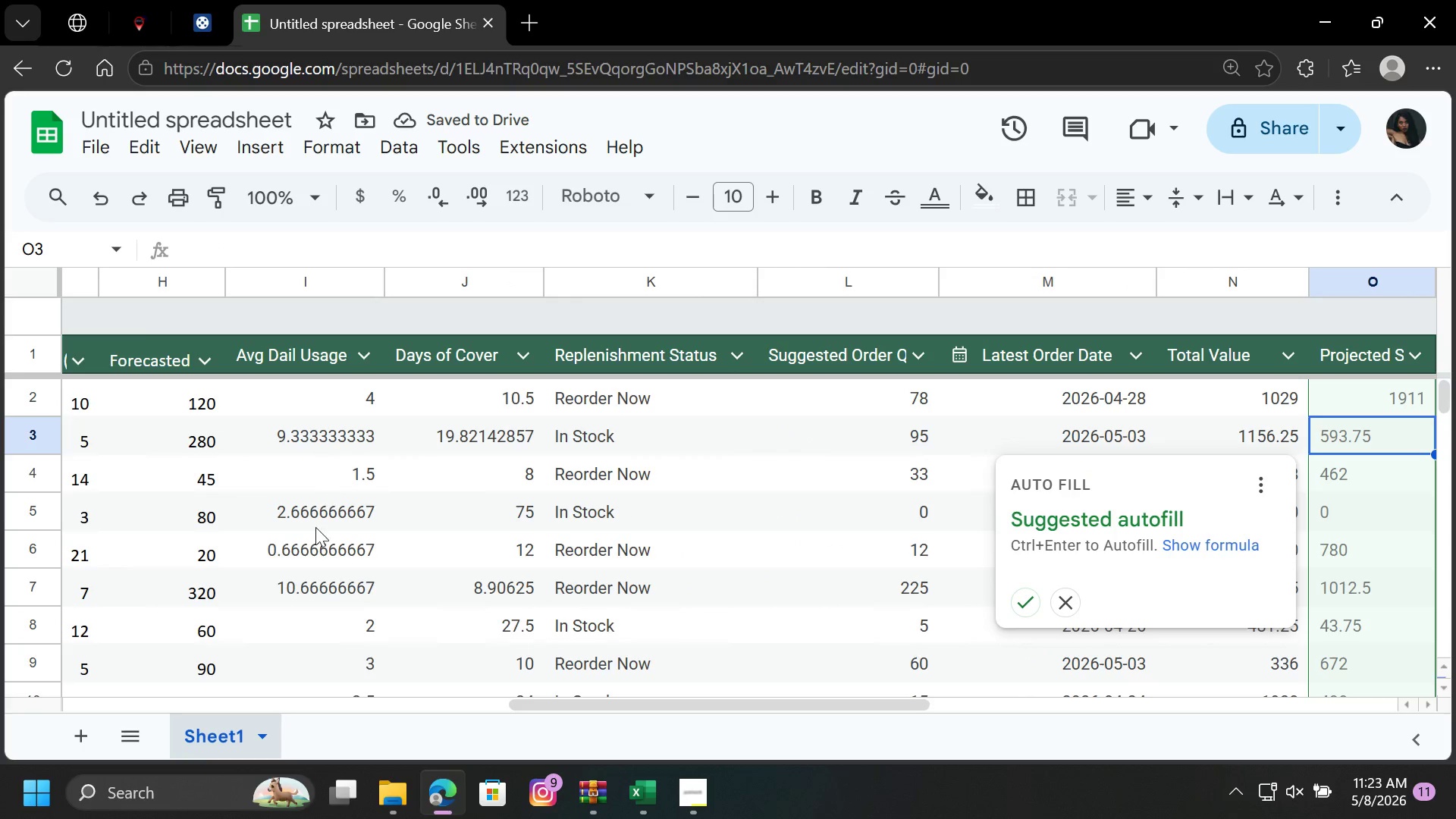 
wait(5.84)
 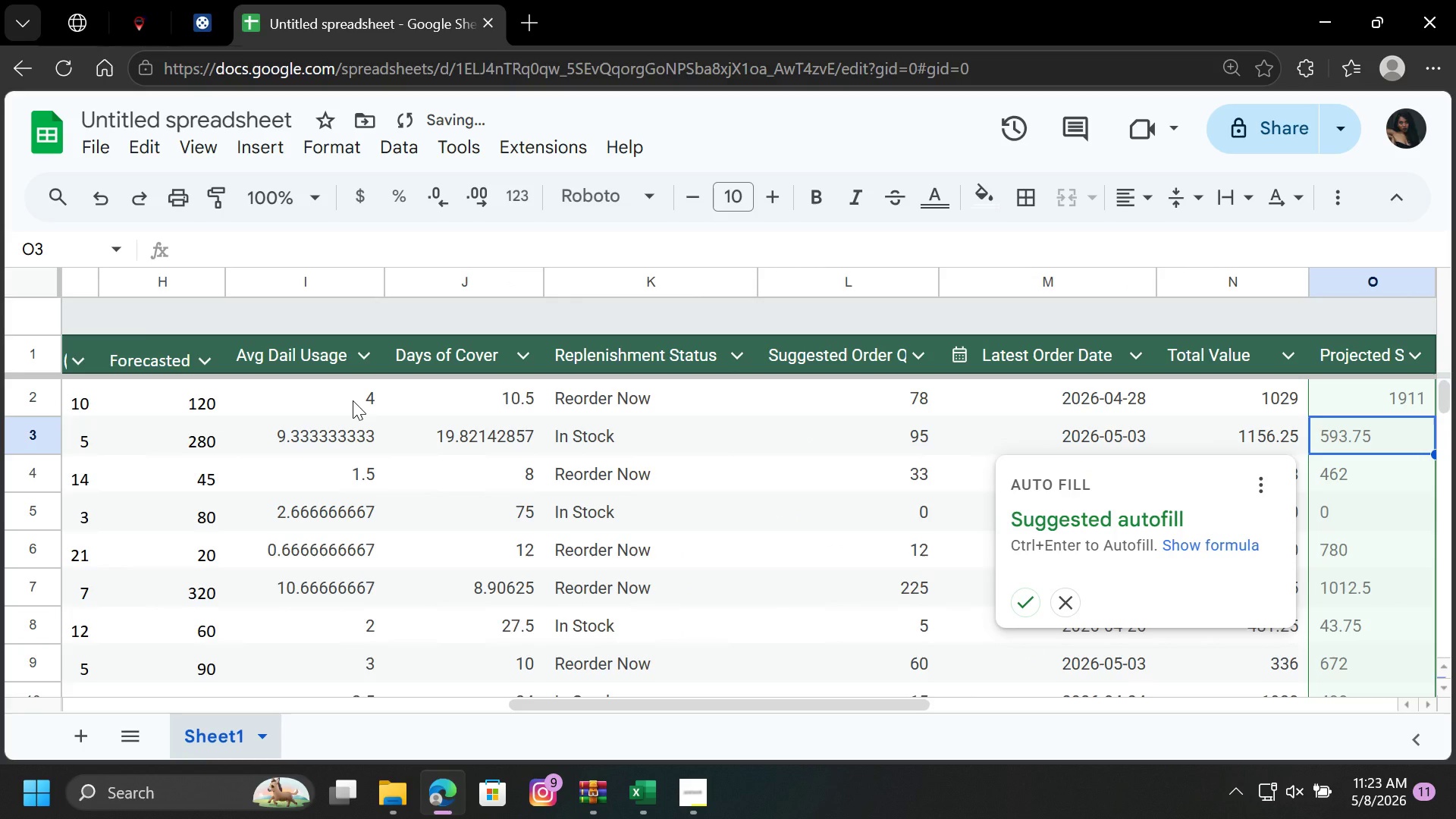 
left_click([1020, 598])
 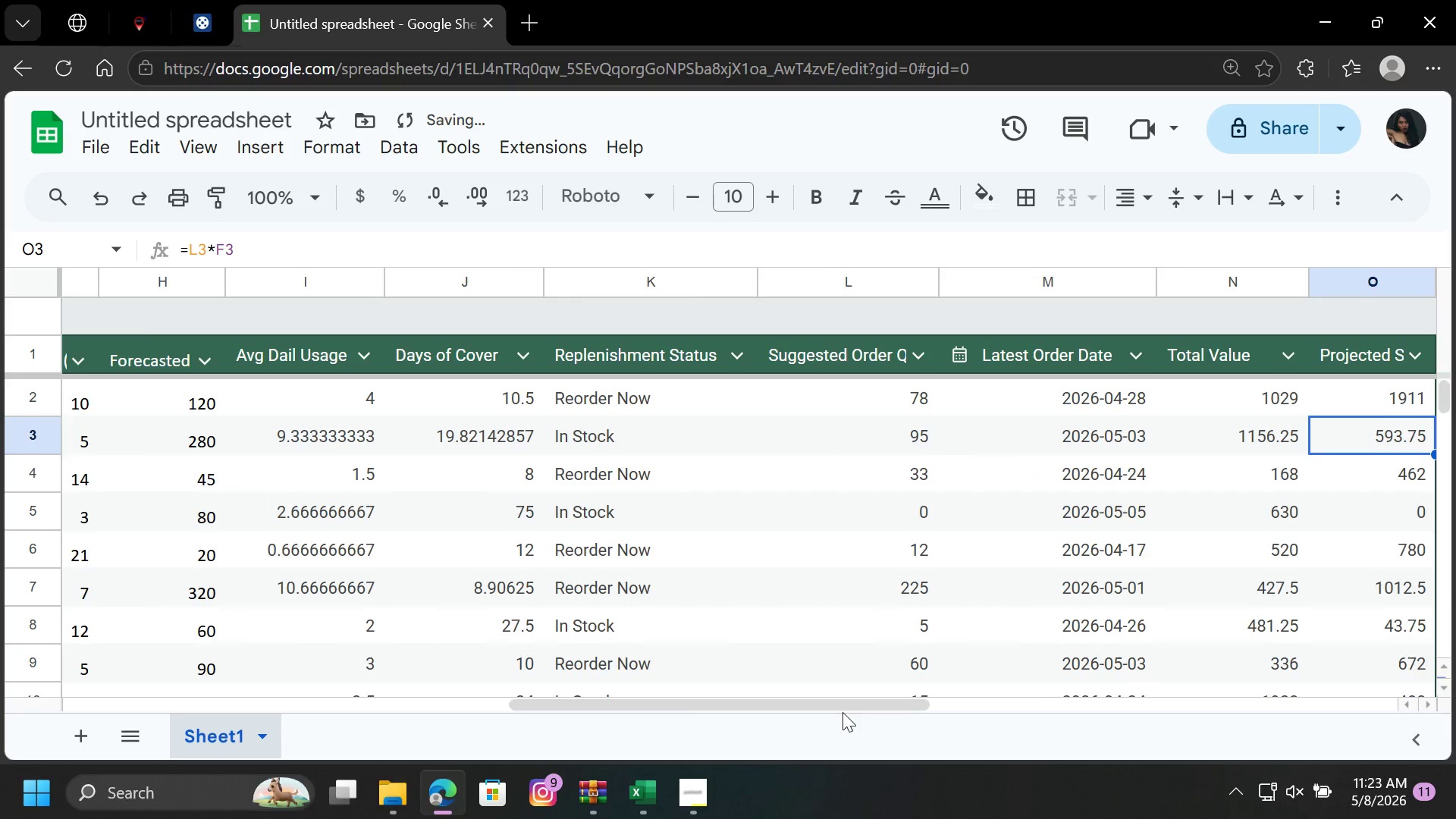 
left_click_drag(start_coordinate=[843, 704], to_coordinate=[808, 716])
 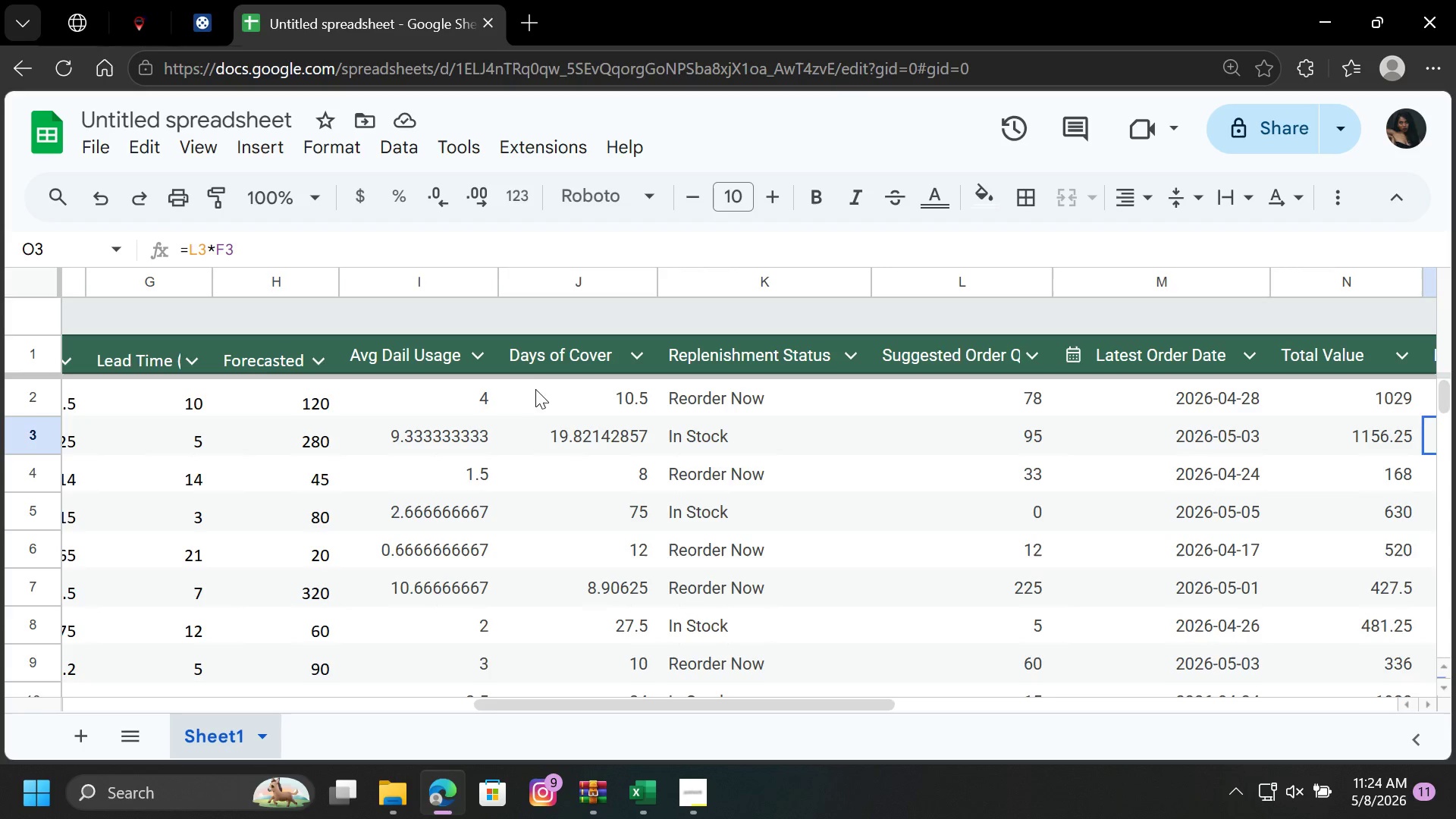 
left_click([538, 397])
 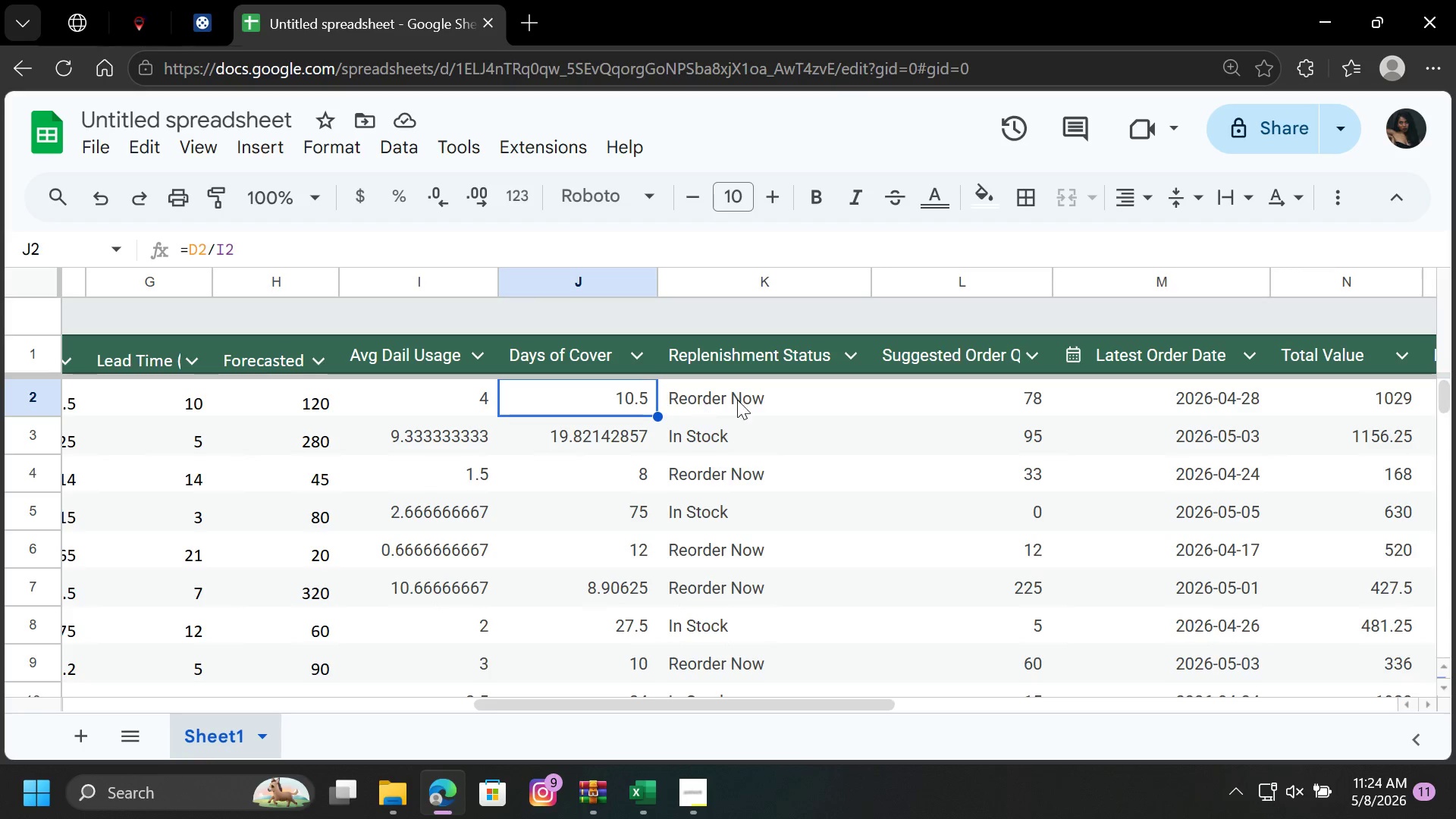 
left_click([1021, 393])
 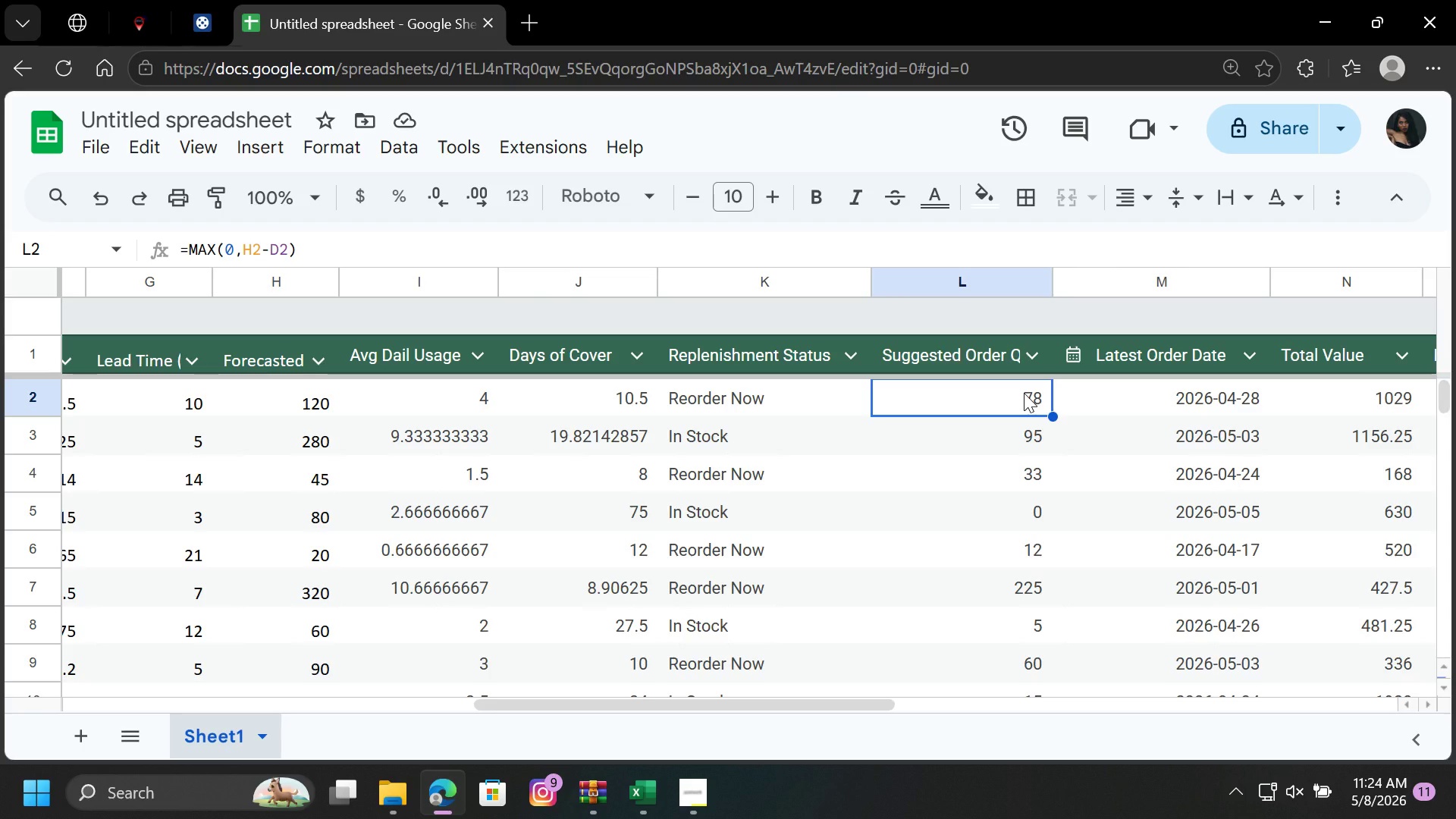 
wait(32.69)
 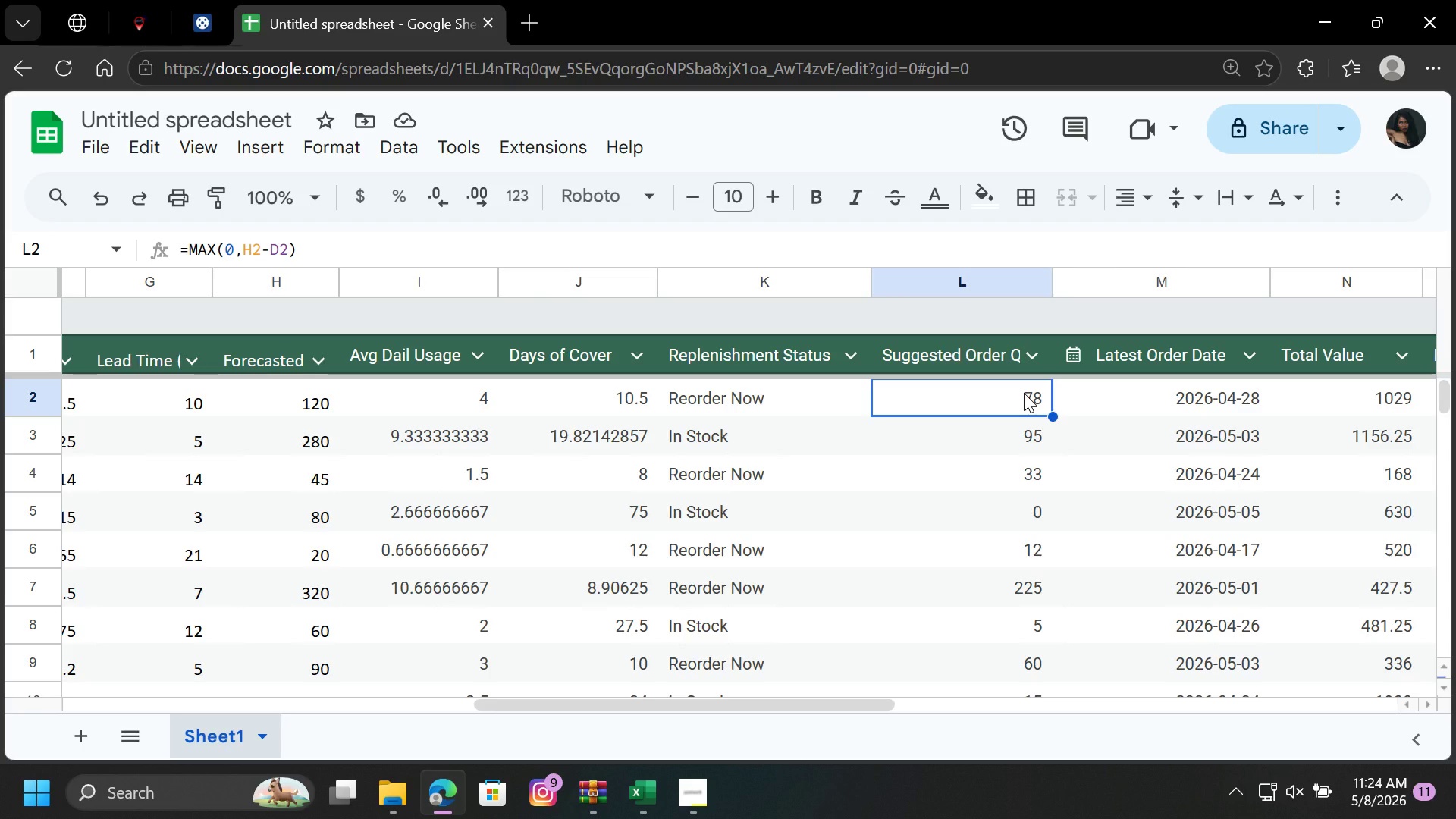 
left_click_drag(start_coordinate=[745, 701], to_coordinate=[637, 712])
 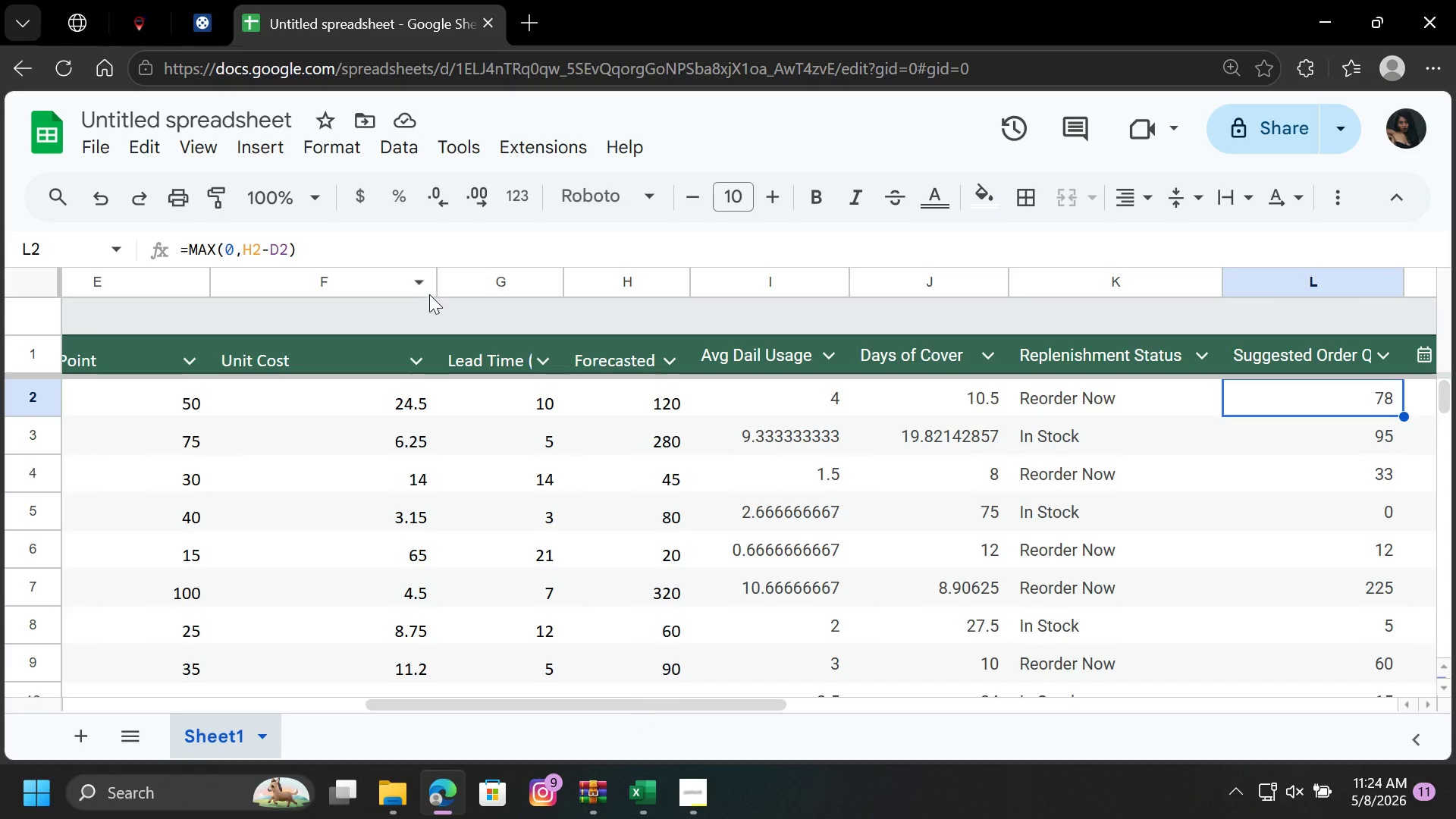 
left_click_drag(start_coordinate=[441, 281], to_coordinate=[382, 291])
 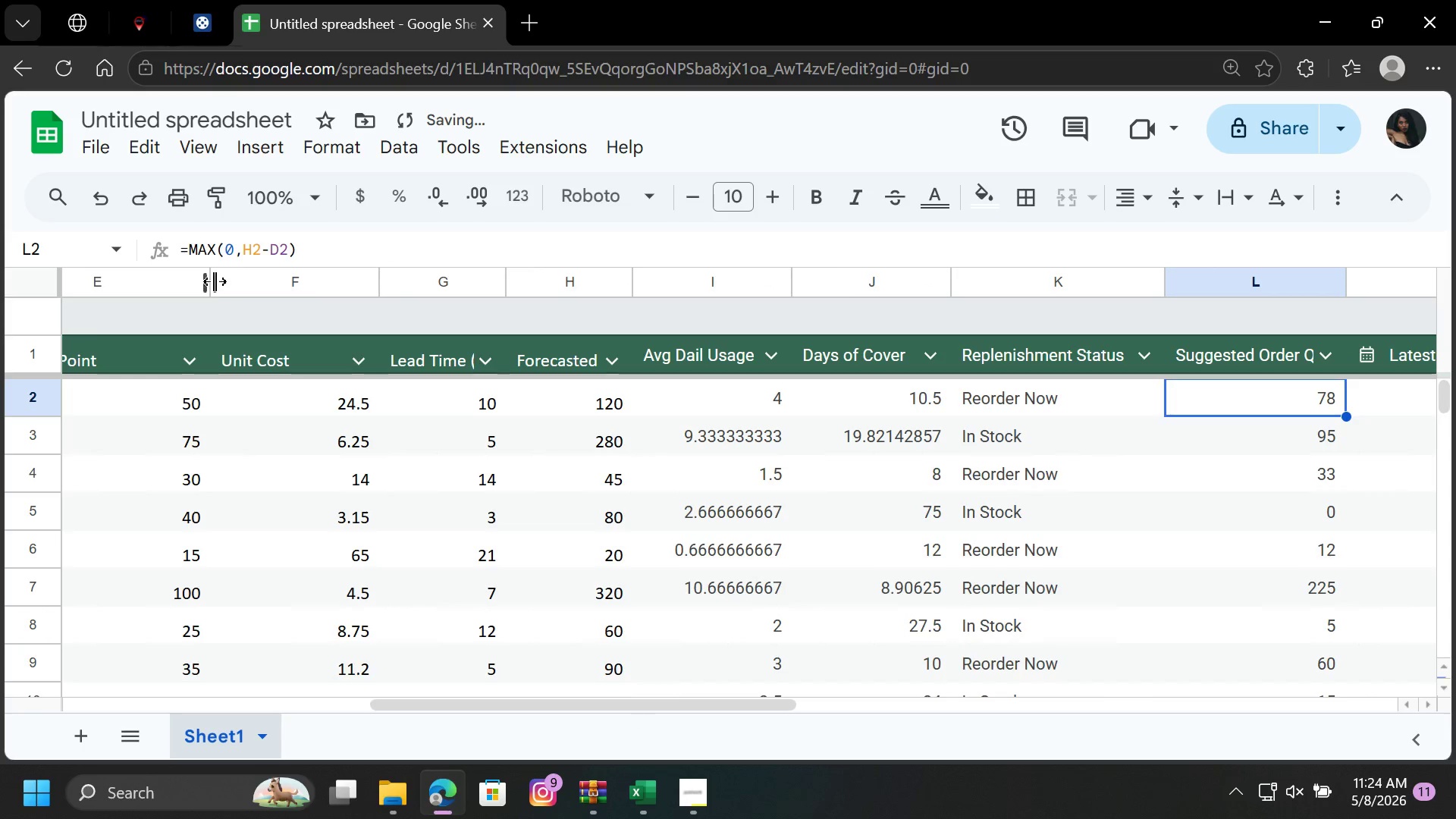 
left_click_drag(start_coordinate=[214, 281], to_coordinate=[183, 281])
 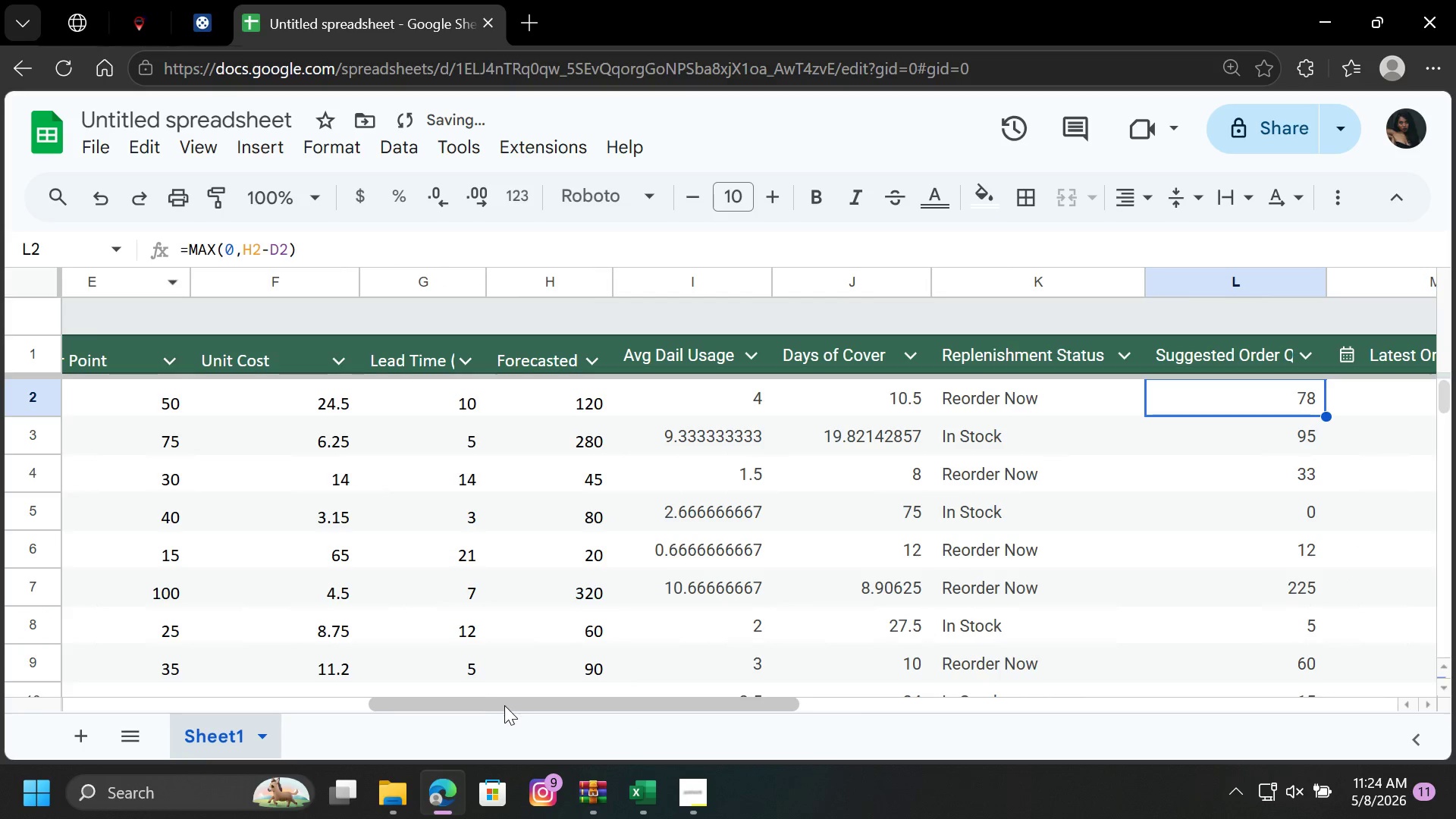 
left_click_drag(start_coordinate=[504, 705], to_coordinate=[479, 703])
 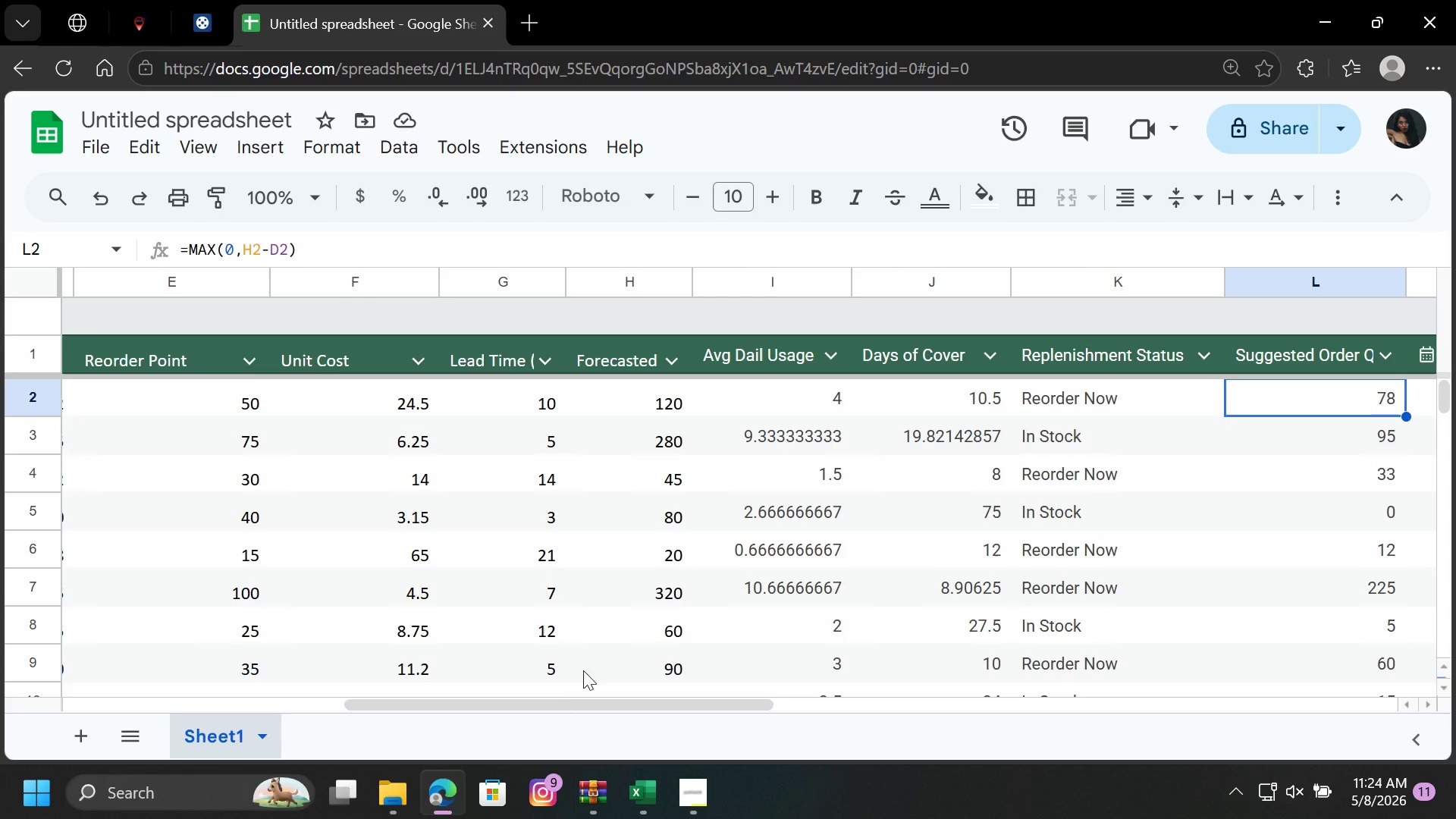 
left_click_drag(start_coordinate=[550, 706], to_coordinate=[472, 742])
 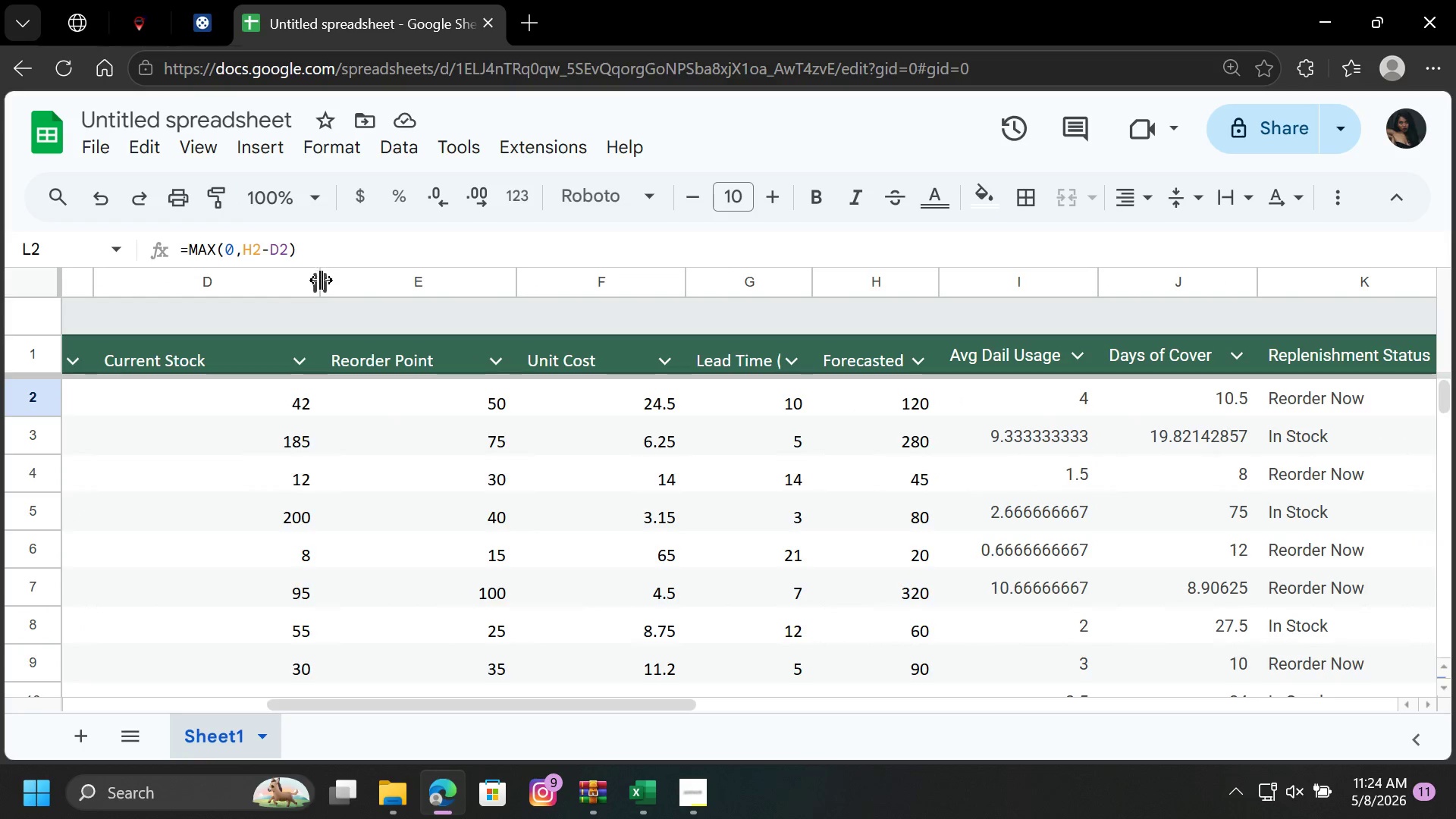 
left_click_drag(start_coordinate=[323, 281], to_coordinate=[217, 282])
 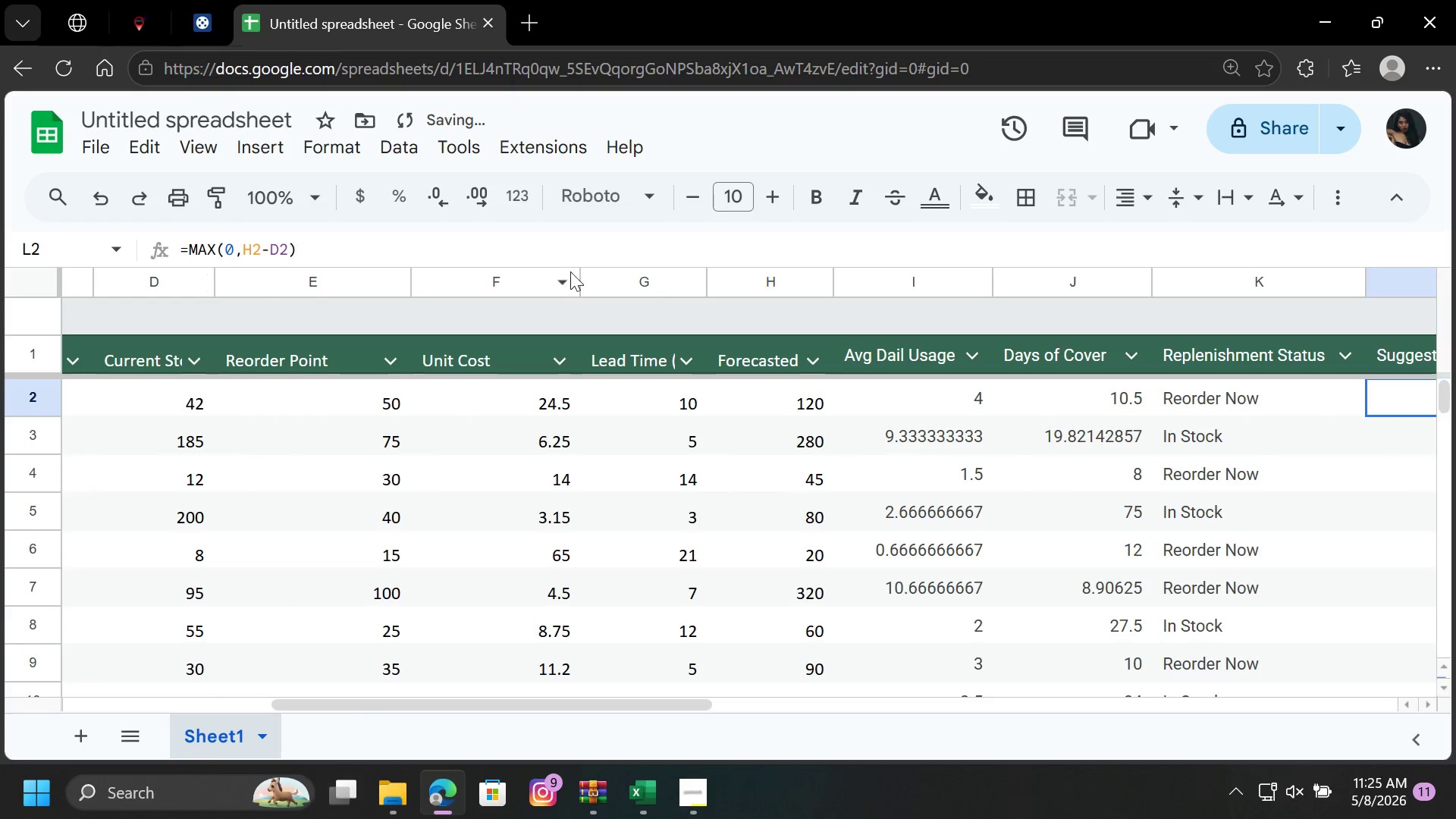 
left_click_drag(start_coordinate=[579, 276], to_coordinate=[516, 283])
 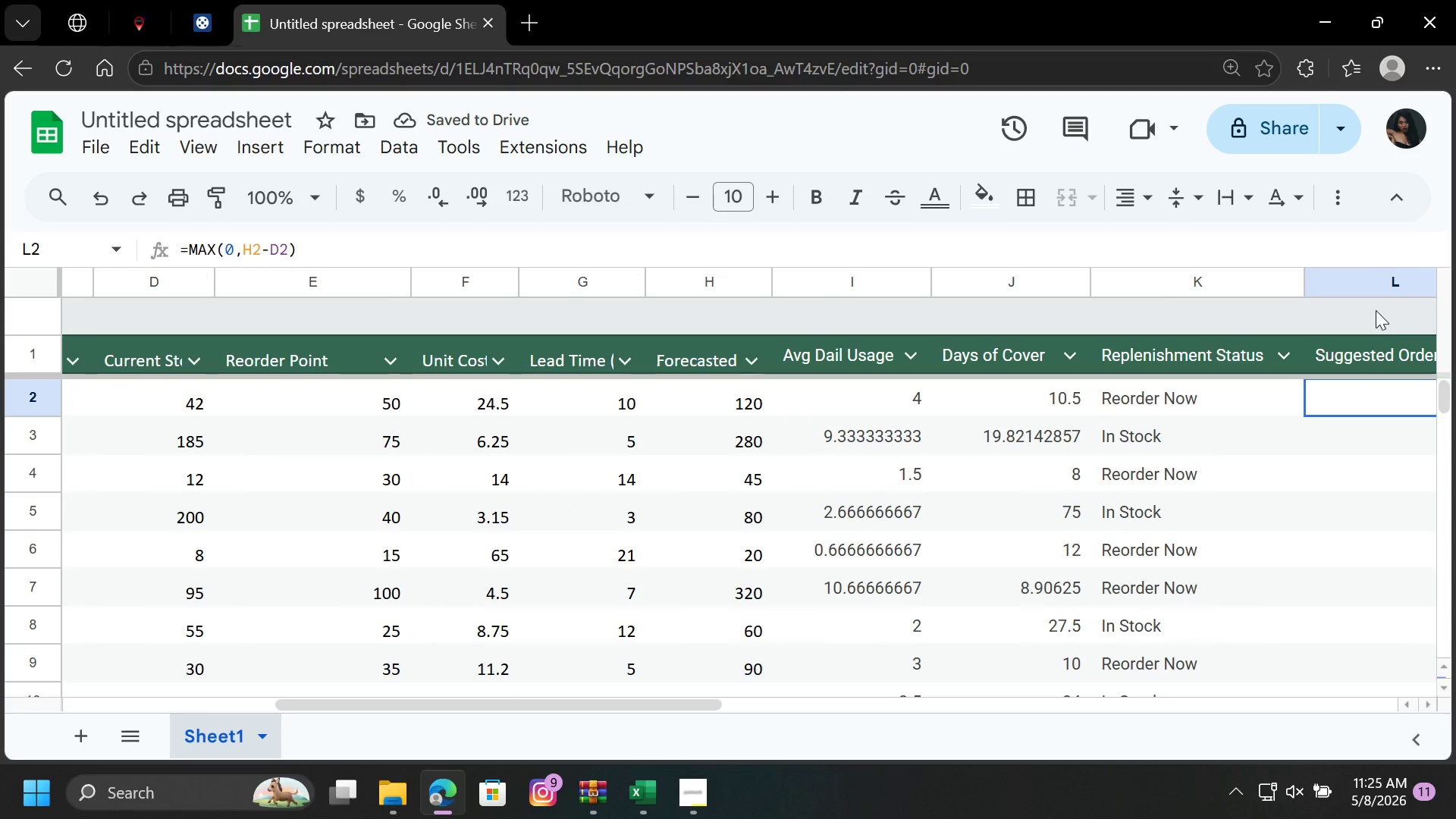 
wait(5.91)
 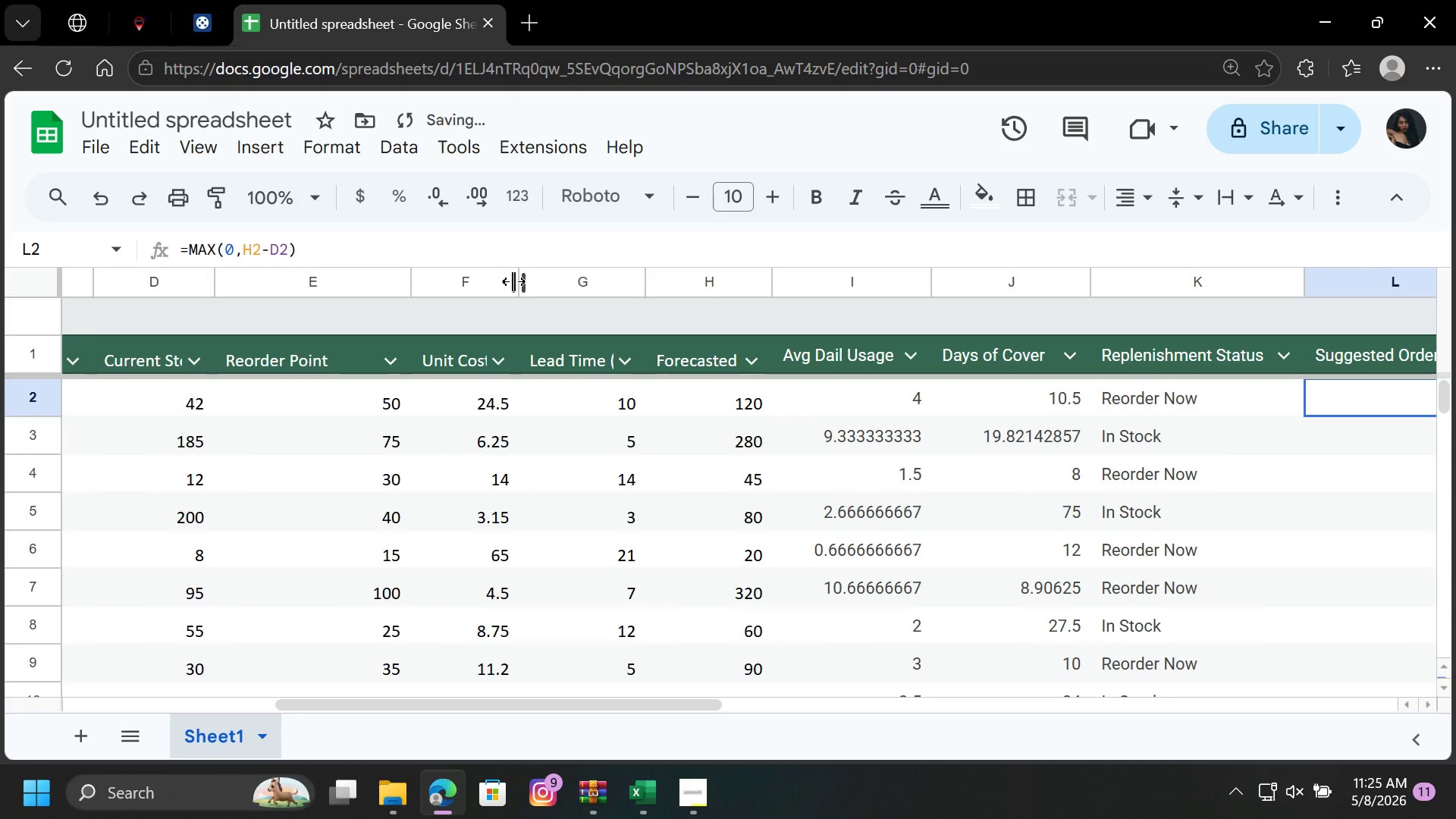 
left_click_drag(start_coordinate=[1302, 275], to_coordinate=[1238, 285])
 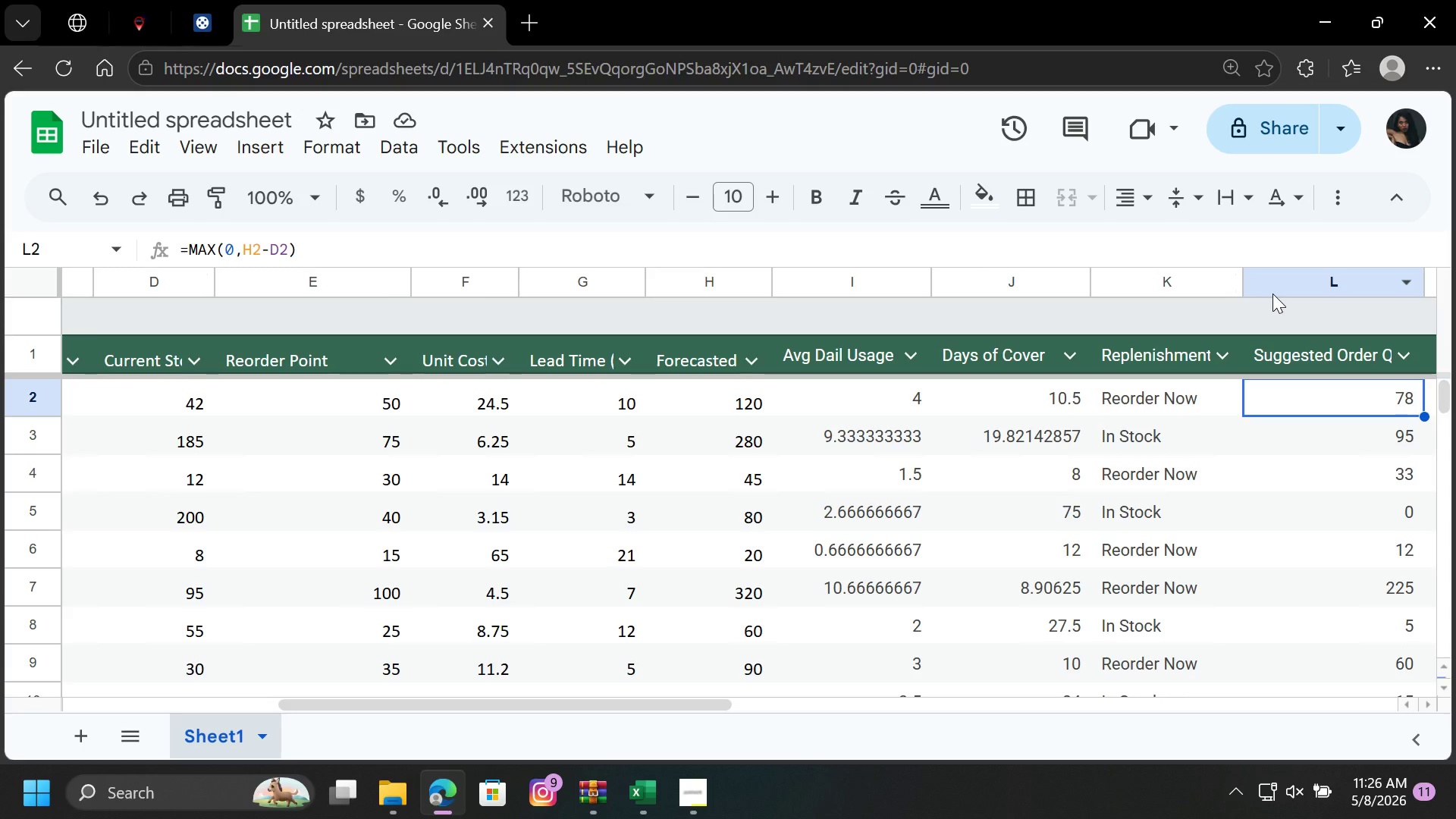 
wait(56.83)
 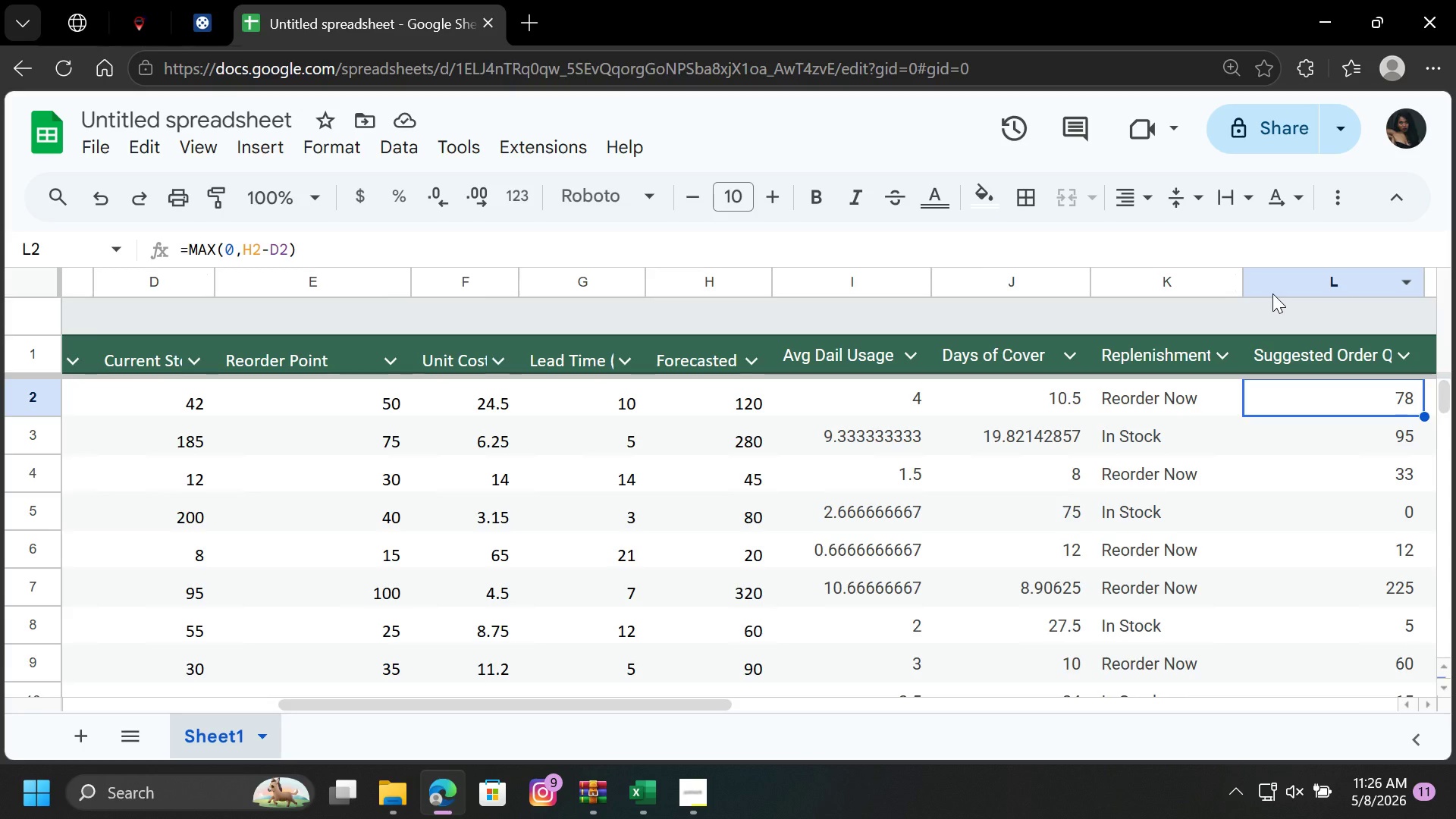 
left_click_drag(start_coordinate=[715, 704], to_coordinate=[891, 692])
 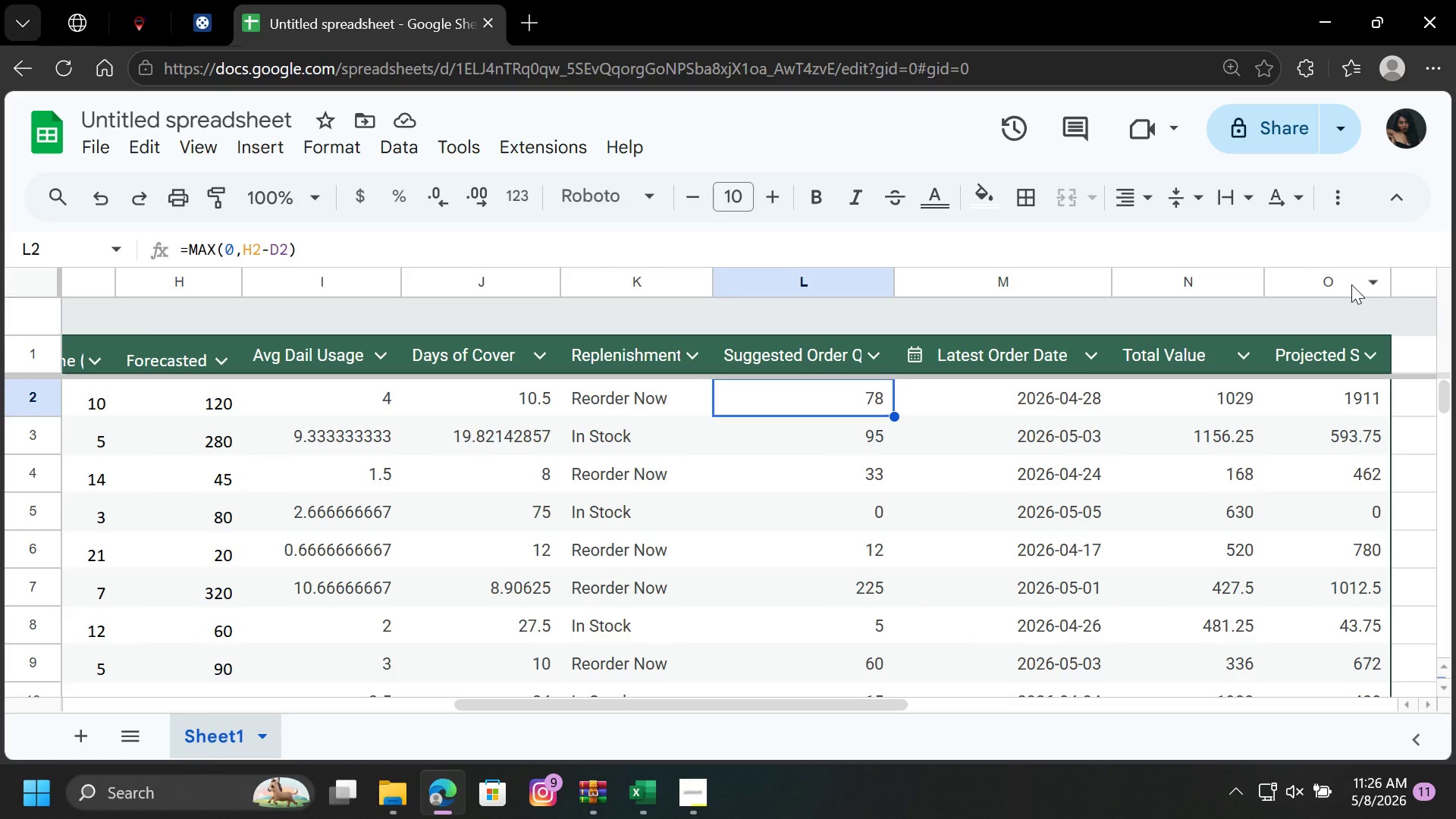 
wait(52.95)
 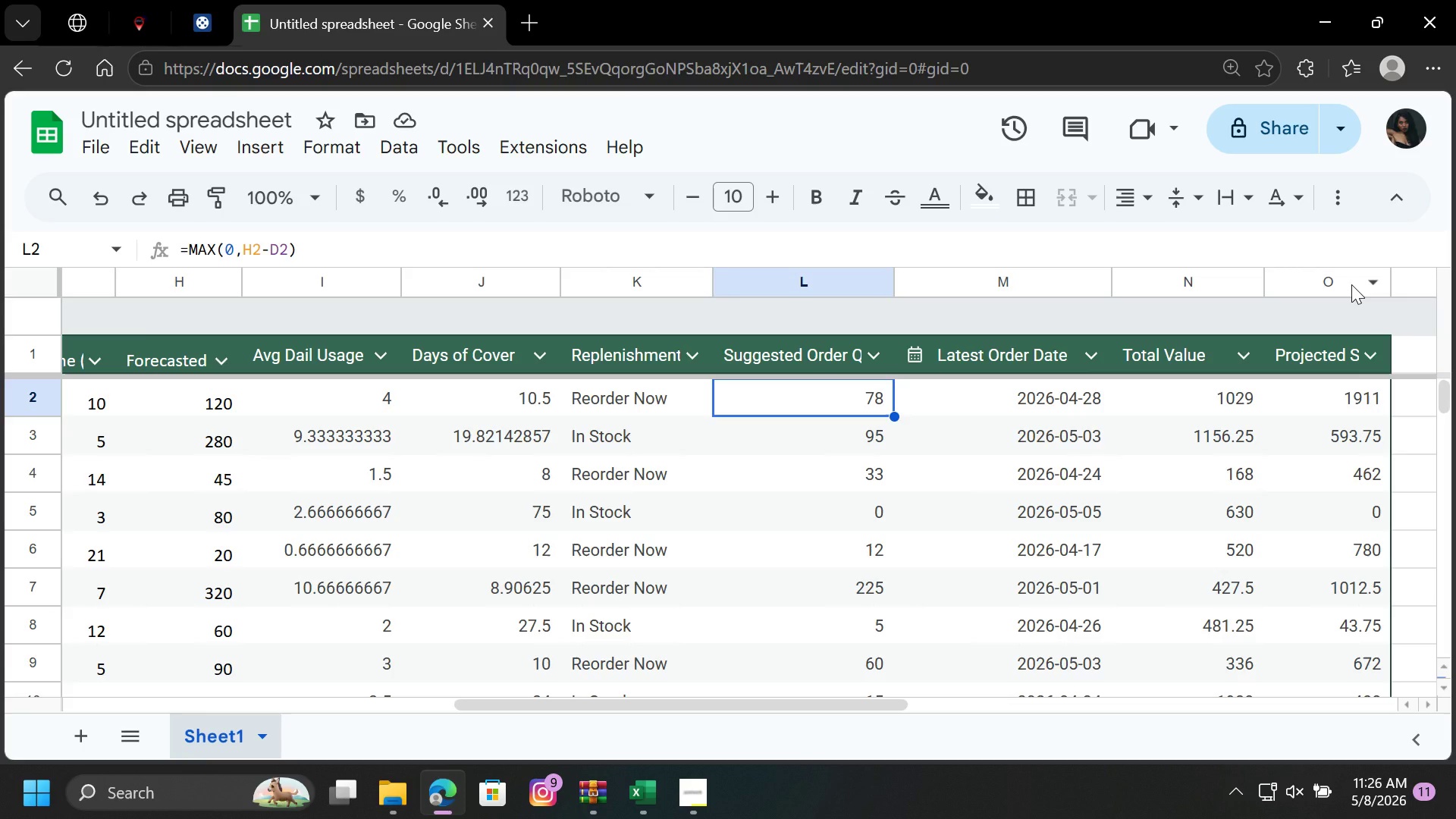 
left_click([89, 734])
 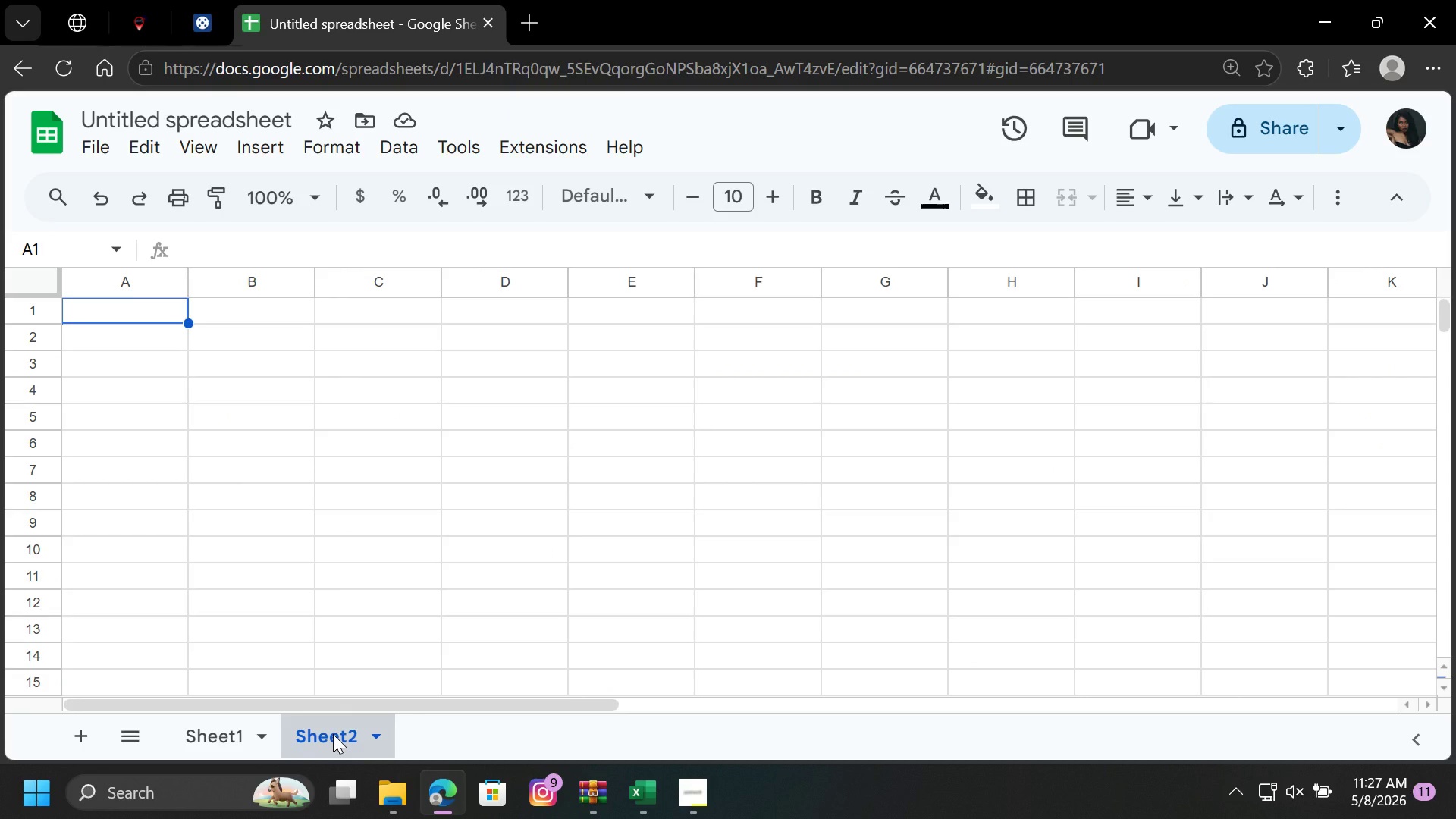 
wait(62.91)
 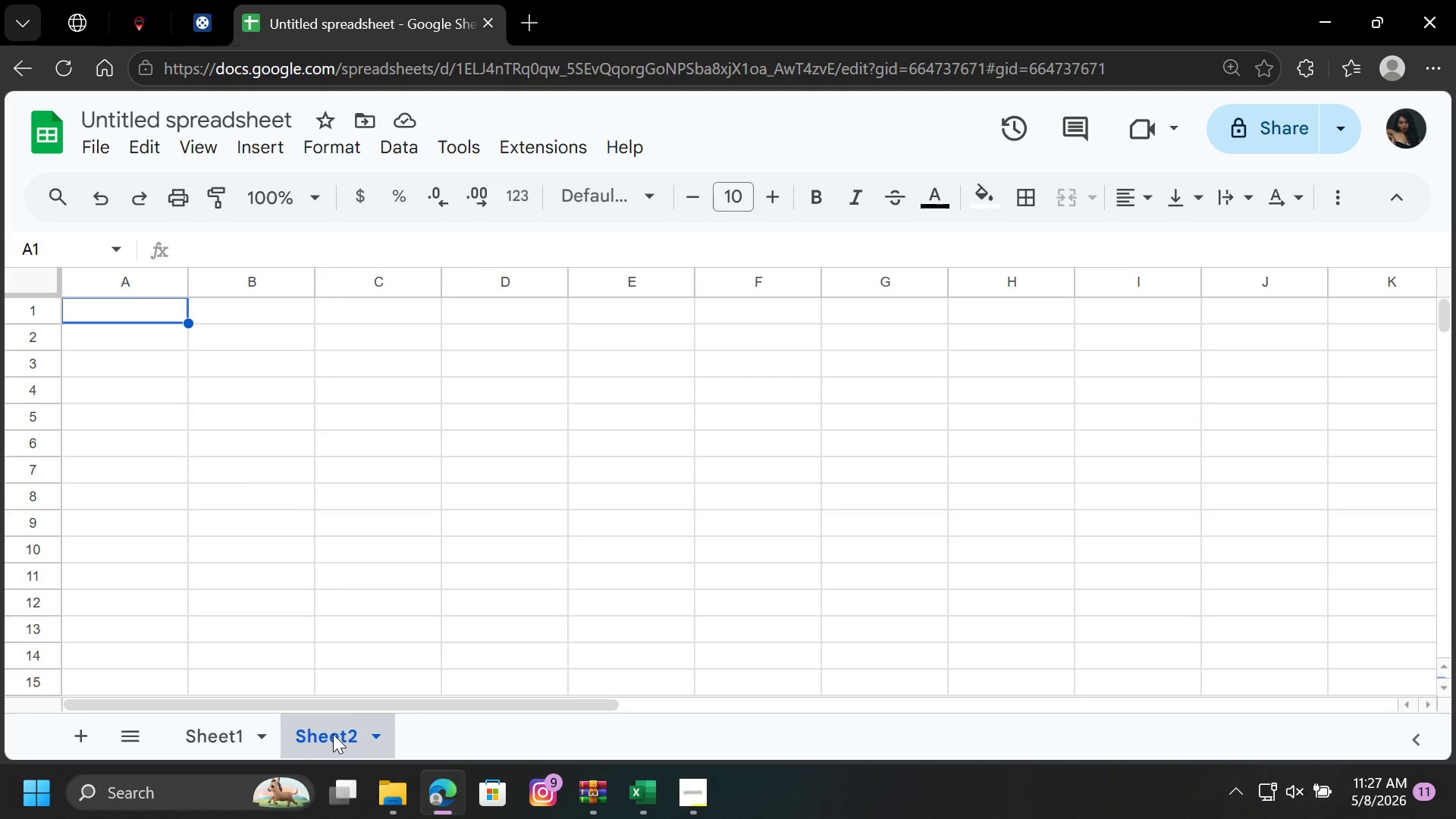 
left_click([192, 419])
 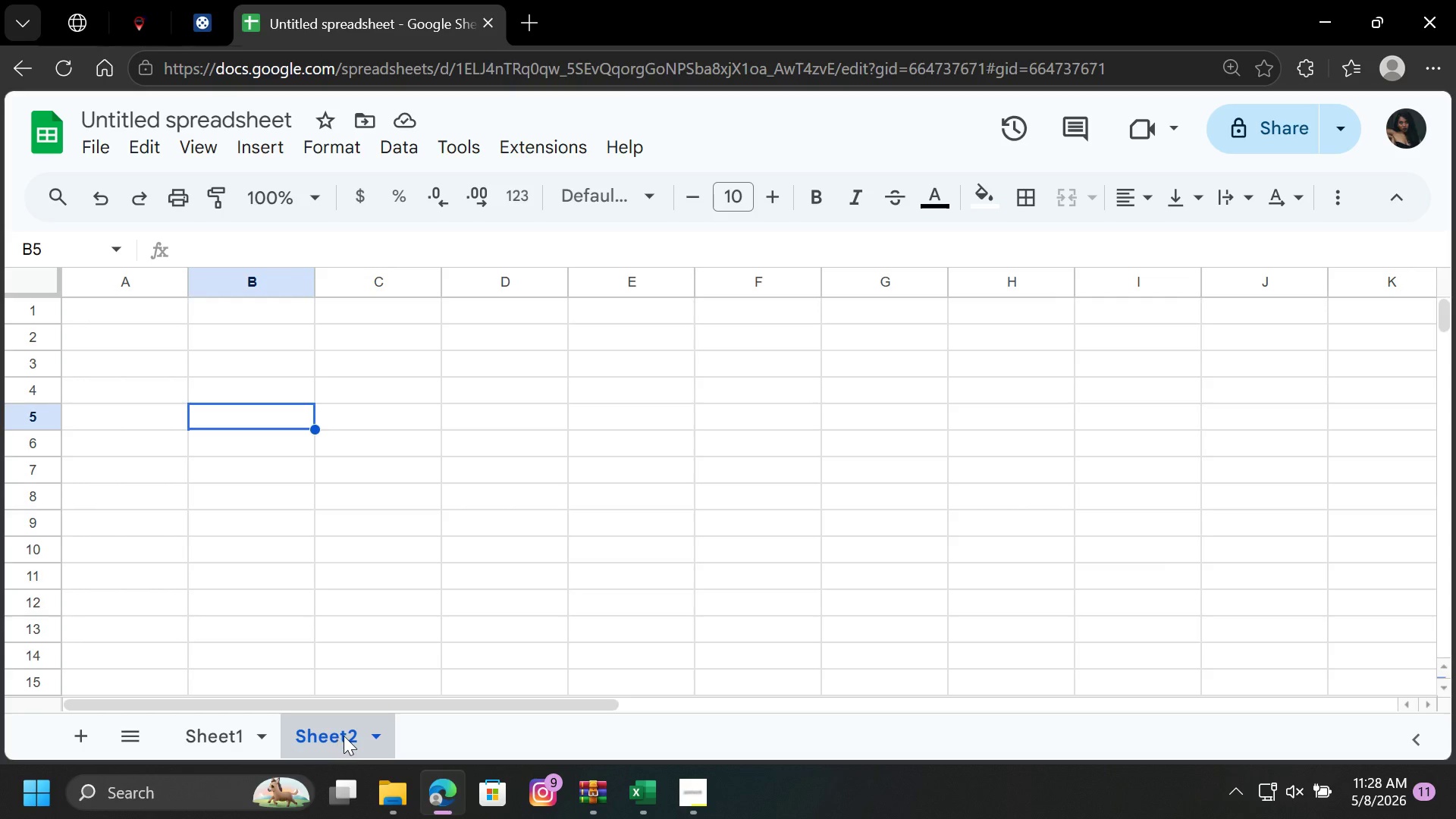 
double_click([344, 736])
 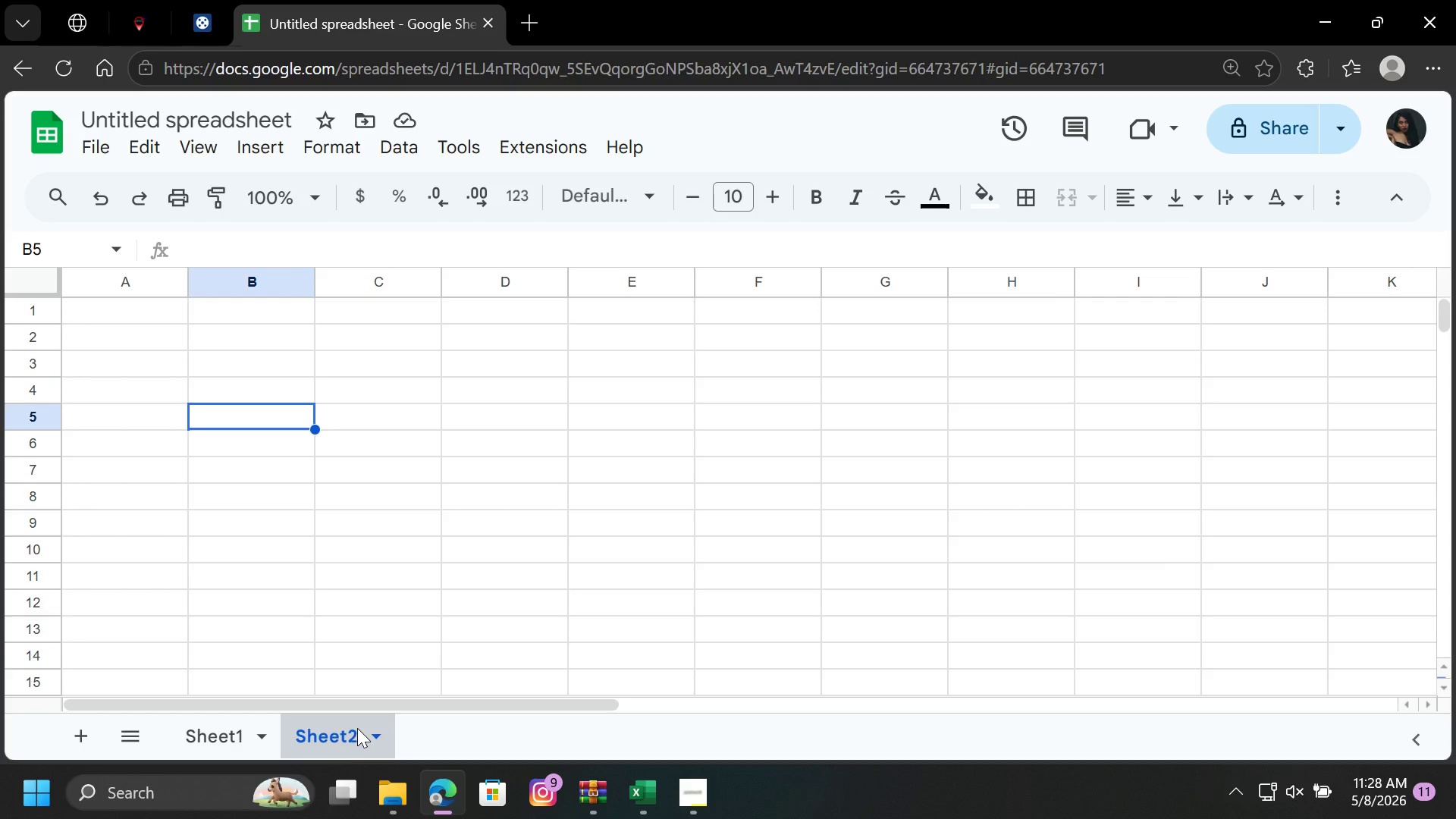 
right_click([357, 727])
 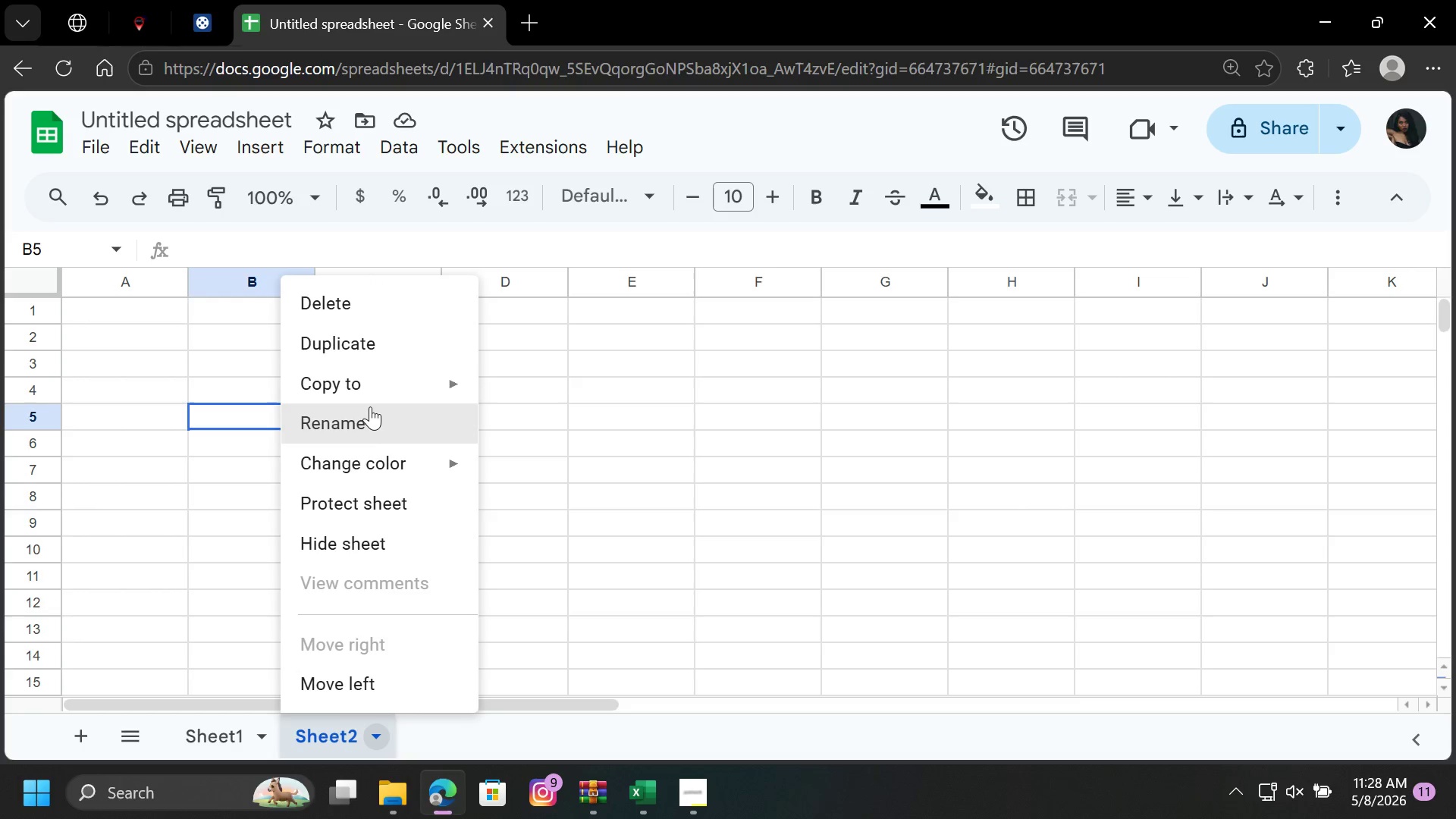 
left_click([370, 416])
 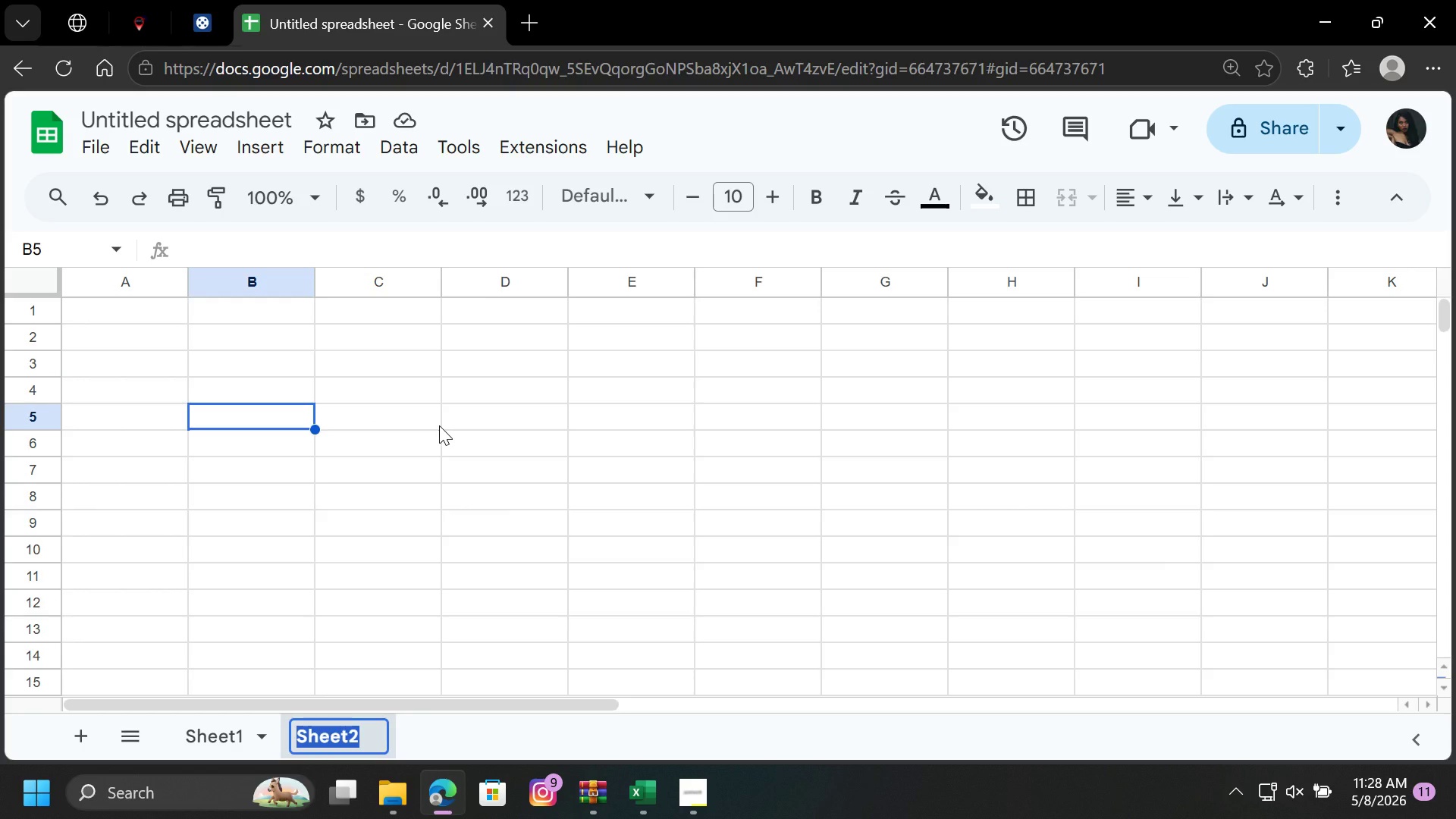 
type(Dashborad)
 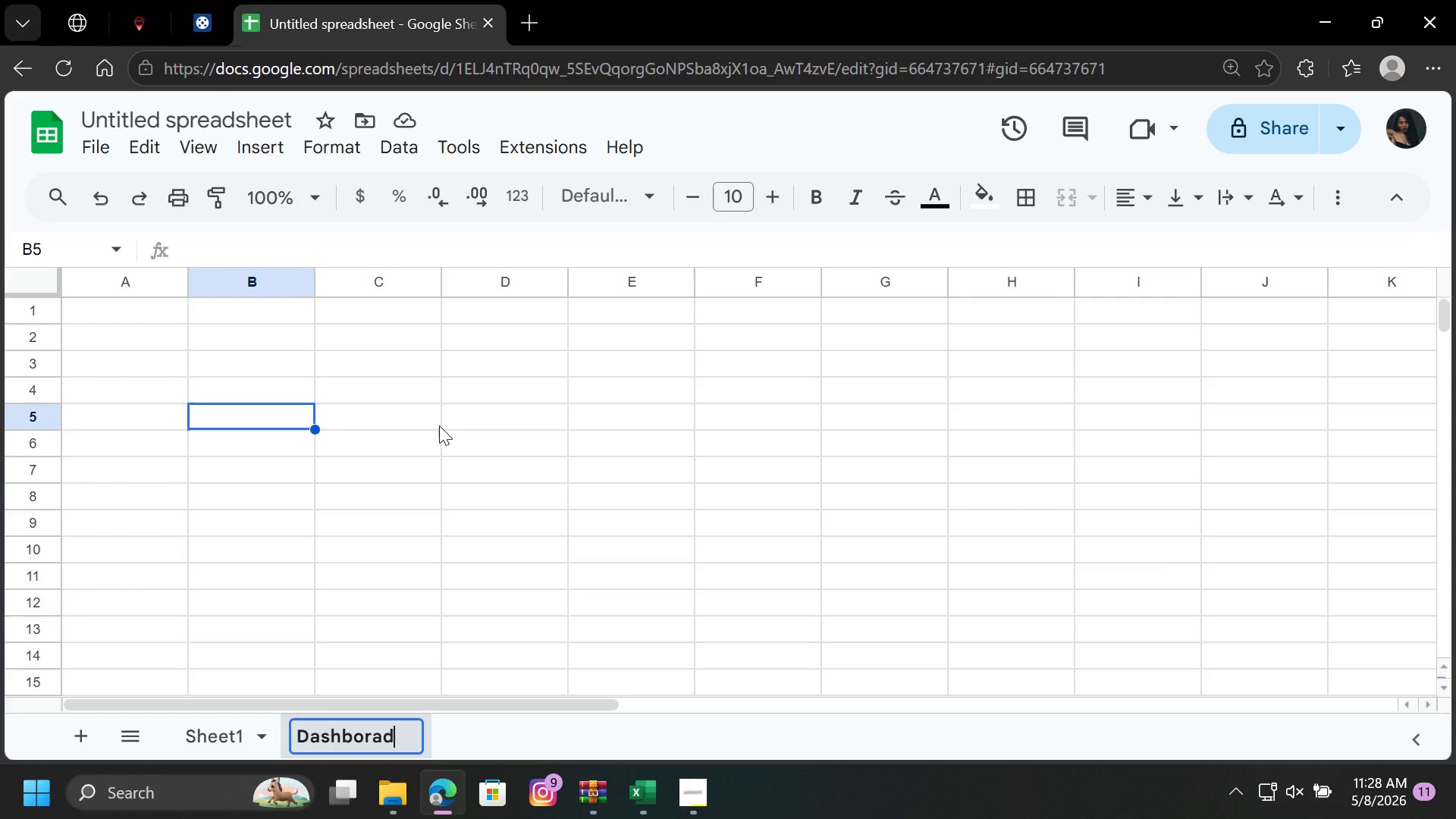 
wait(20.86)
 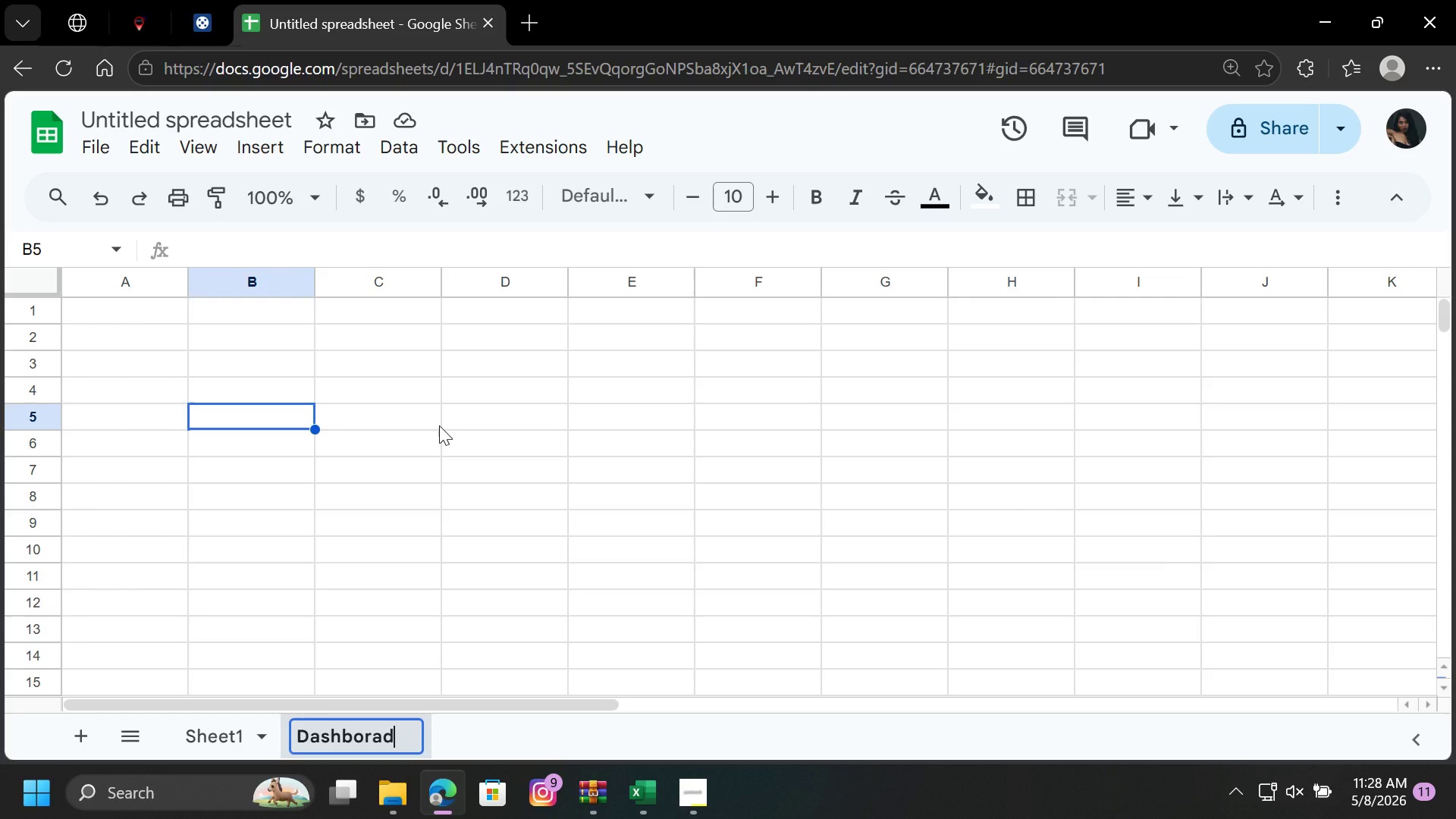 
left_click([224, 736])
 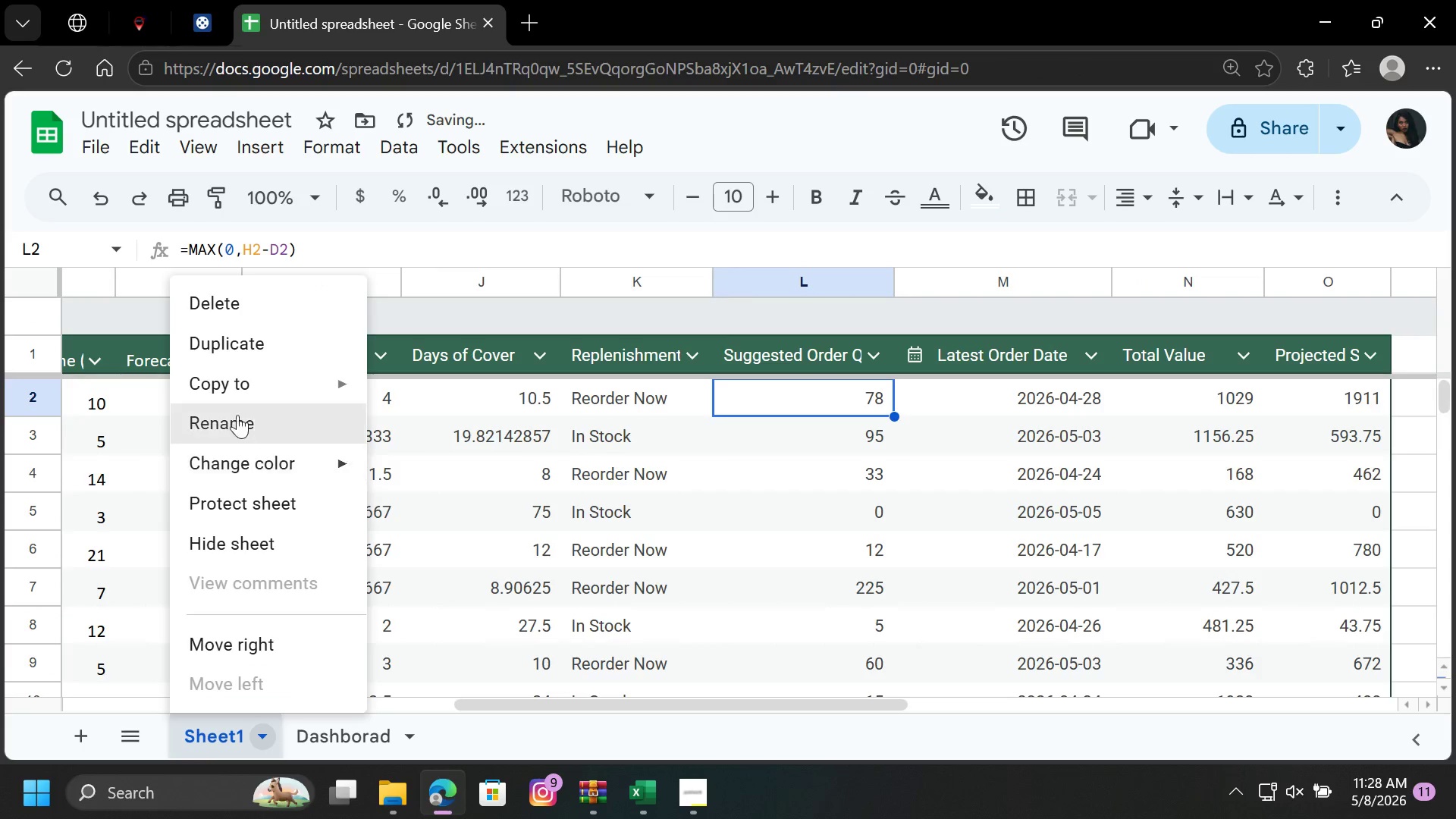 
right_click([237, 417])
 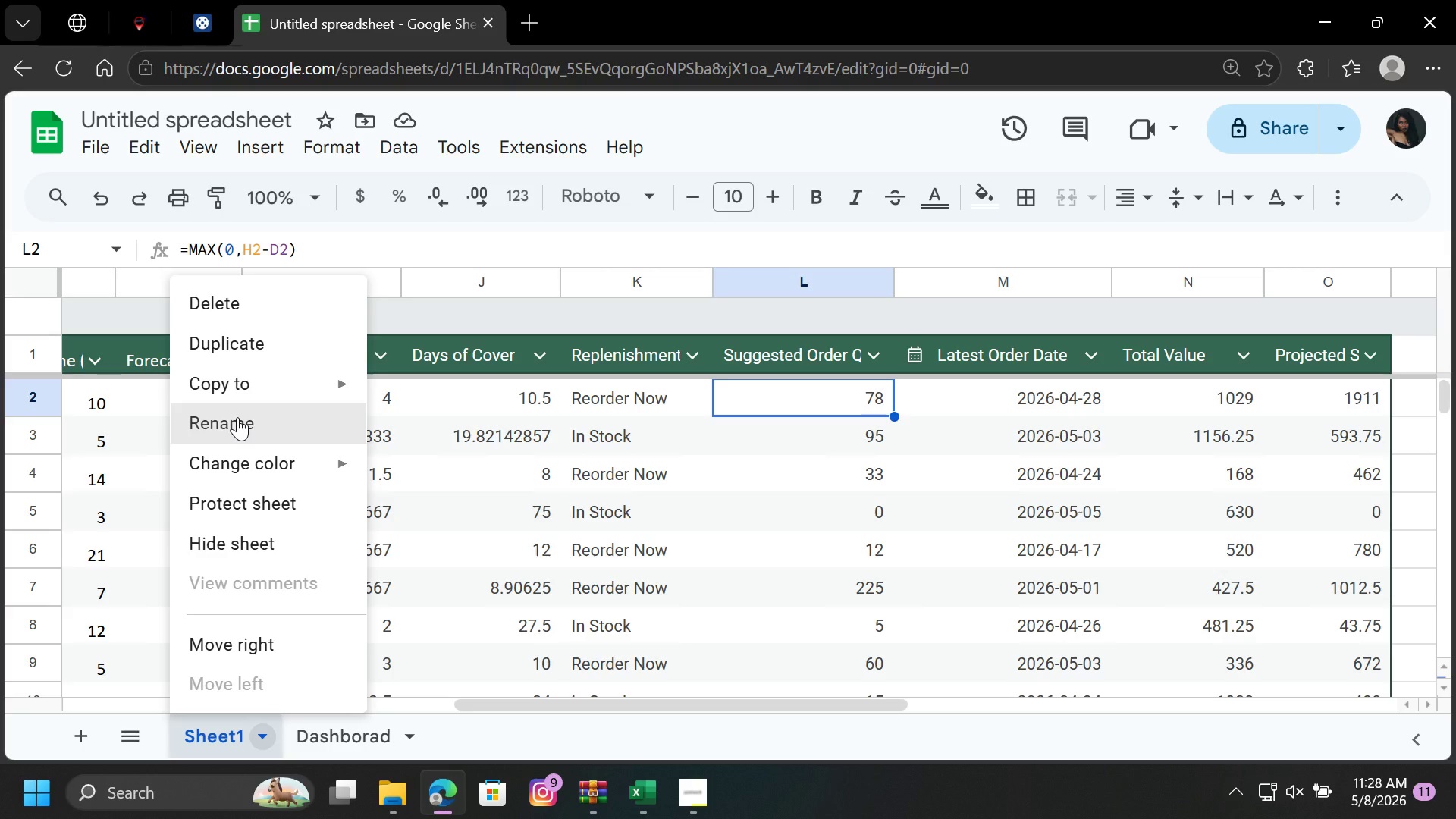 
wait(10.39)
 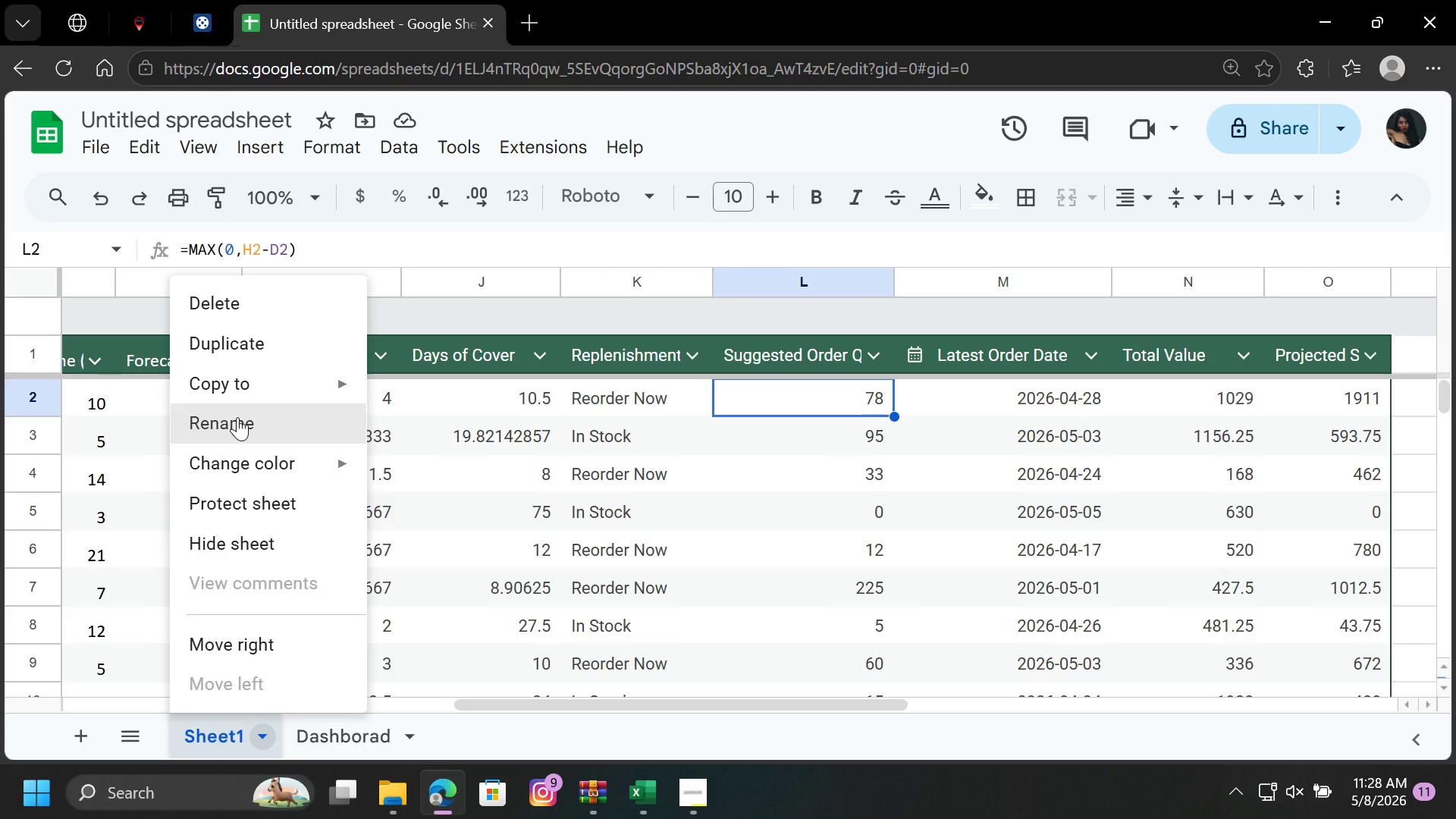 
left_click([256, 422])
 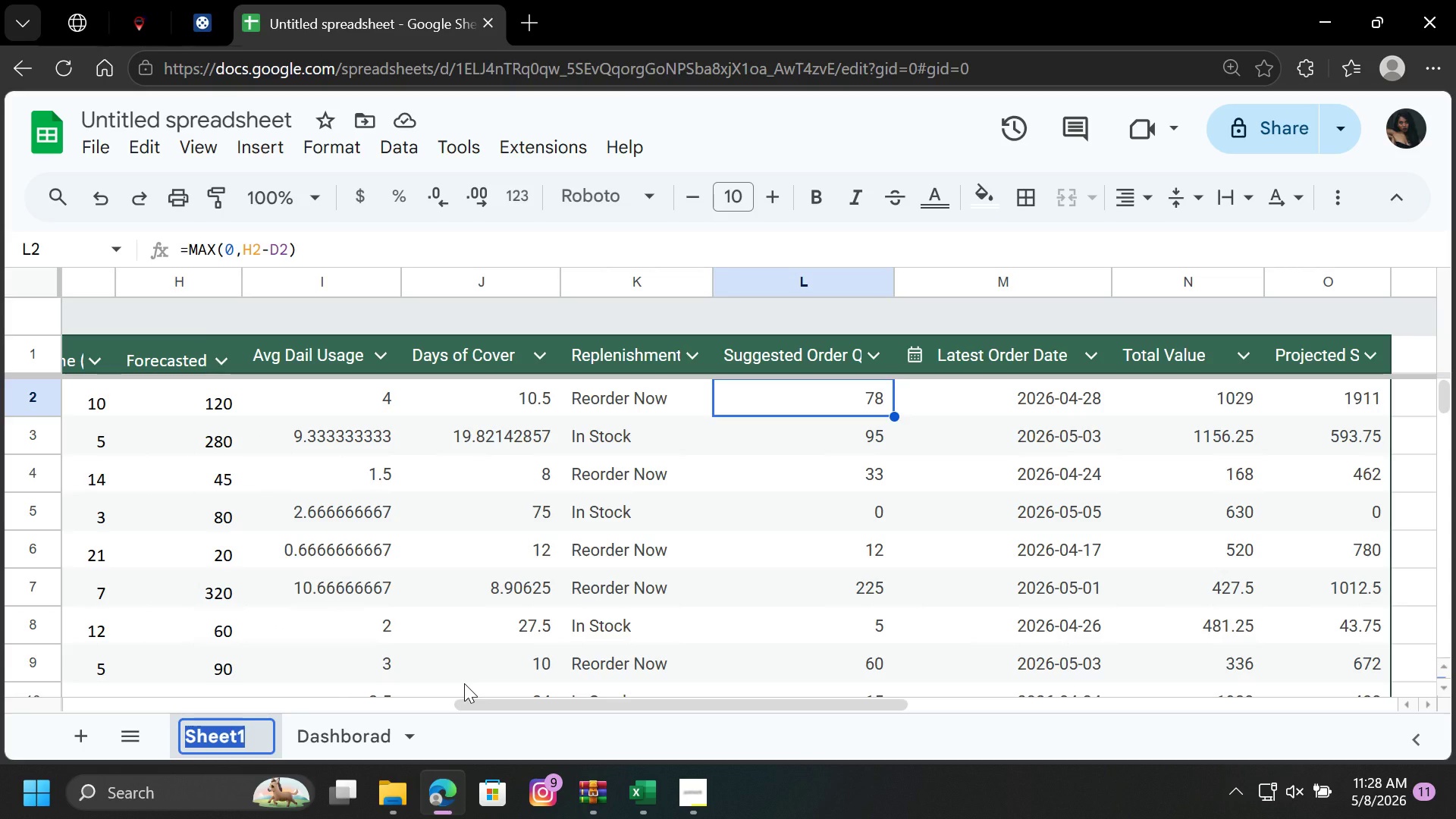 
type(Inventory)
 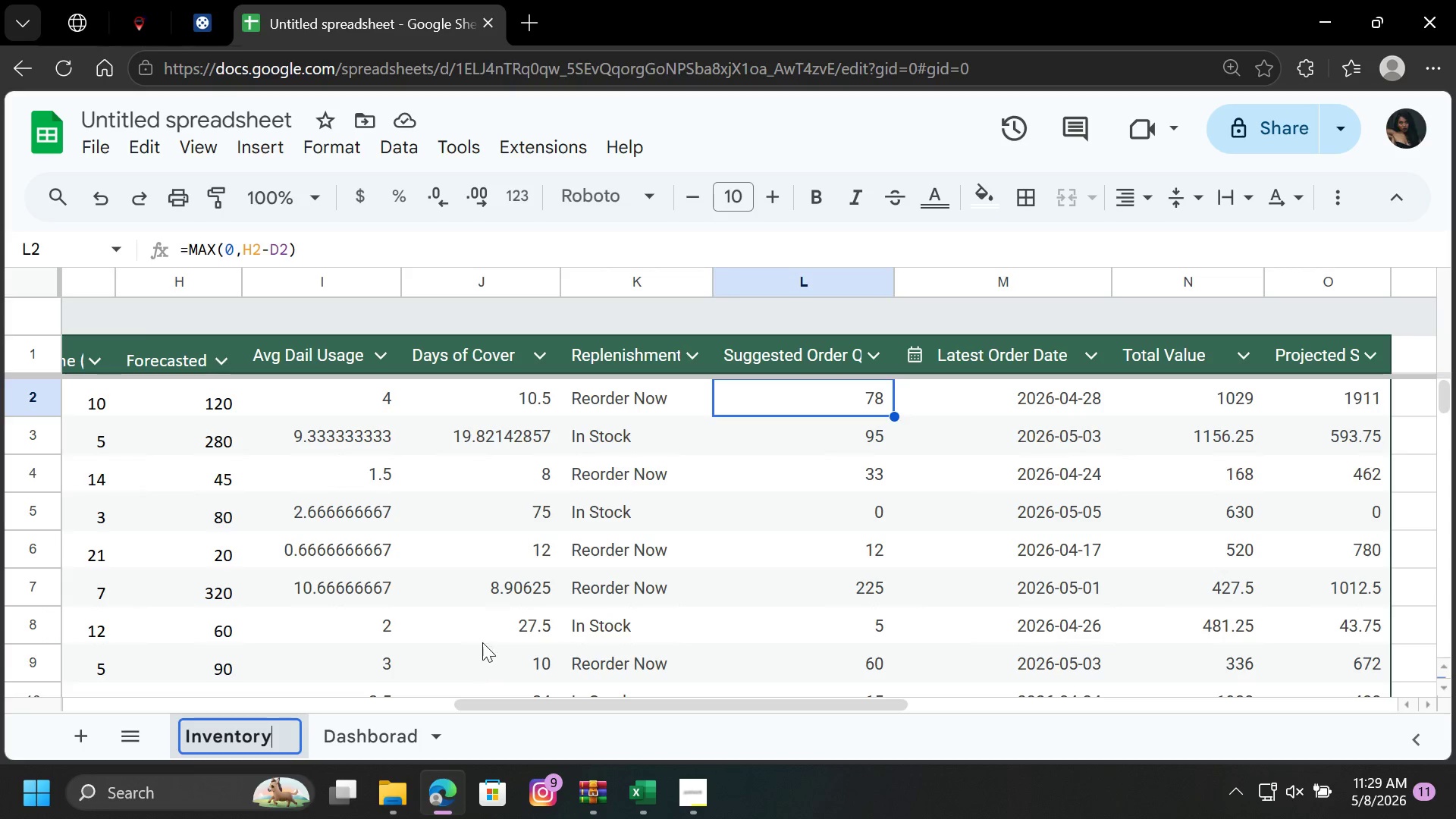 
left_click([754, 574])
 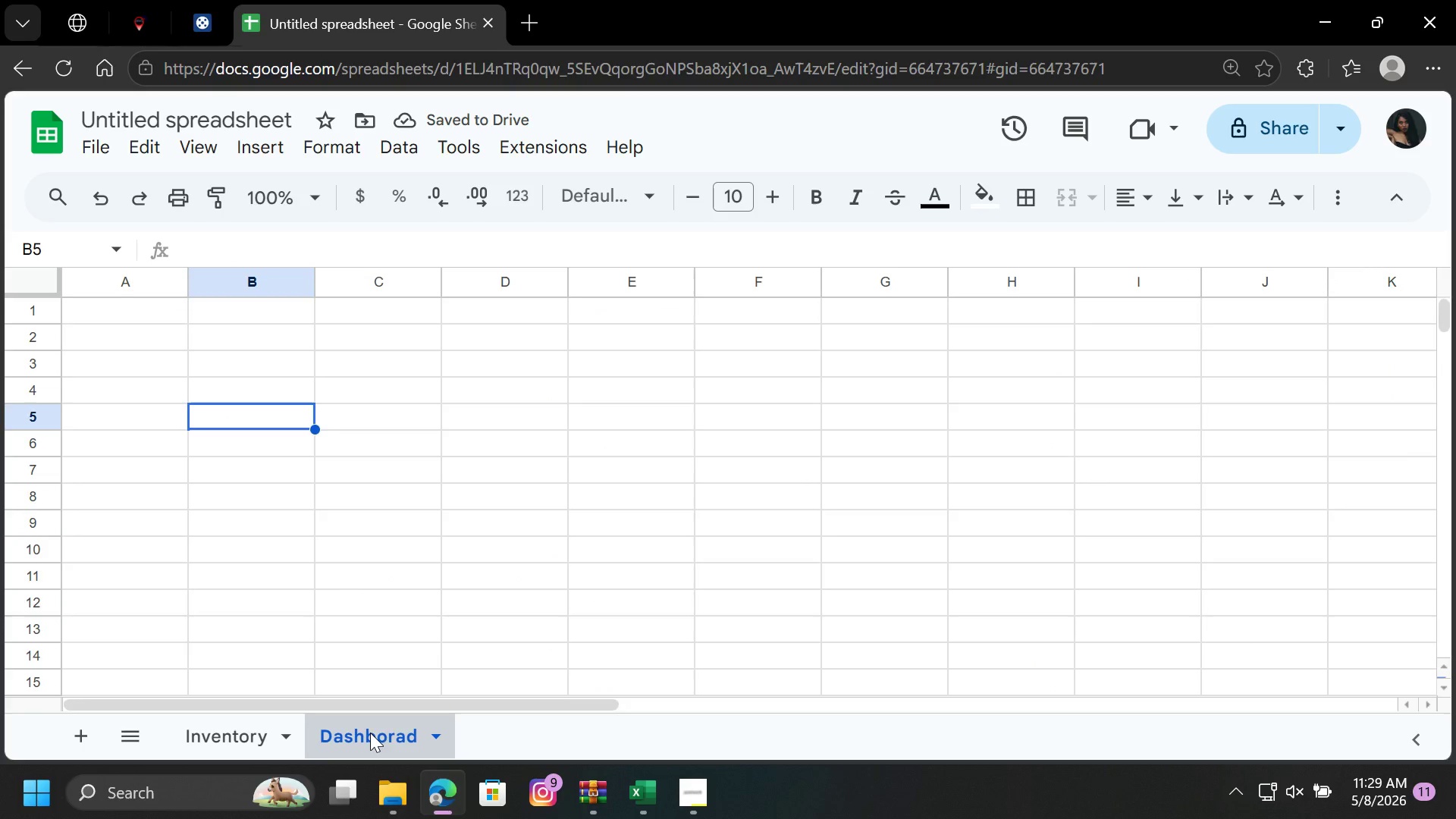 
wait(5.72)
 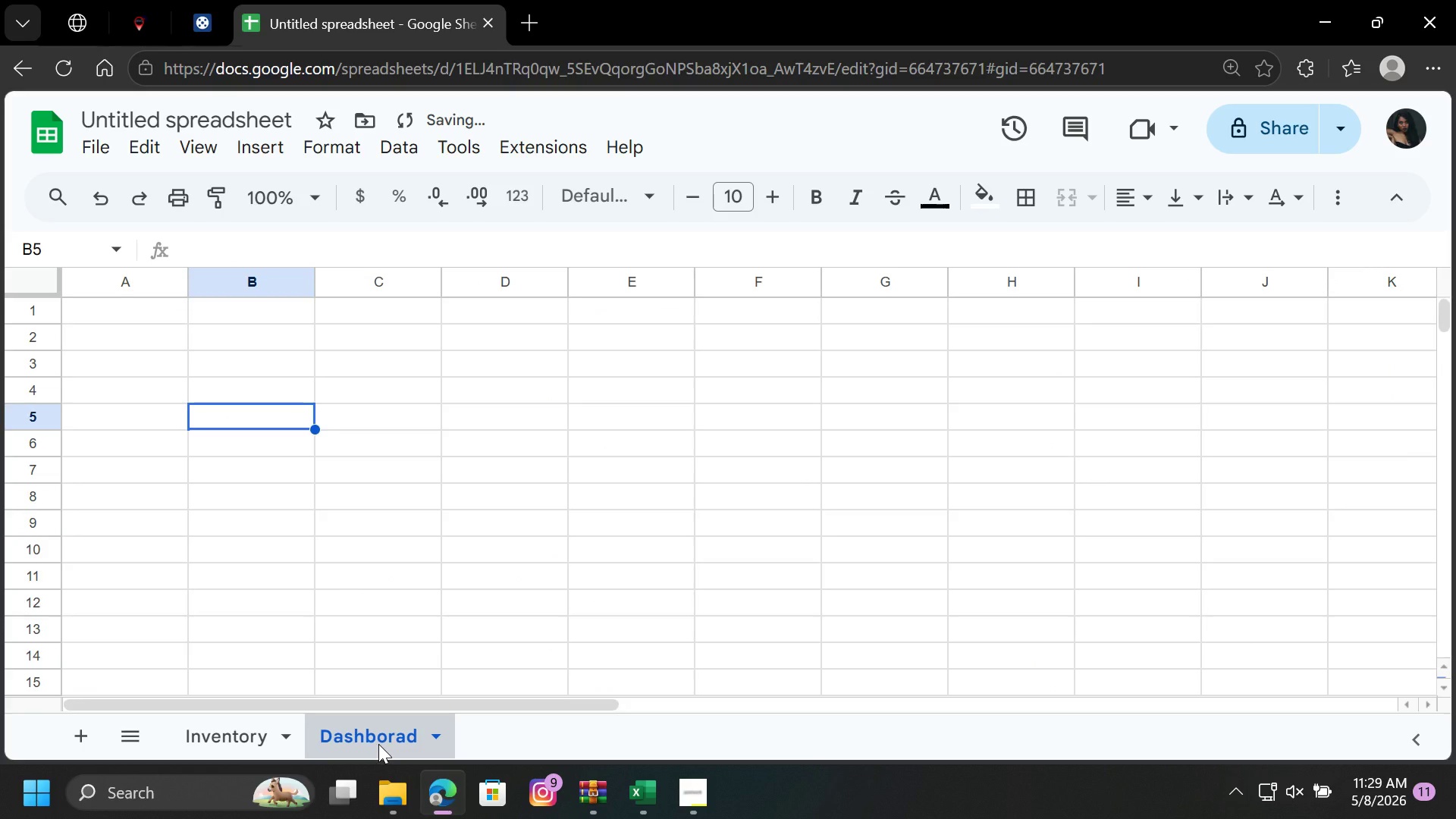 
left_click([408, 737])
 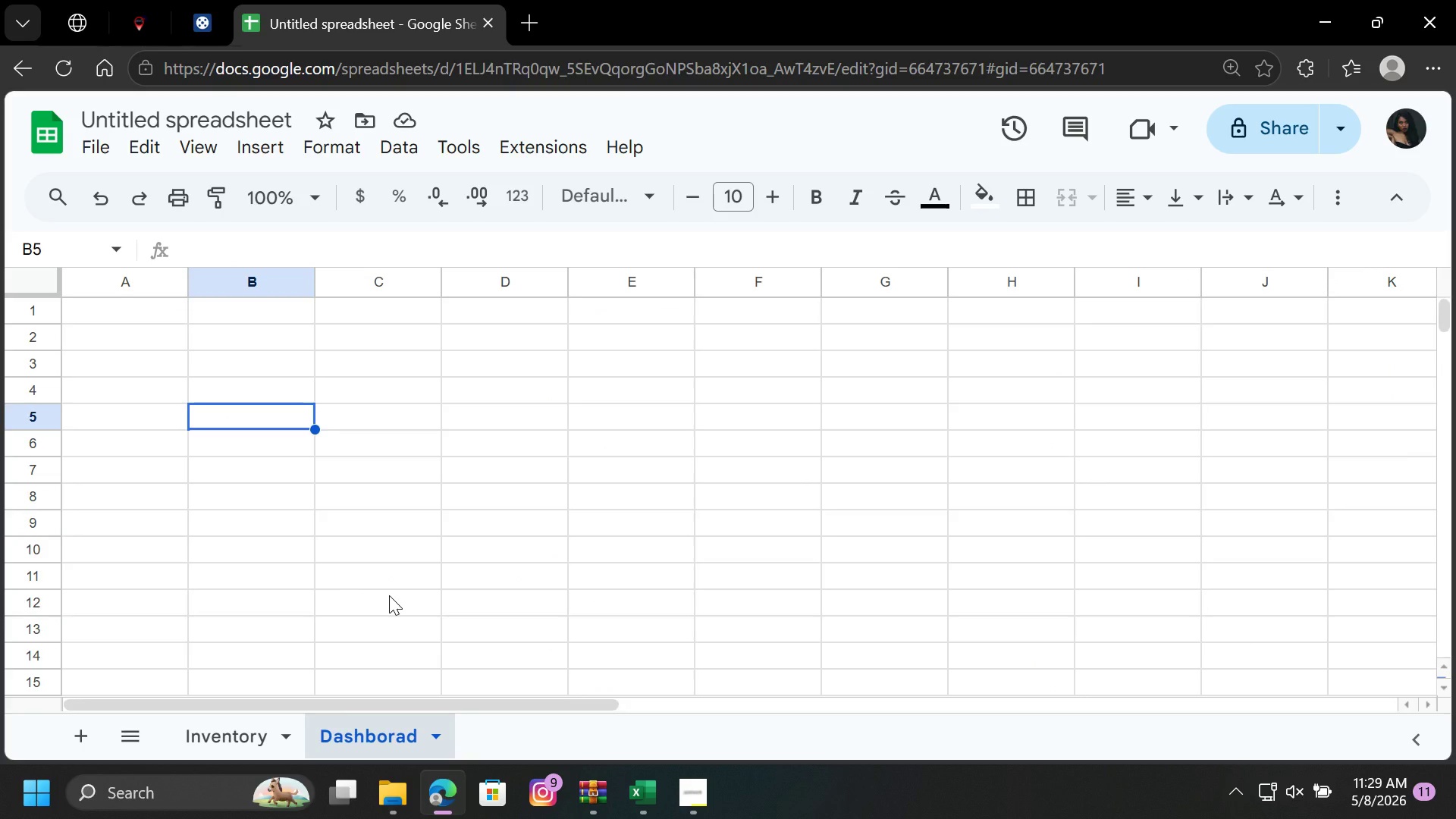 
scroll: coordinate [389, 595], scroll_direction: up, amount: 3.0
 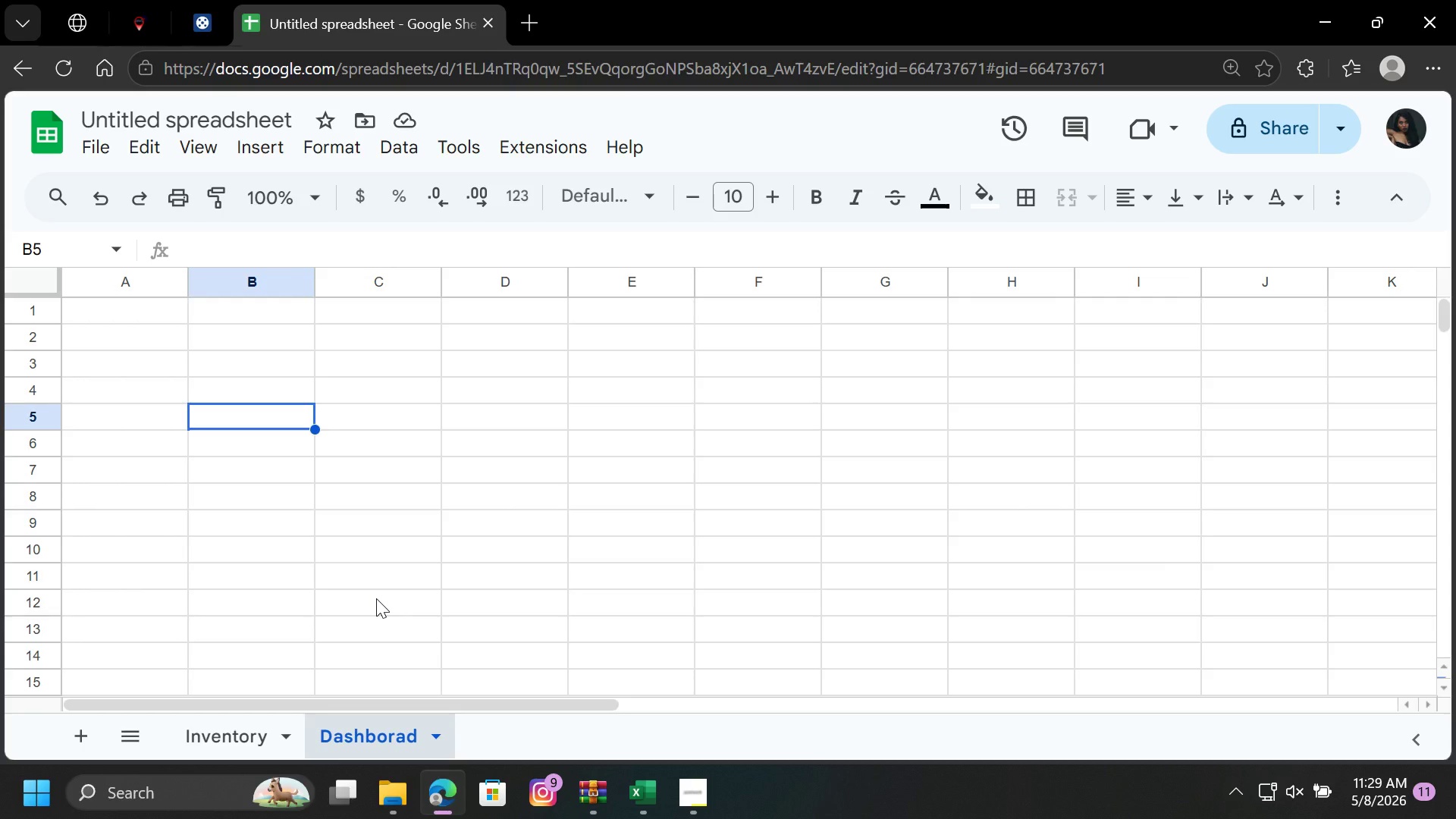 
wait(36.13)
 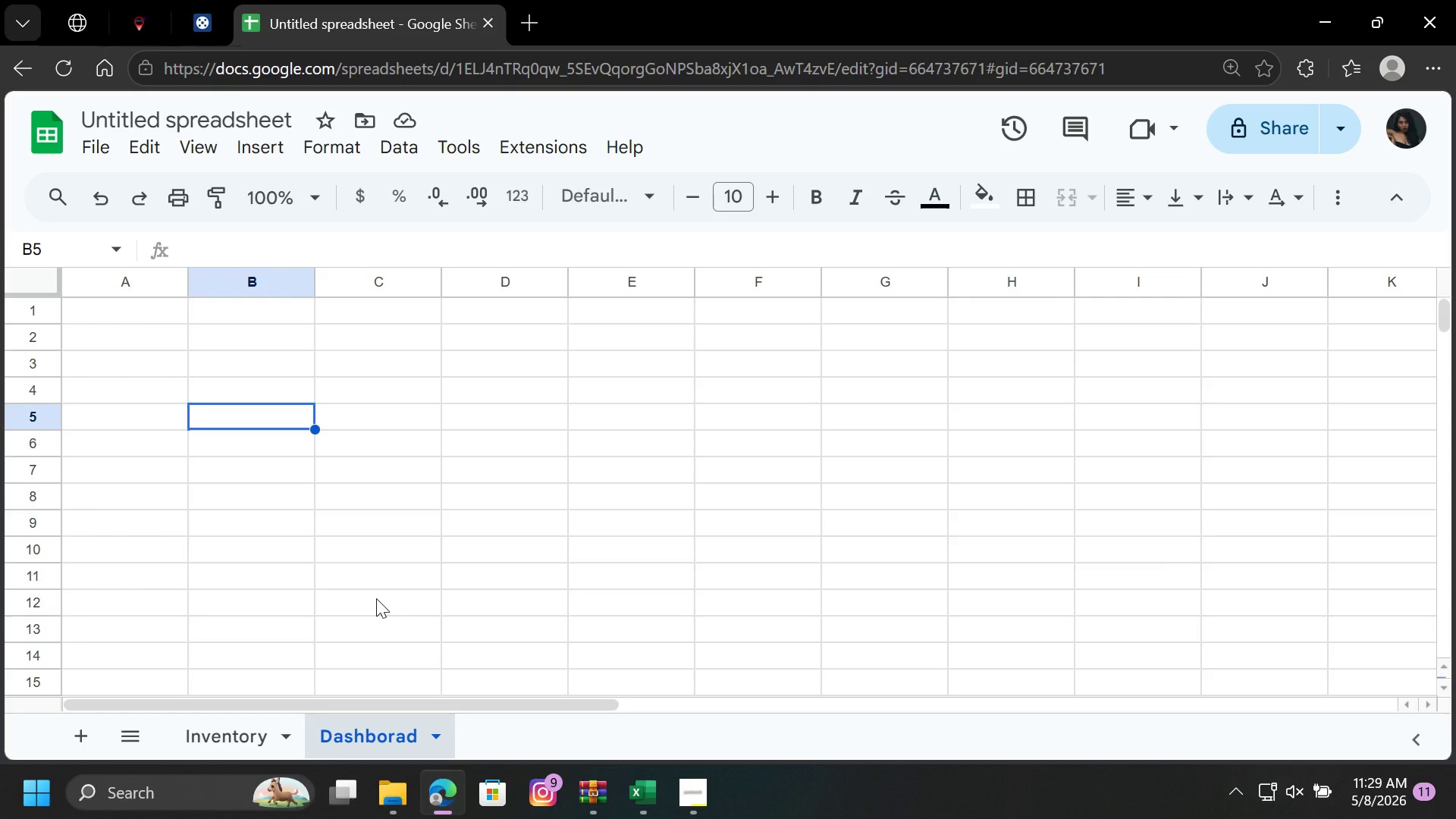 
left_click([251, 733])
 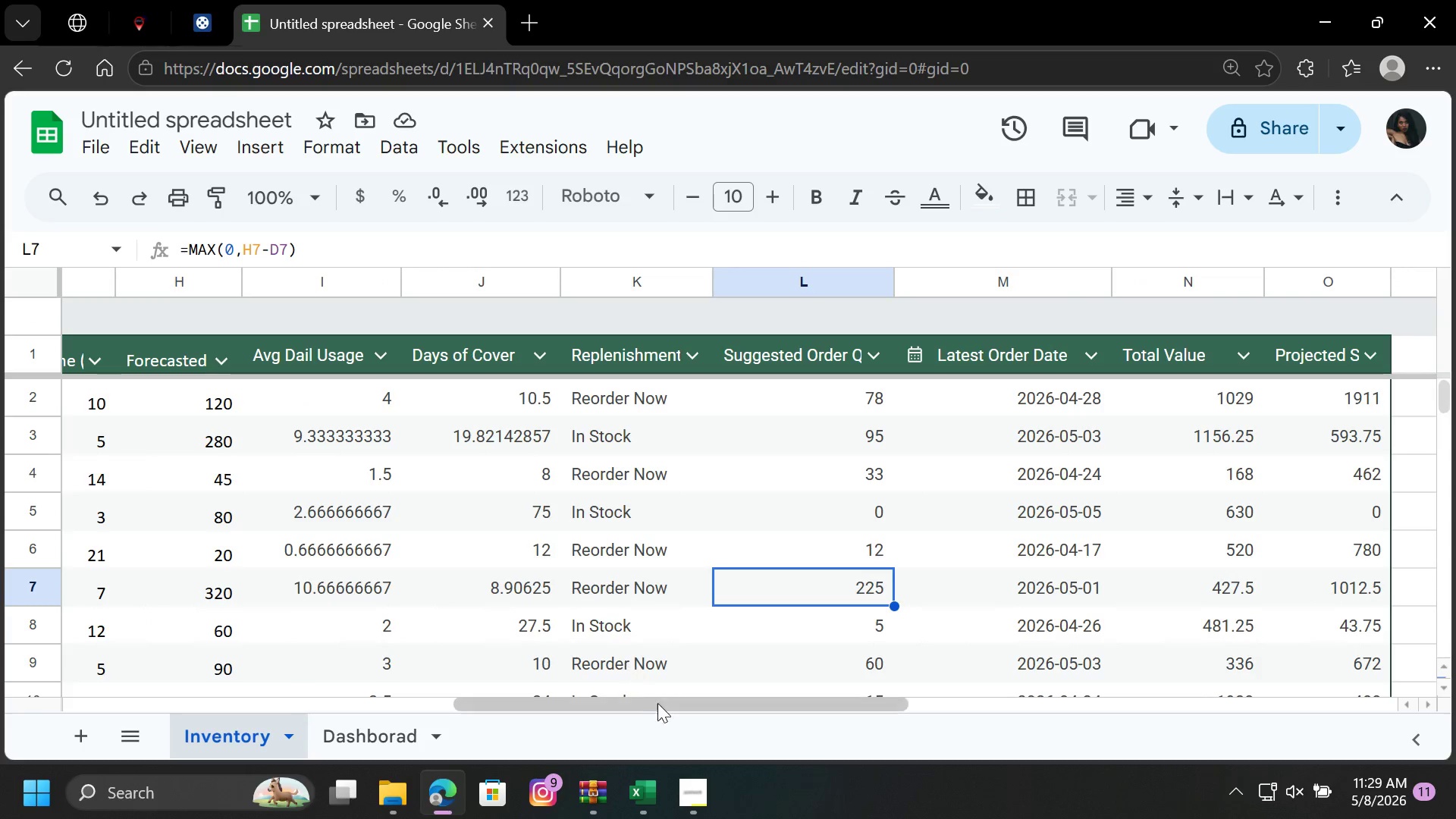 
left_click([348, 740])
 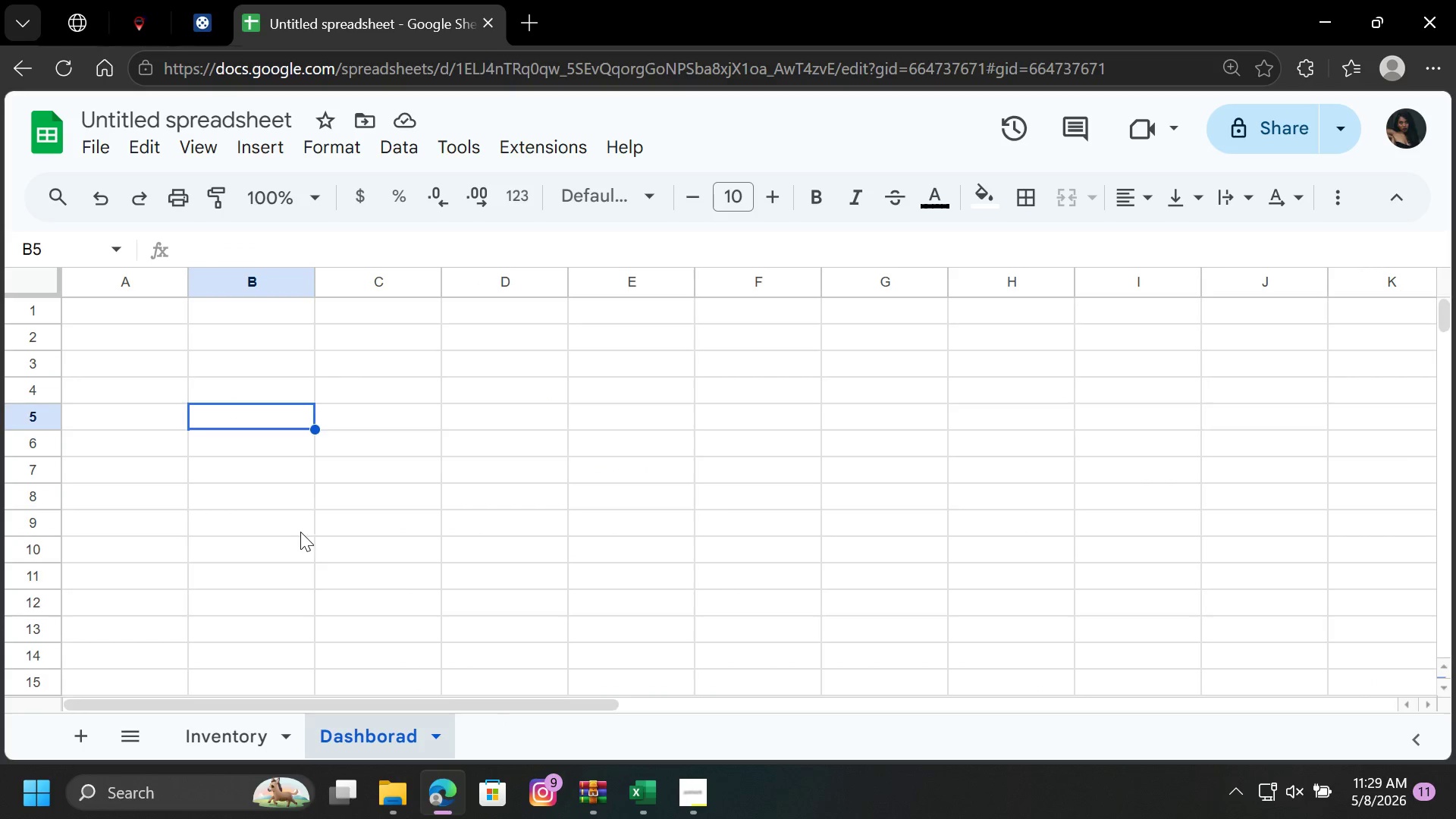 
scroll: coordinate [299, 531], scroll_direction: up, amount: 6.0
 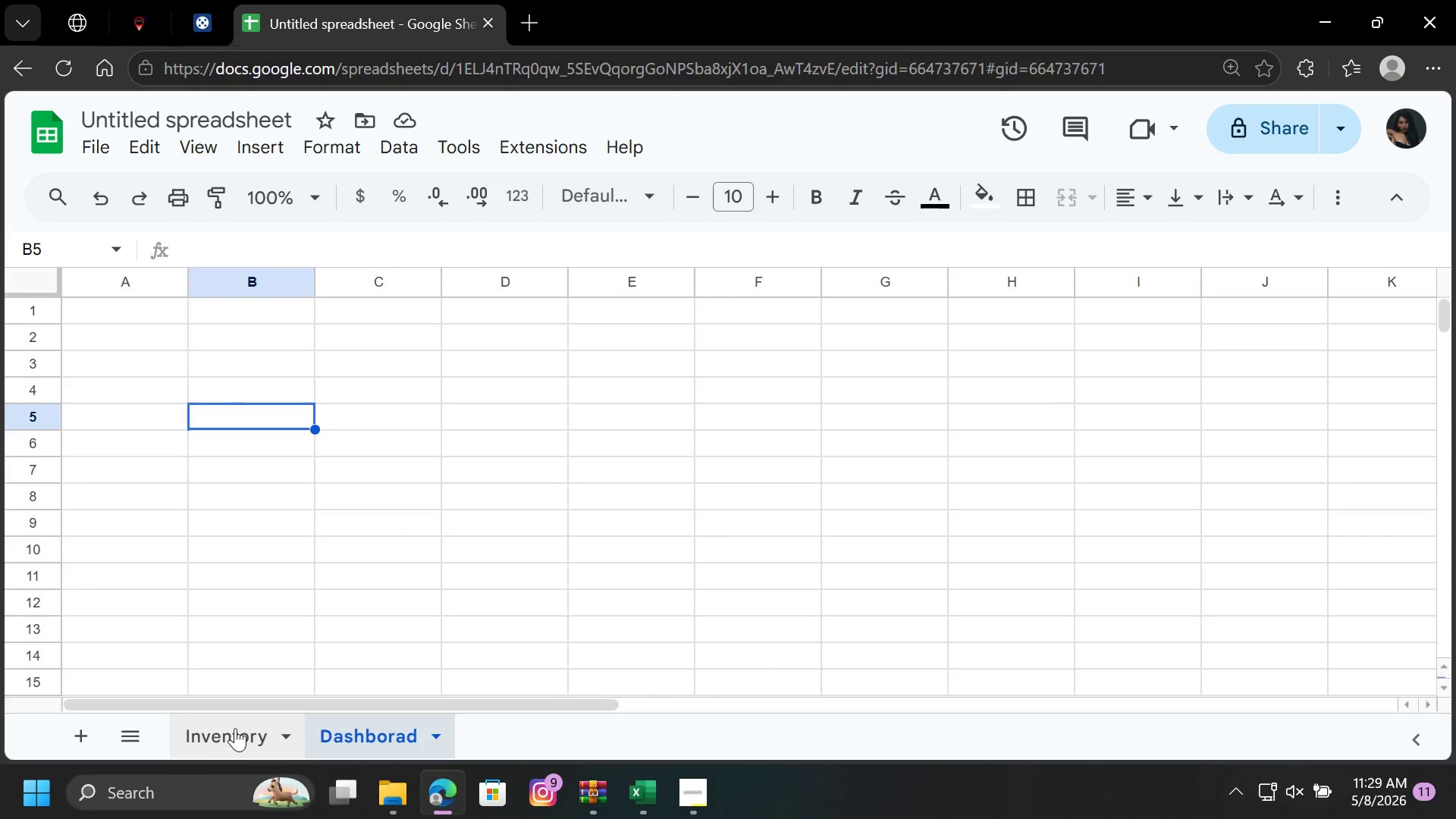 
left_click_drag(start_coordinate=[230, 742], to_coordinate=[231, 738])
 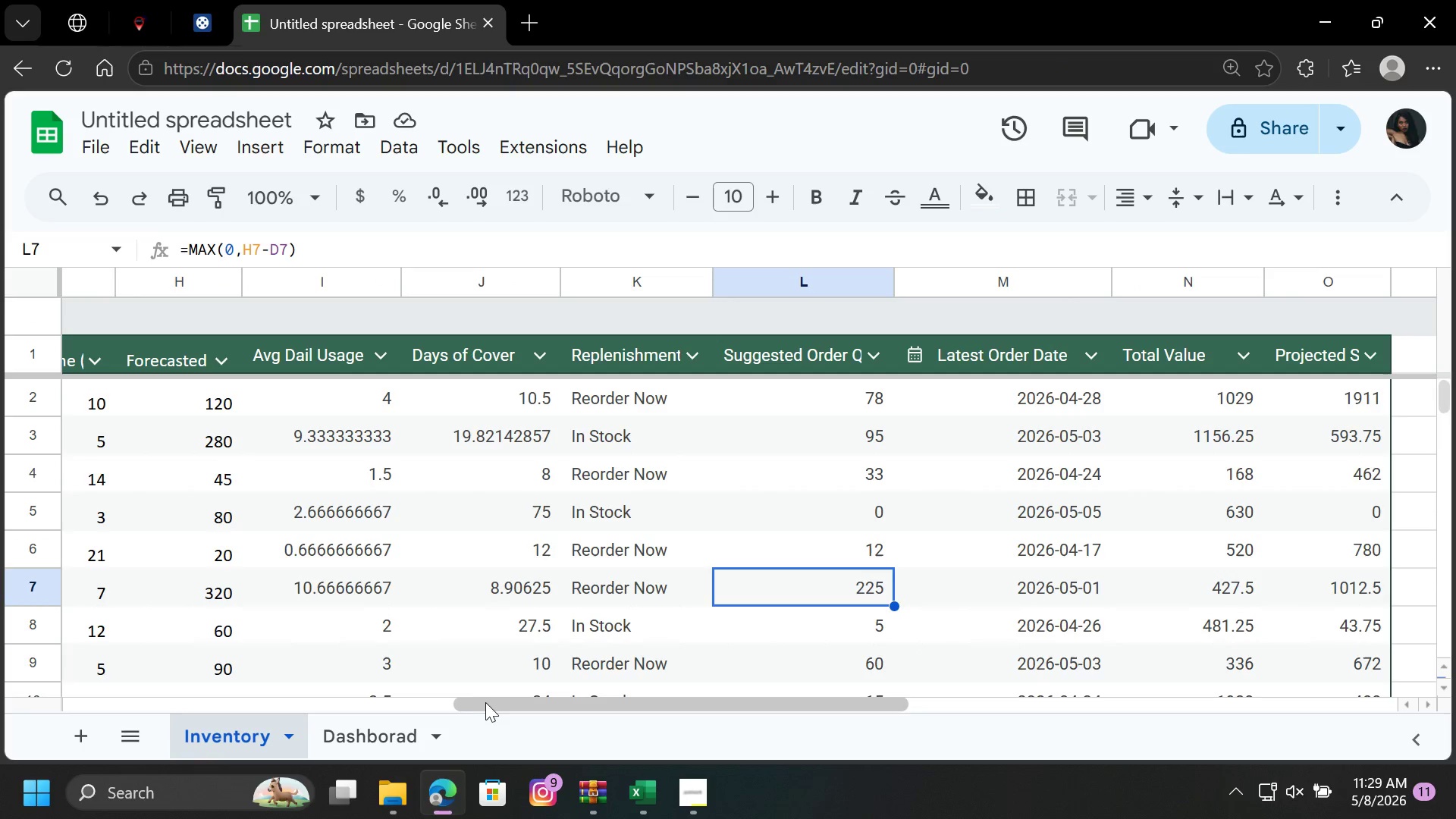 
left_click_drag(start_coordinate=[487, 702], to_coordinate=[24, 714])
 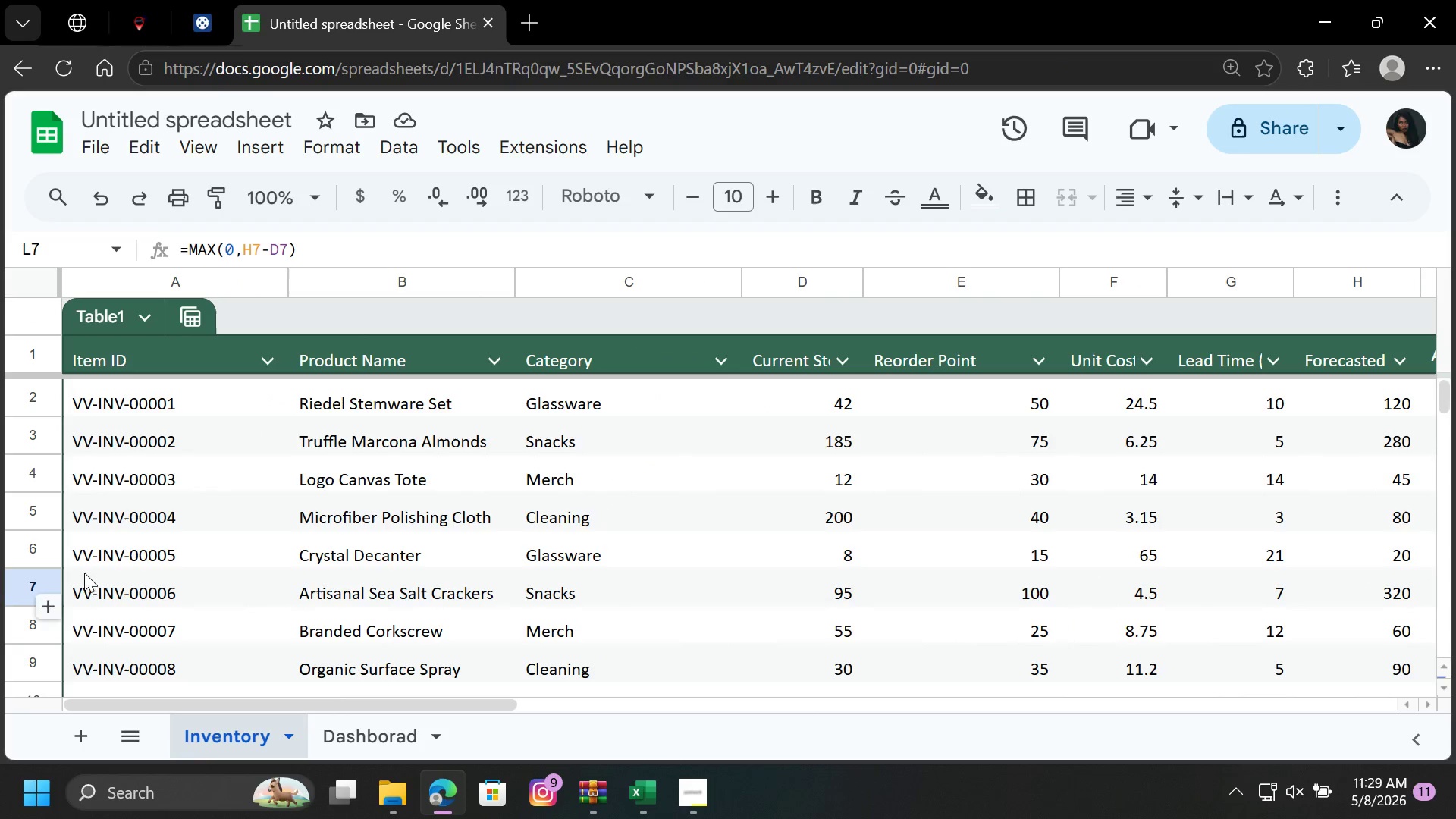 
scroll: coordinate [93, 558], scroll_direction: up, amount: 3.0
 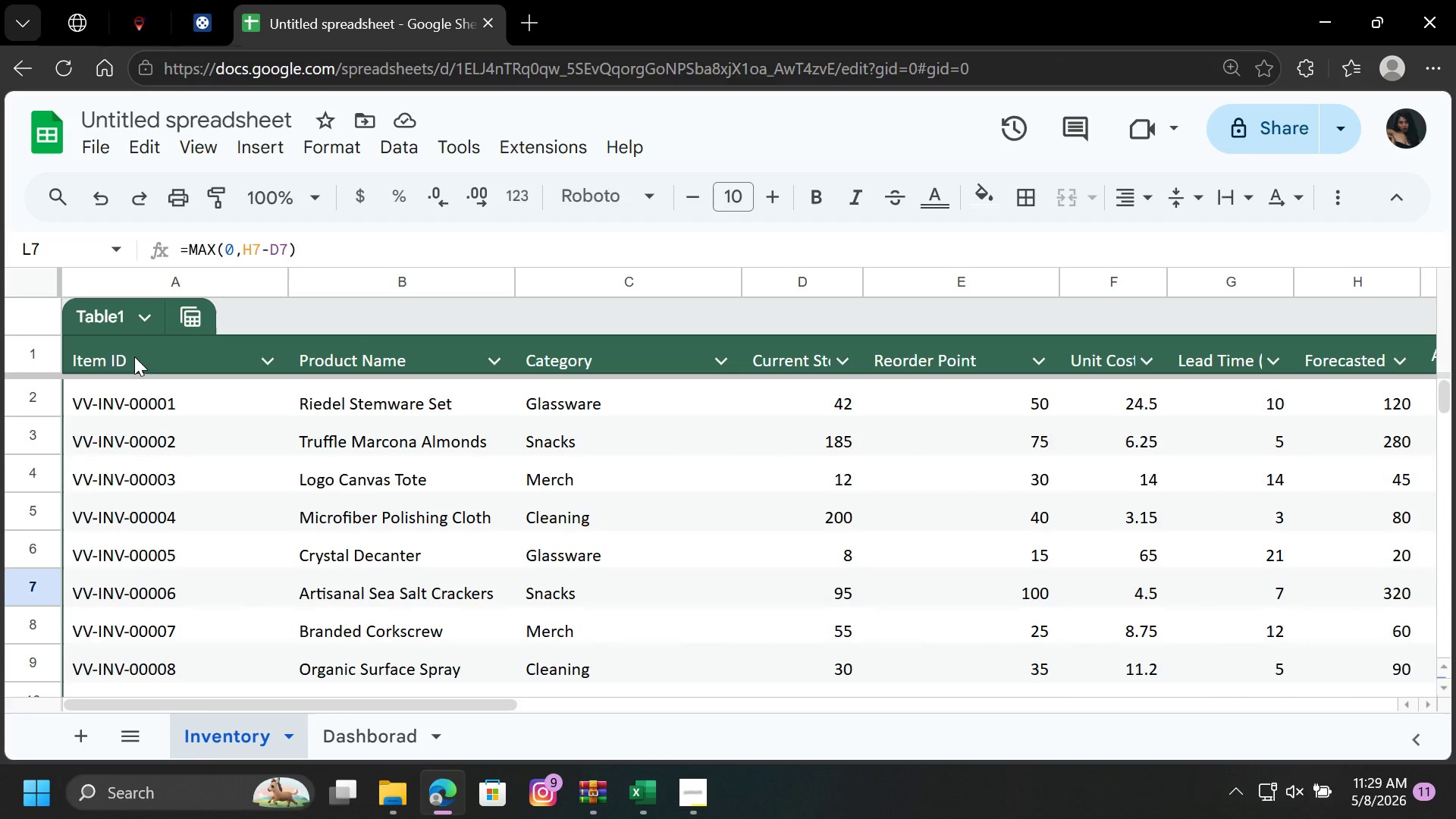 
left_click_drag(start_coordinate=[133, 354], to_coordinate=[1139, 730])
 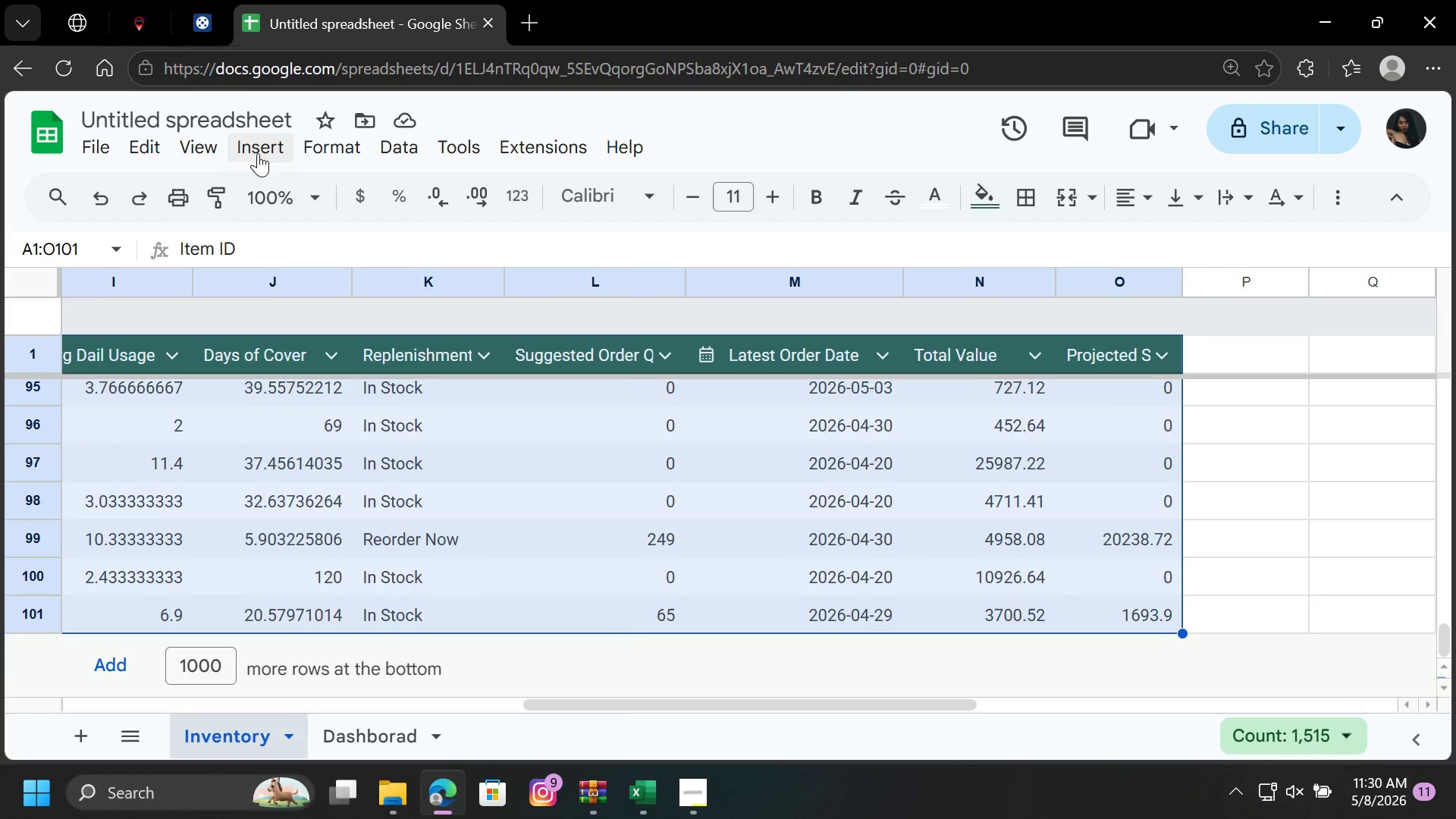 
scroll: coordinate [133, 354], scroll_direction: up, amount: 1.0
 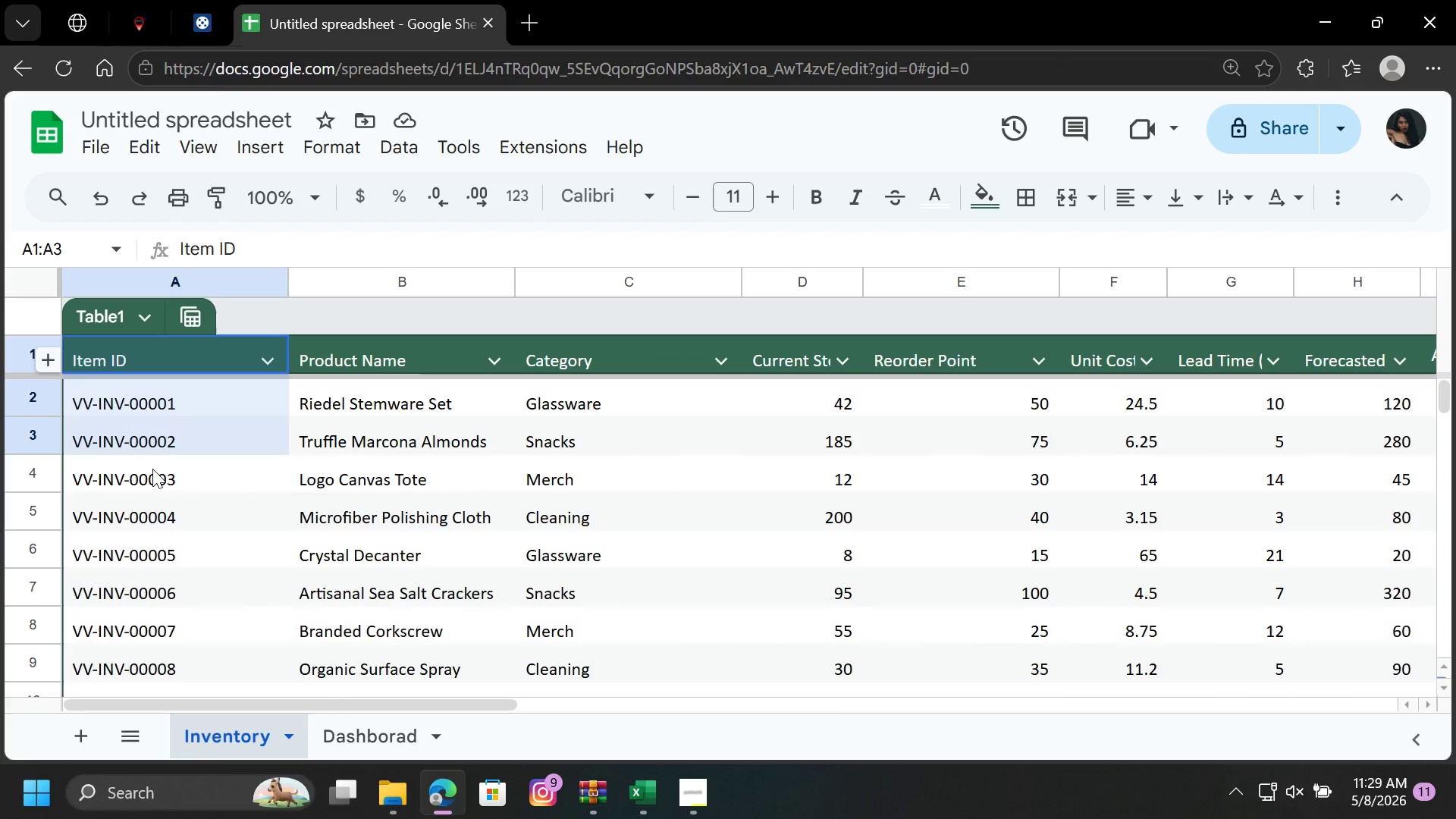 
left_click([266, 159])
 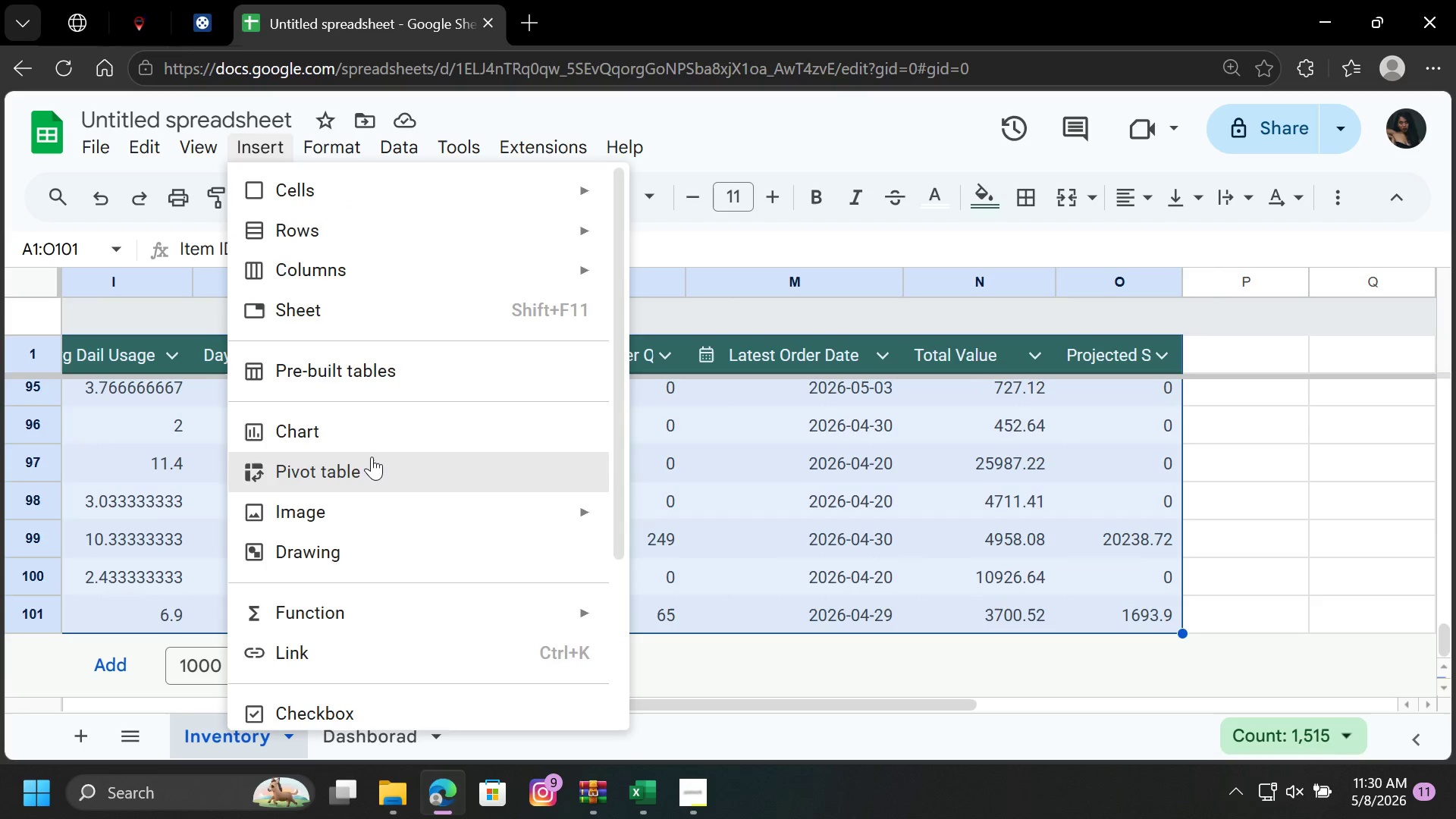 
left_click([375, 460])
 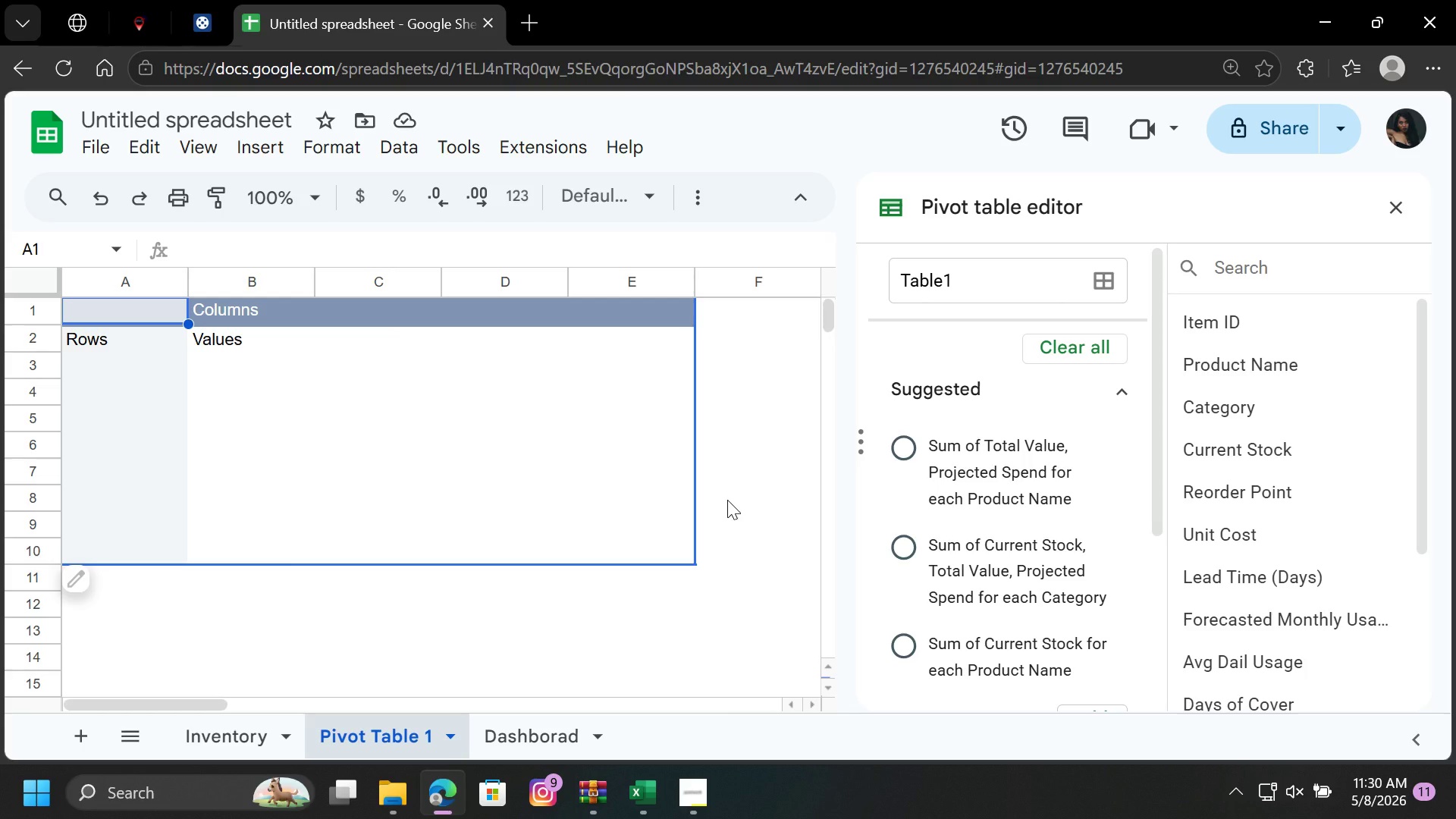 
wait(23.89)
 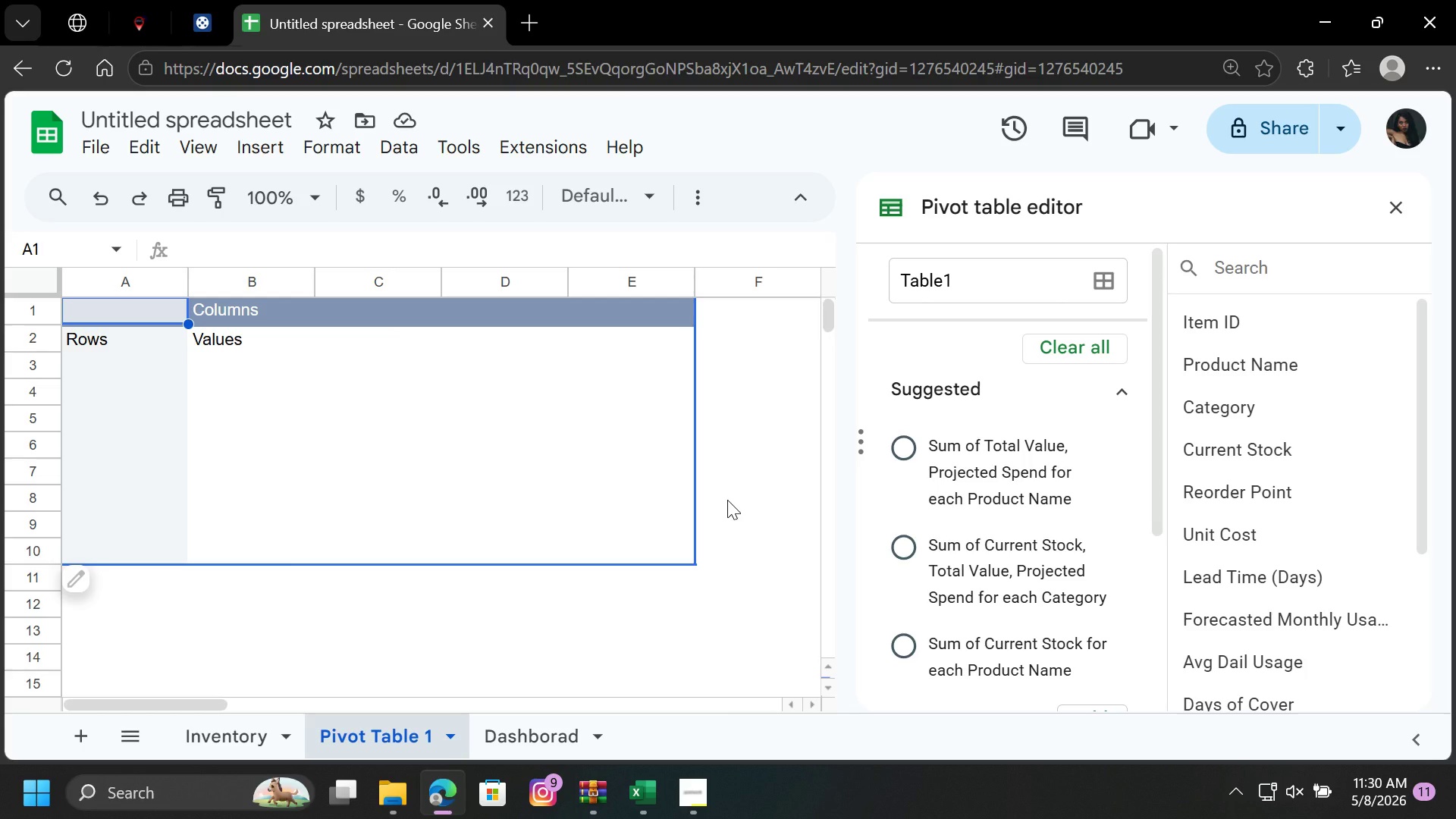 
scroll: coordinate [1010, 485], scroll_direction: down, amount: 2.0
 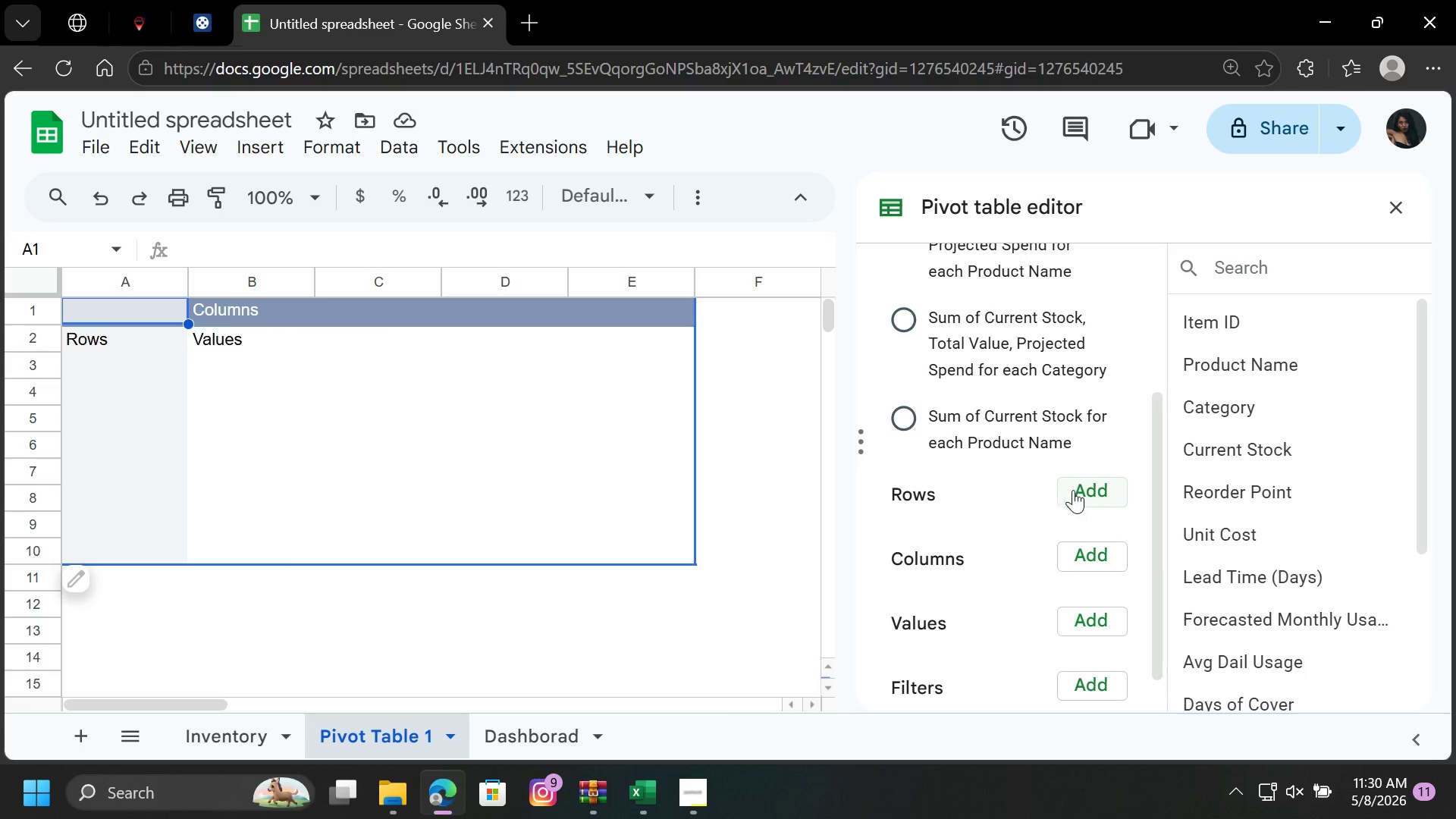 
left_click([1092, 483])
 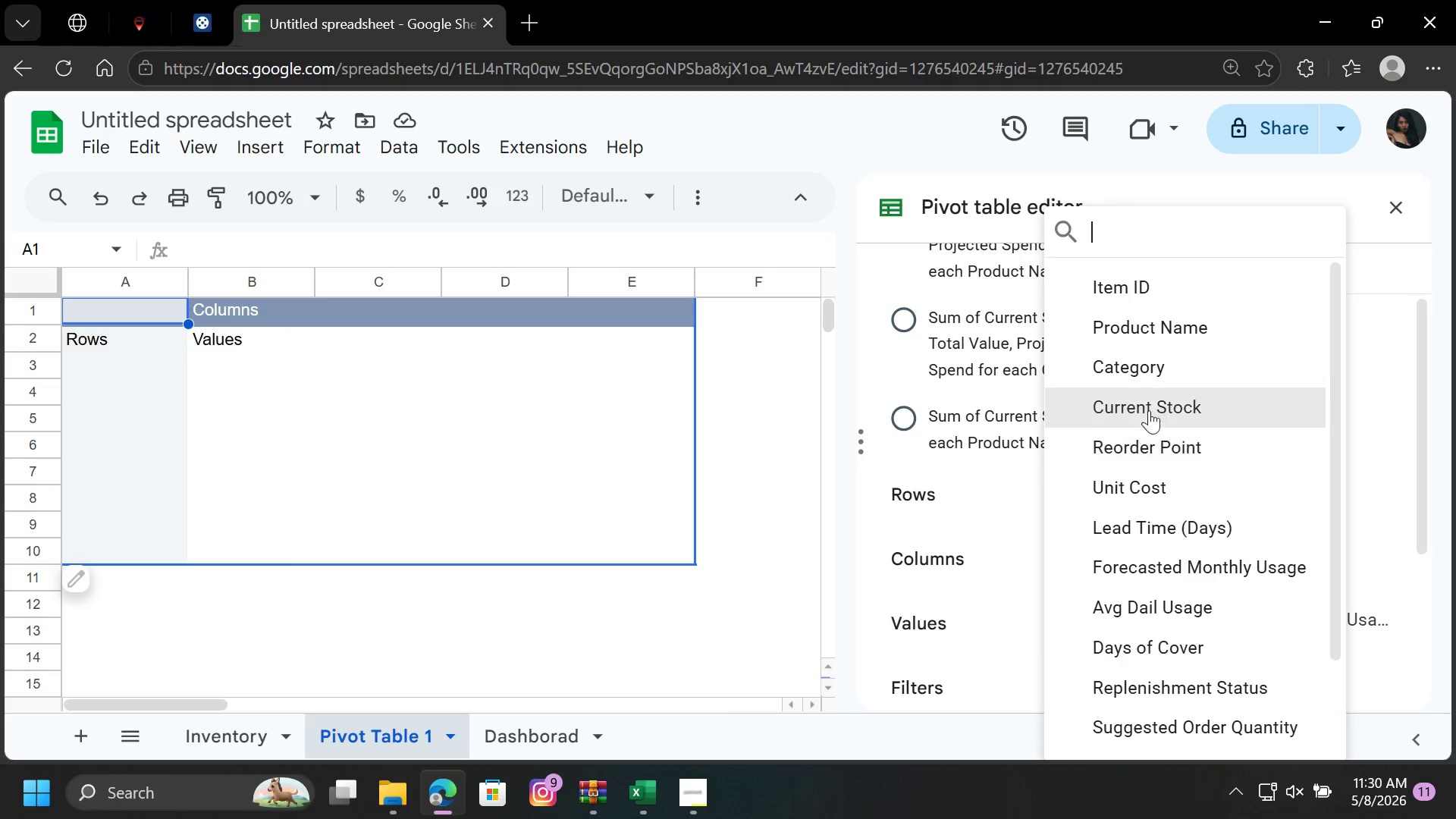 
left_click([1163, 356])
 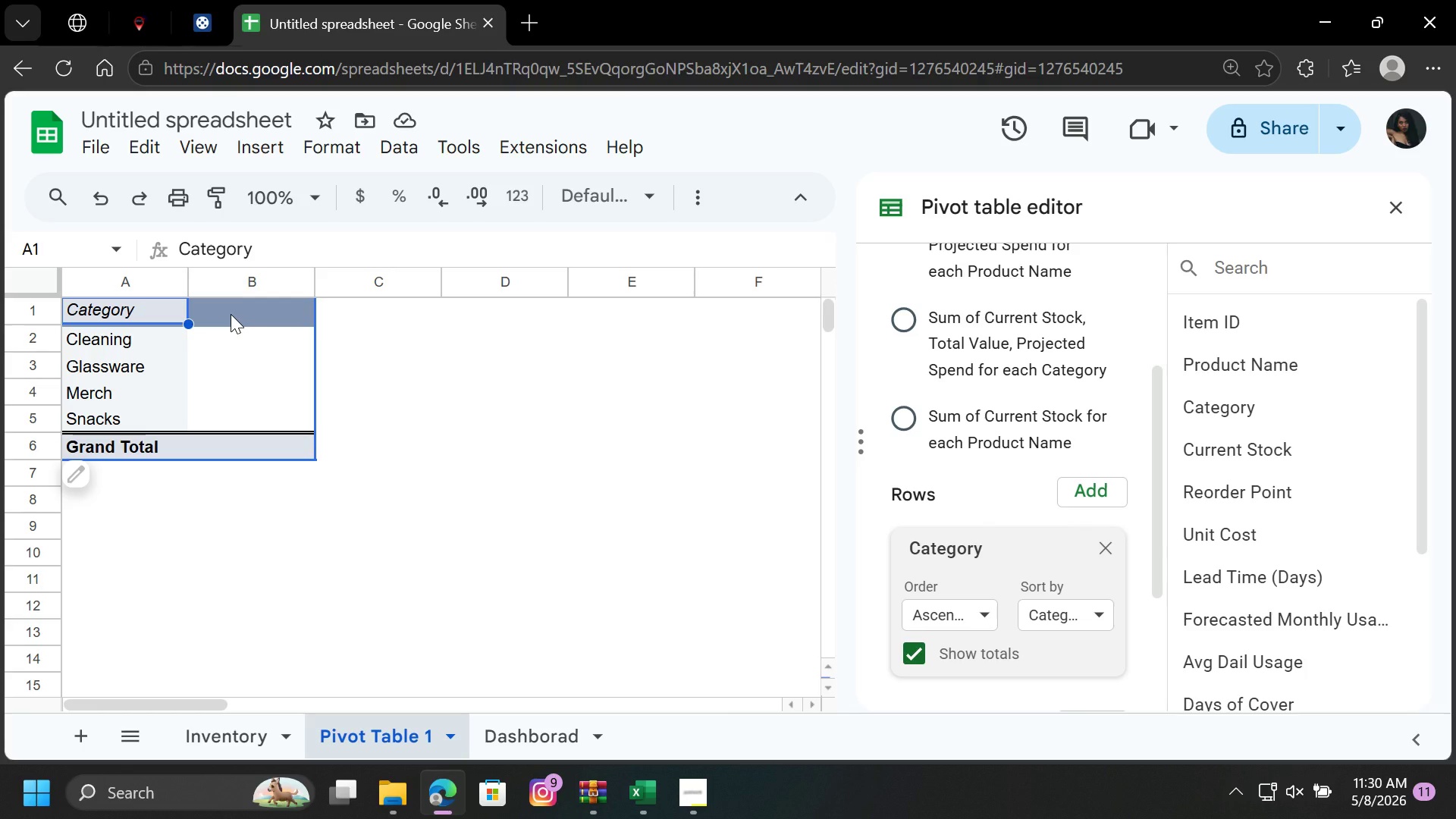 
wait(21.98)
 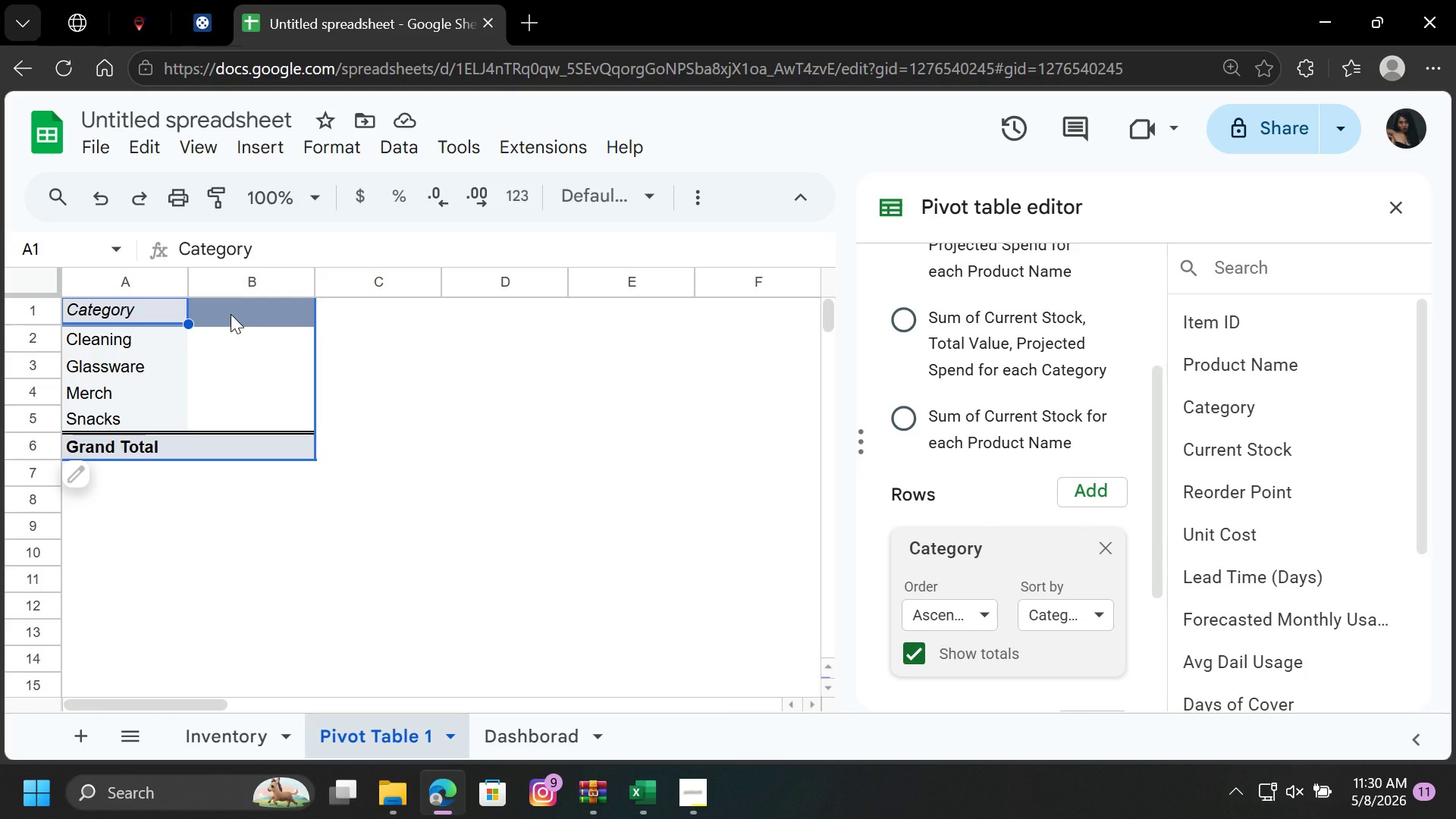 
scroll: coordinate [987, 595], scroll_direction: up, amount: 5.0
 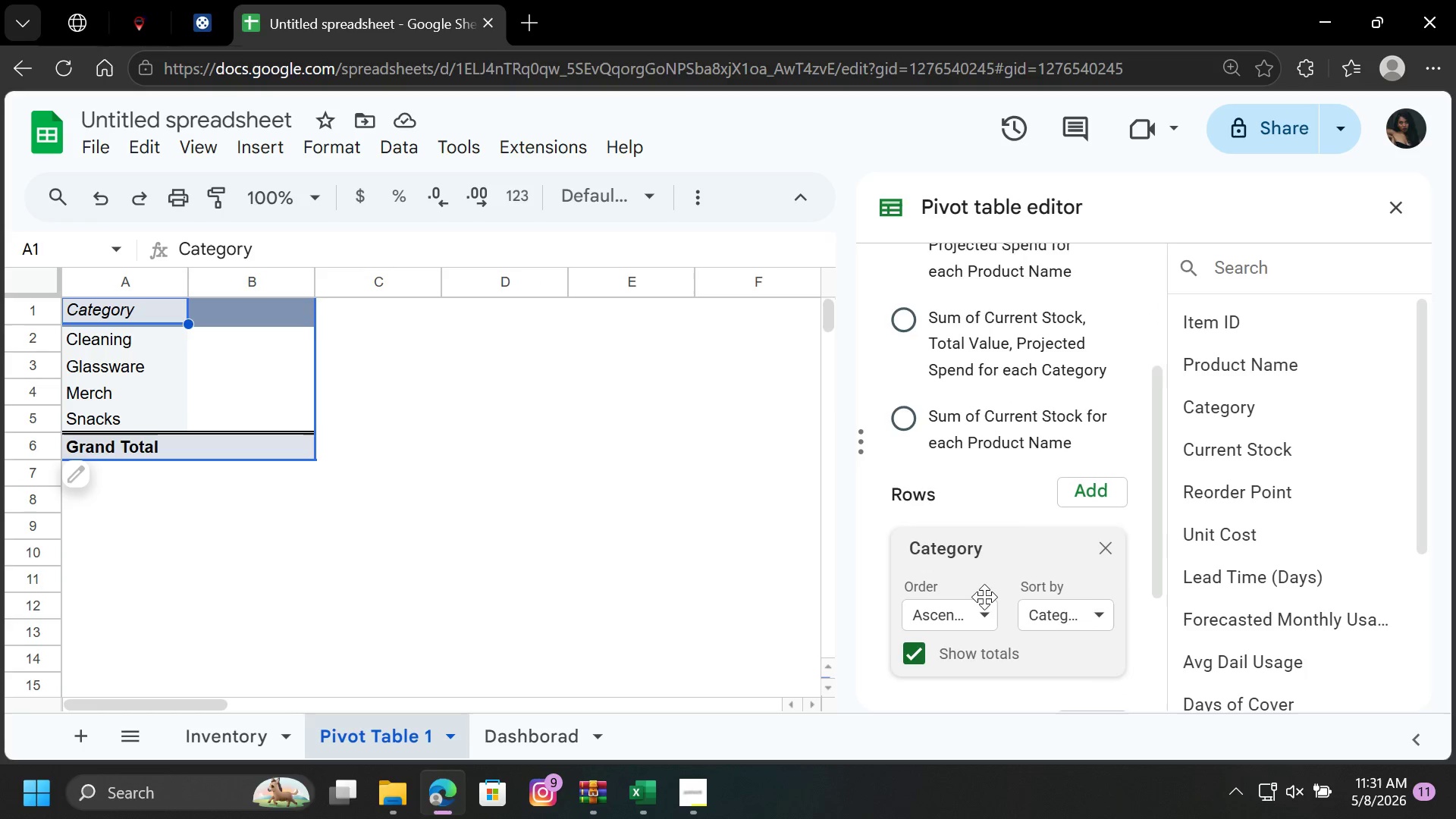 
scroll: coordinate [985, 594], scroll_direction: down, amount: 1.0
 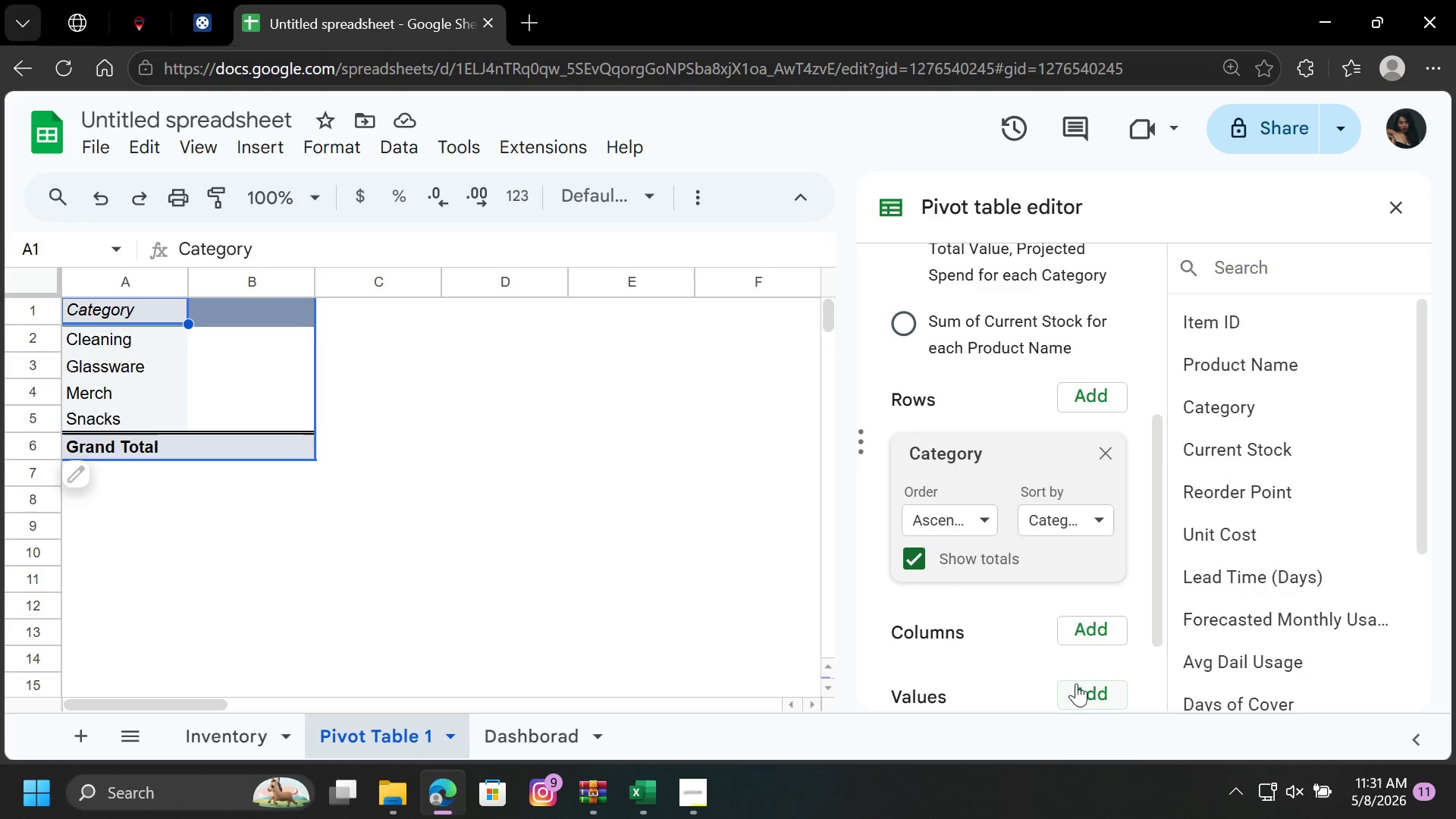 
left_click([1078, 689])
 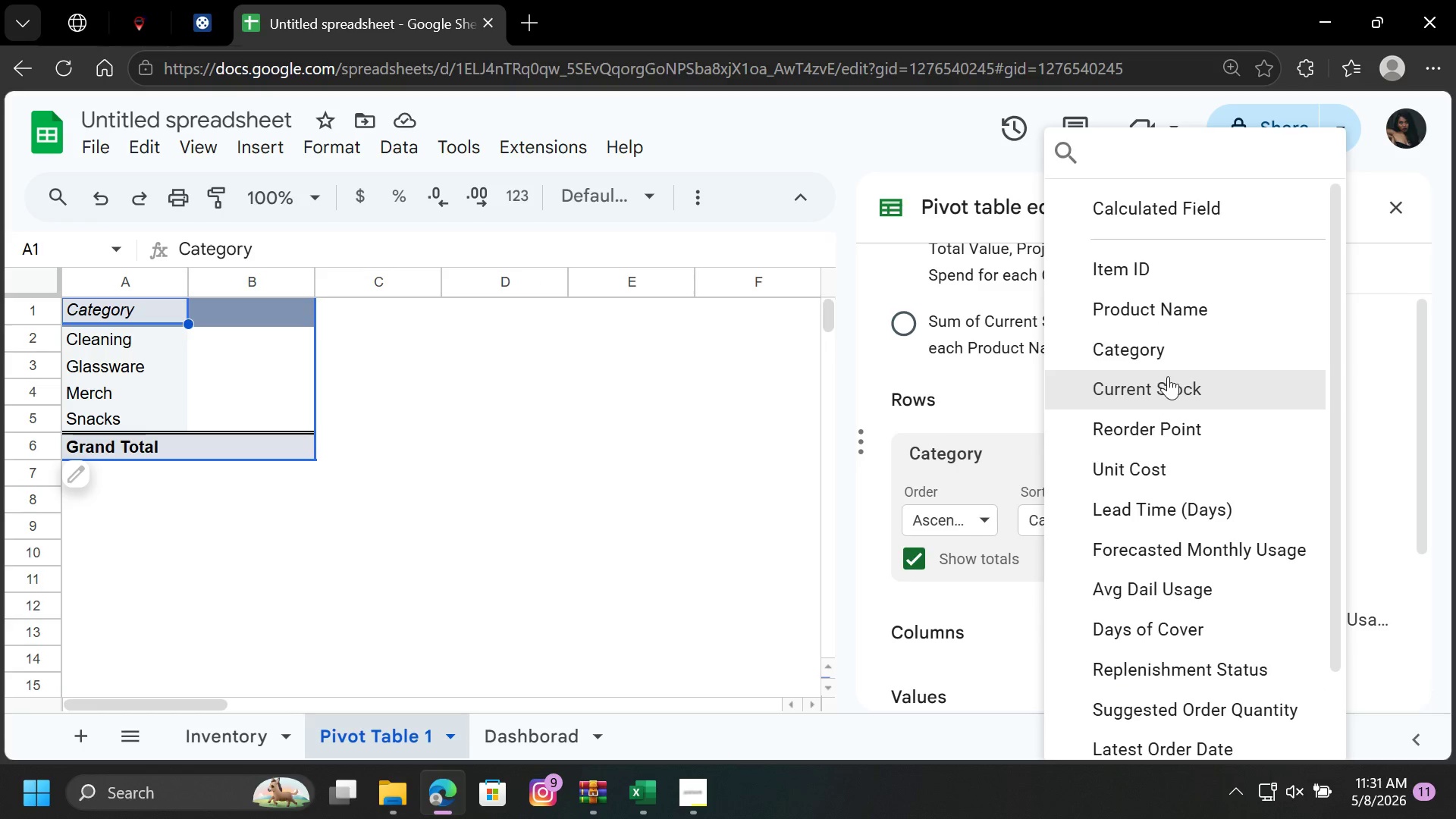 
left_click([1168, 354])
 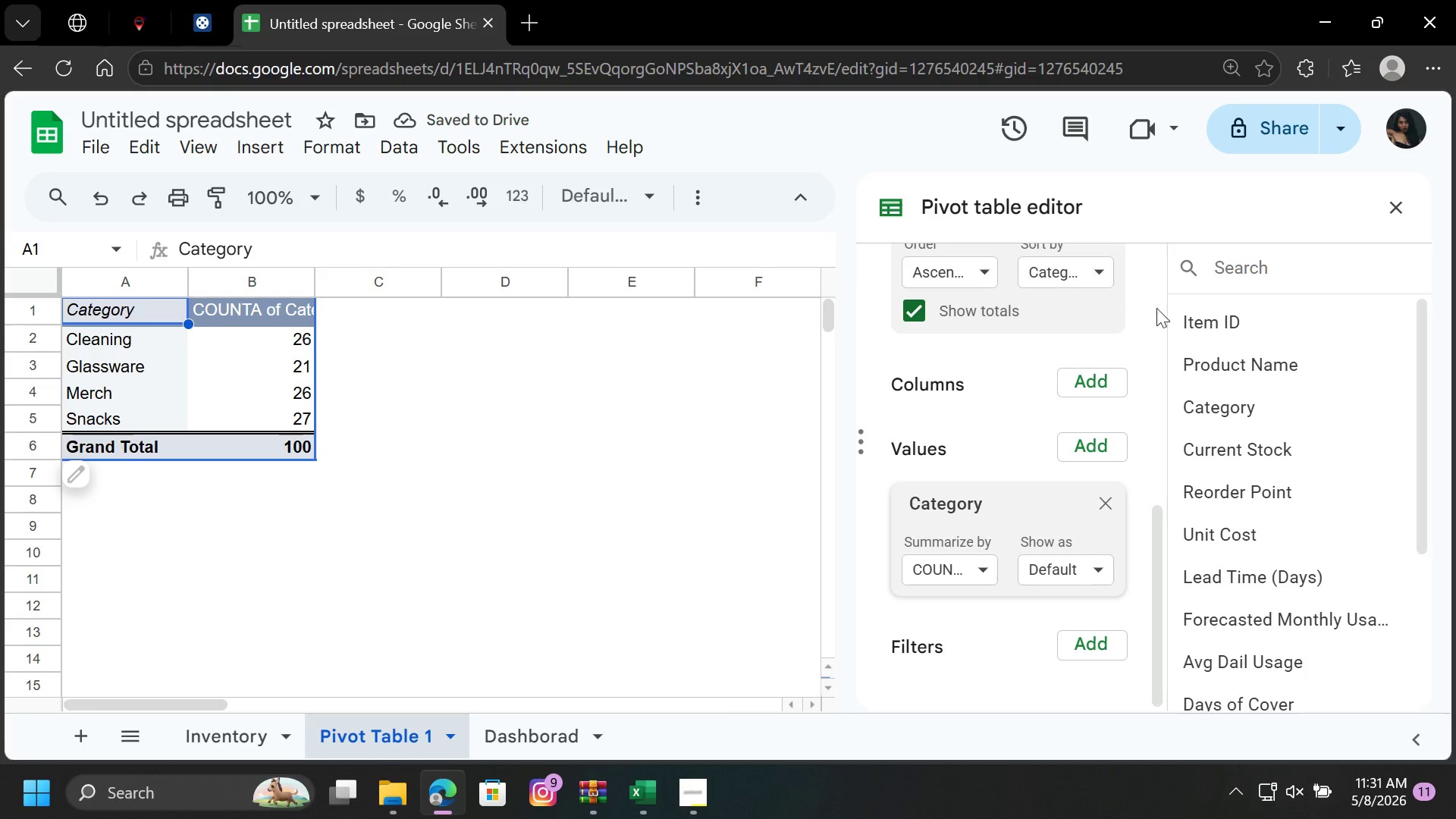 
wait(6.88)
 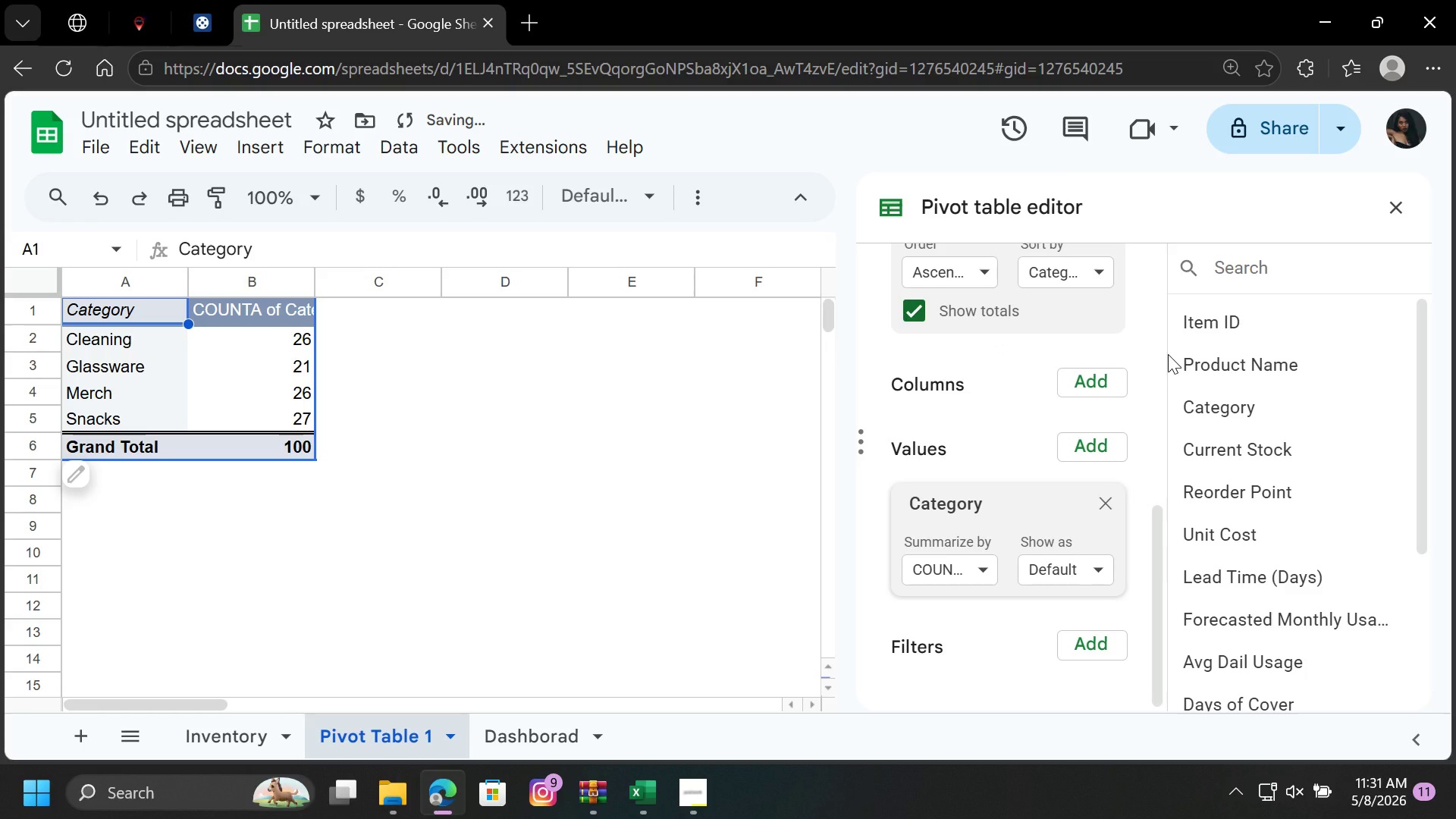 
left_click([984, 570])
 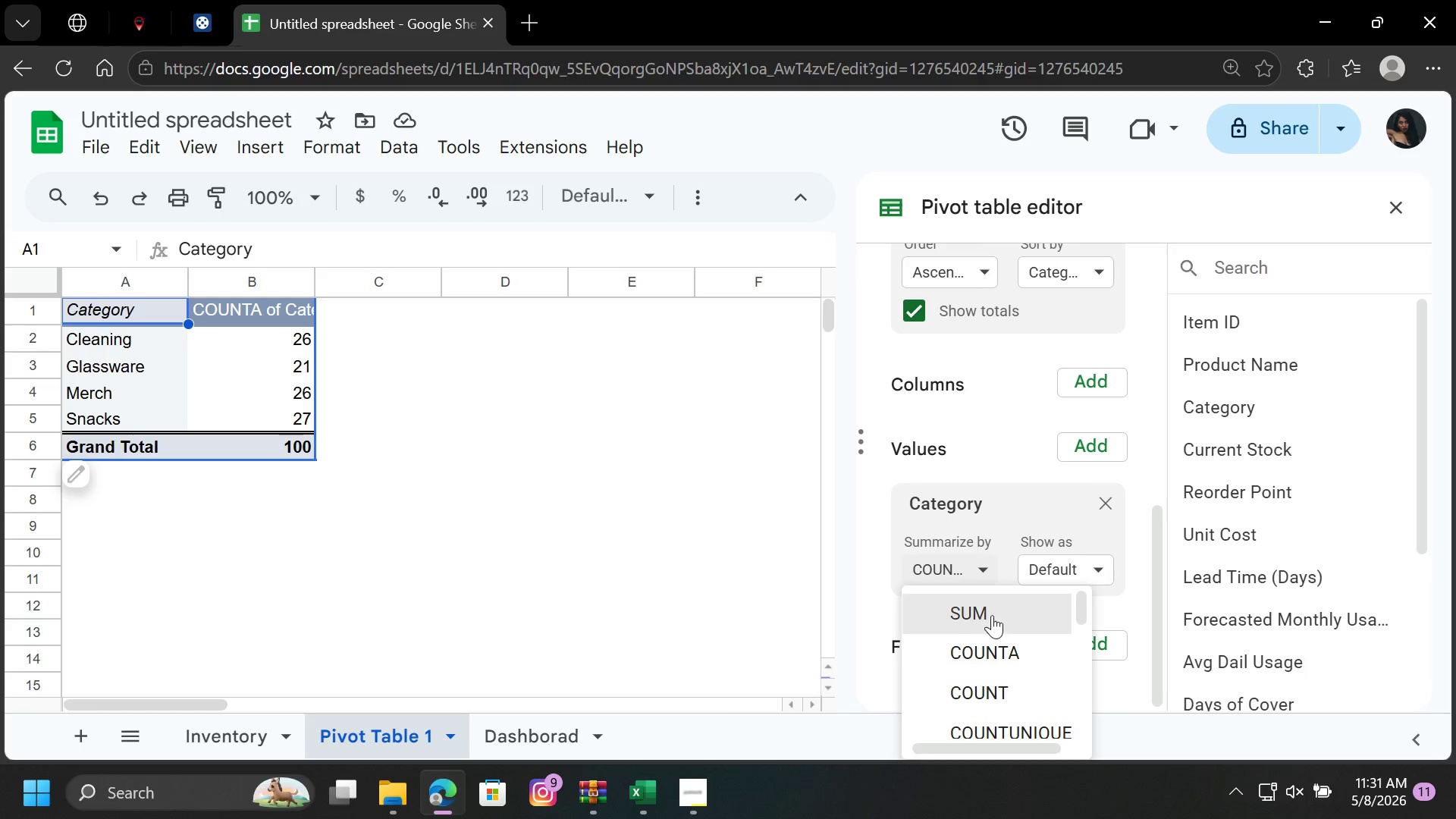 
left_click([993, 614])
 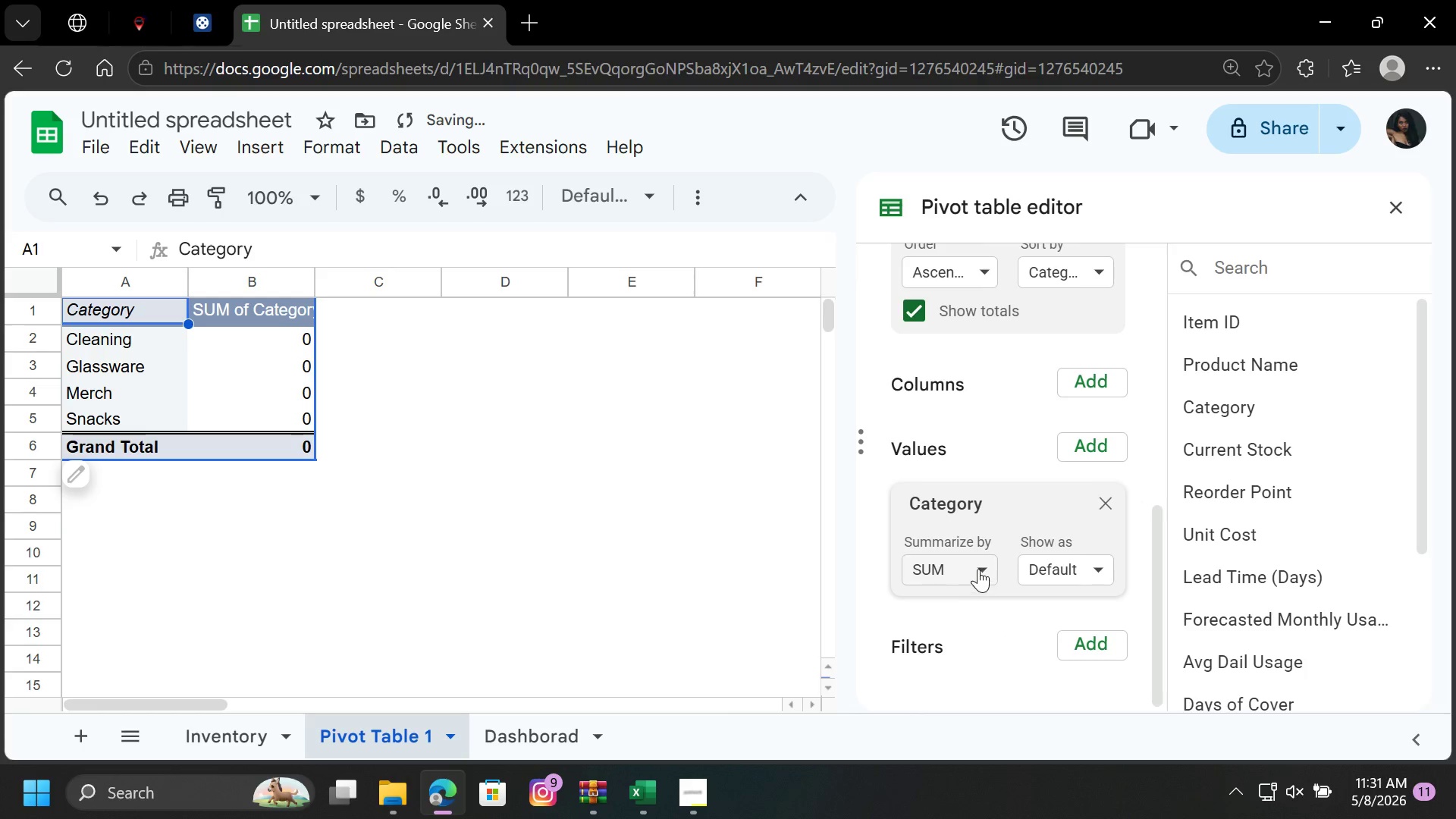 
left_click([991, 568])
 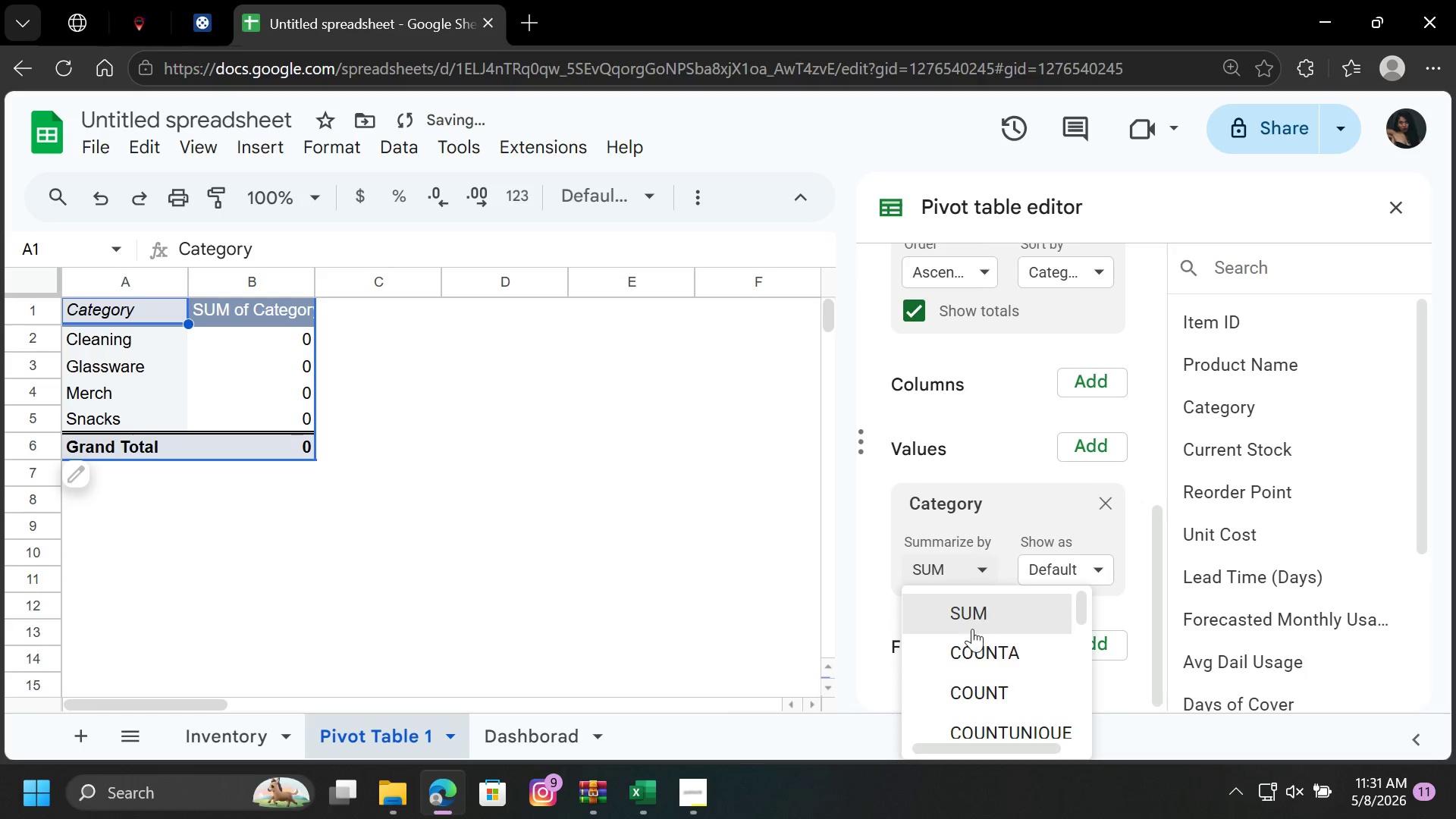 
scroll: coordinate [972, 640], scroll_direction: down, amount: 1.0
 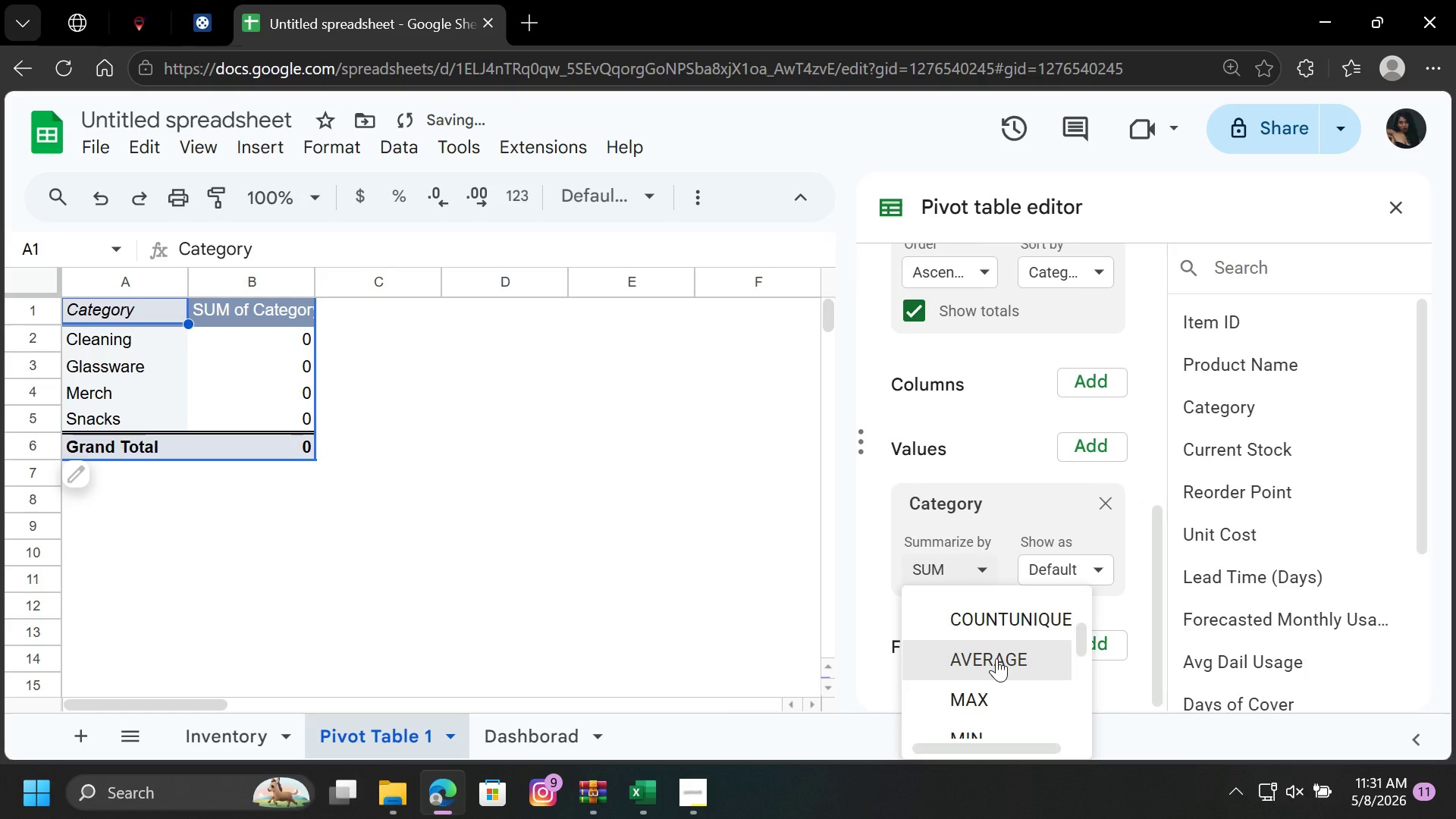 
left_click([996, 658])
 